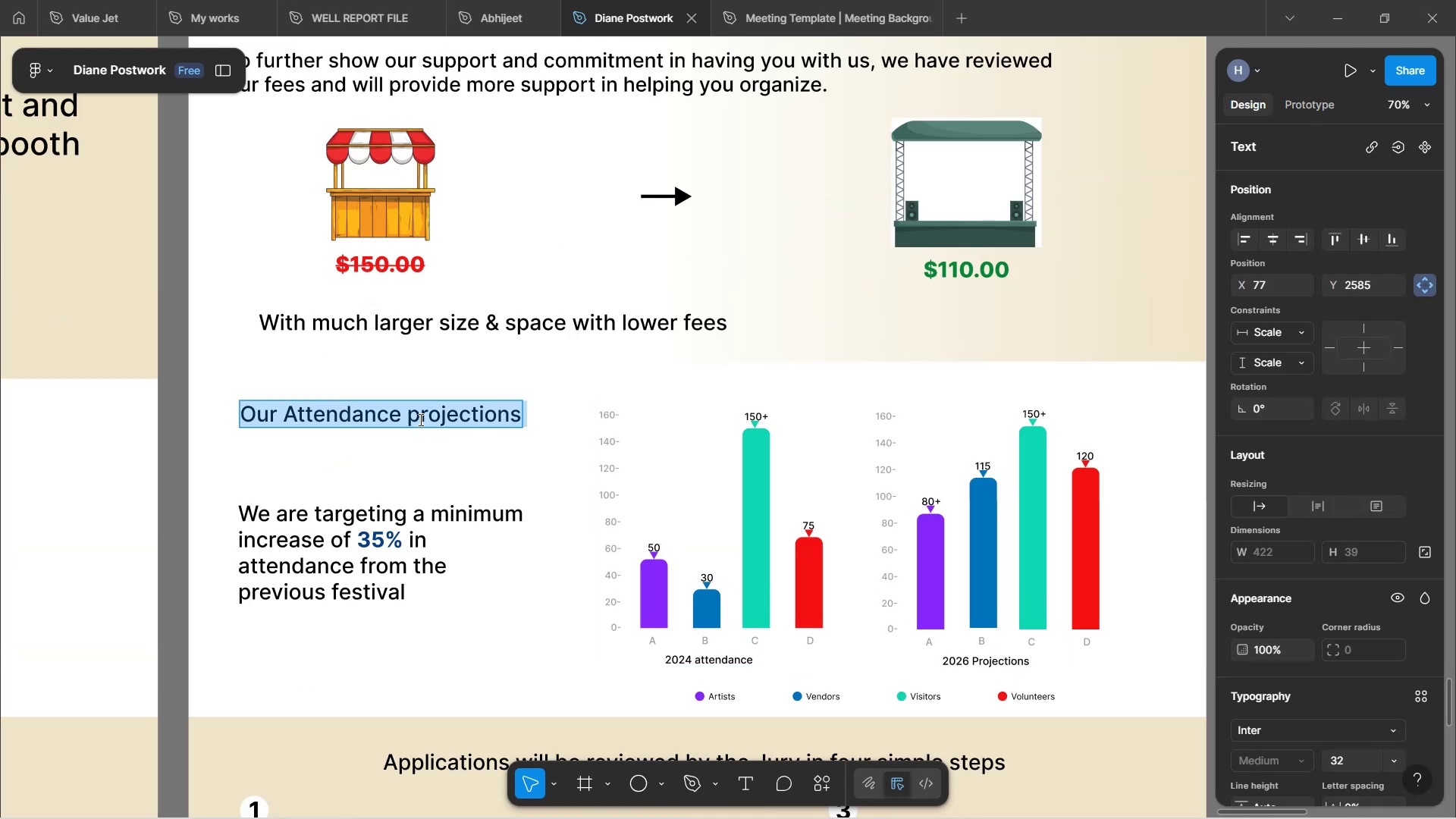 
left_click([419, 419])
 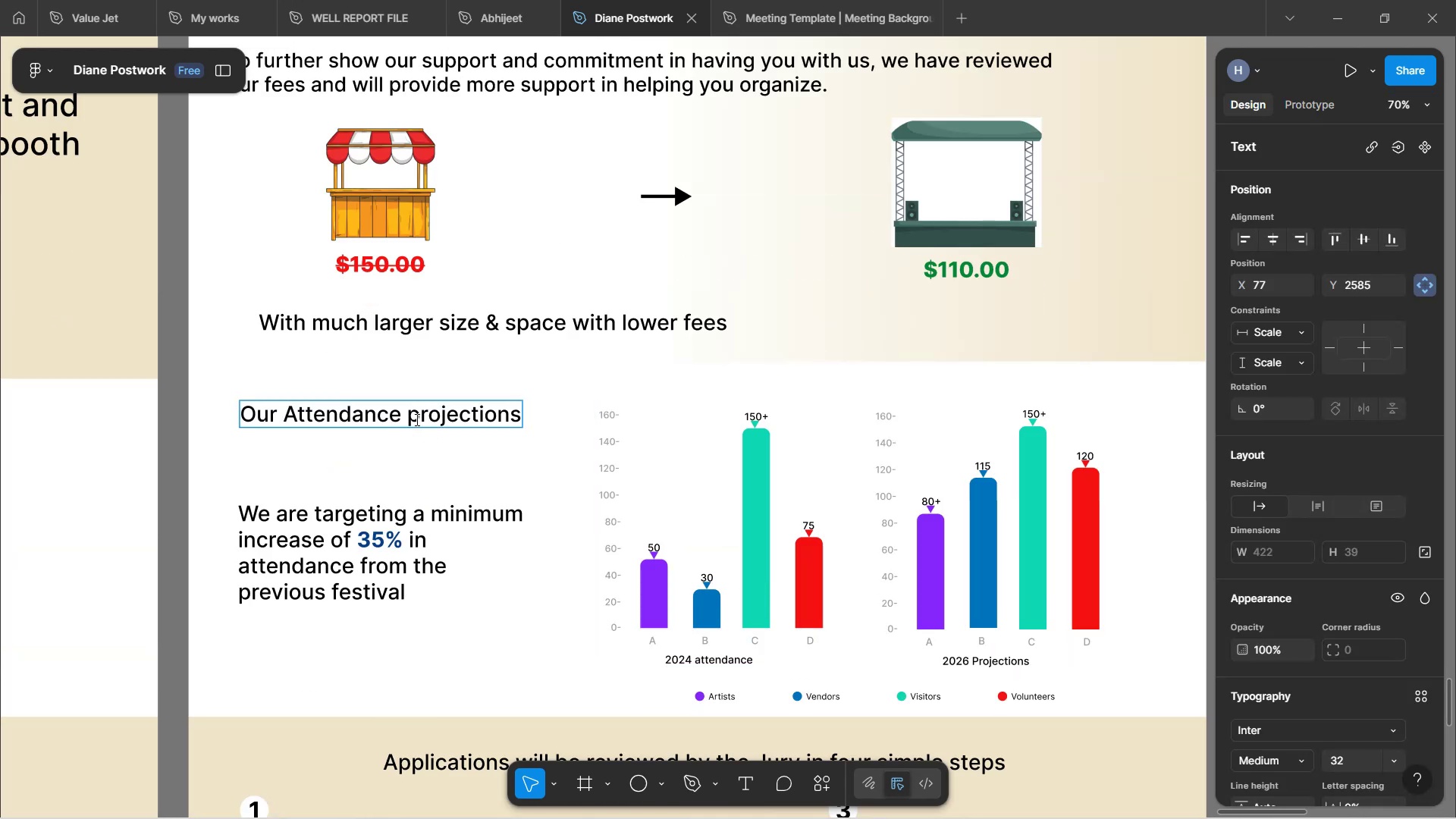 
key(CapsLock)
 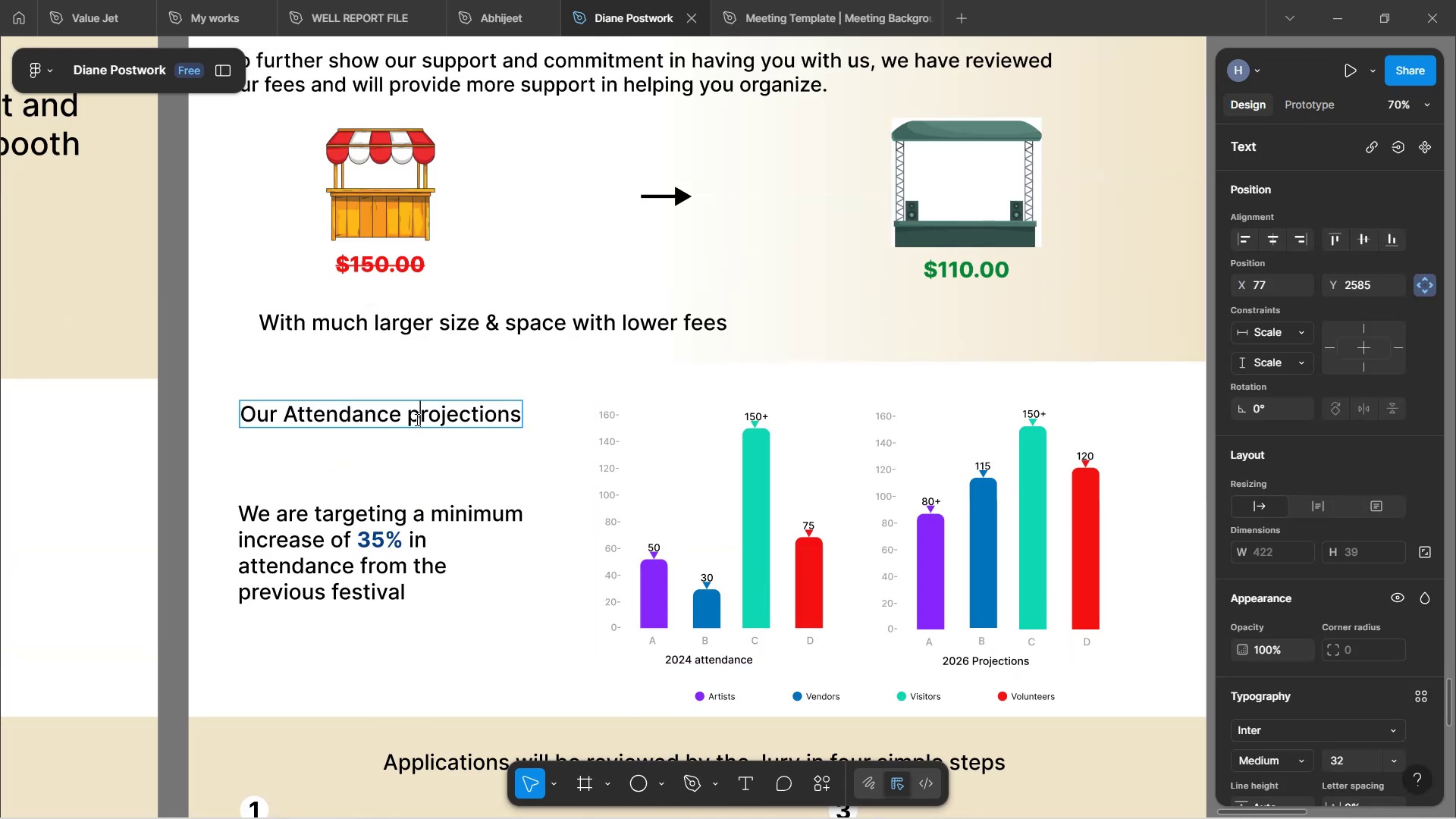 
key(Backspace)
 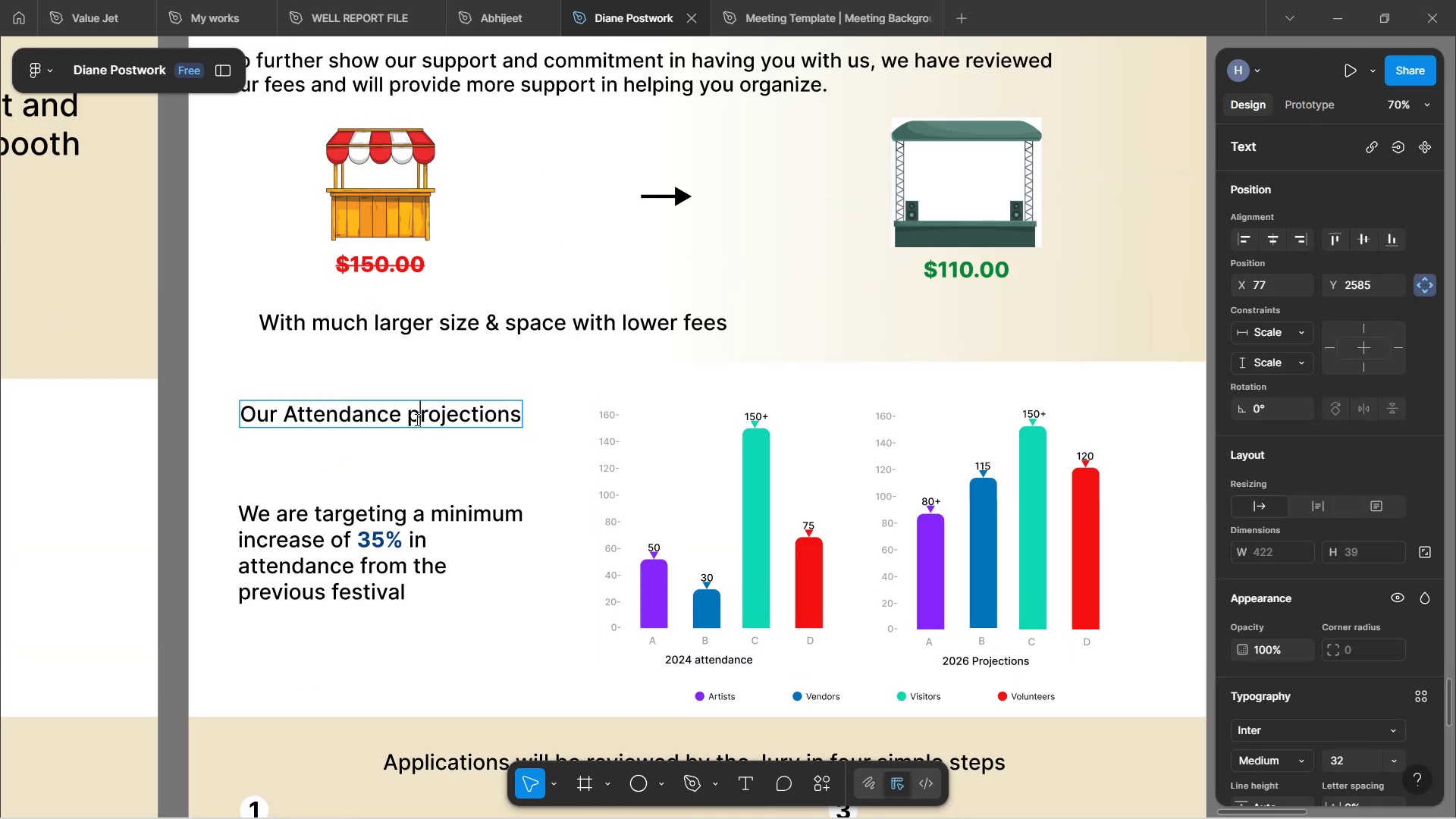 
key(CapsLock)
 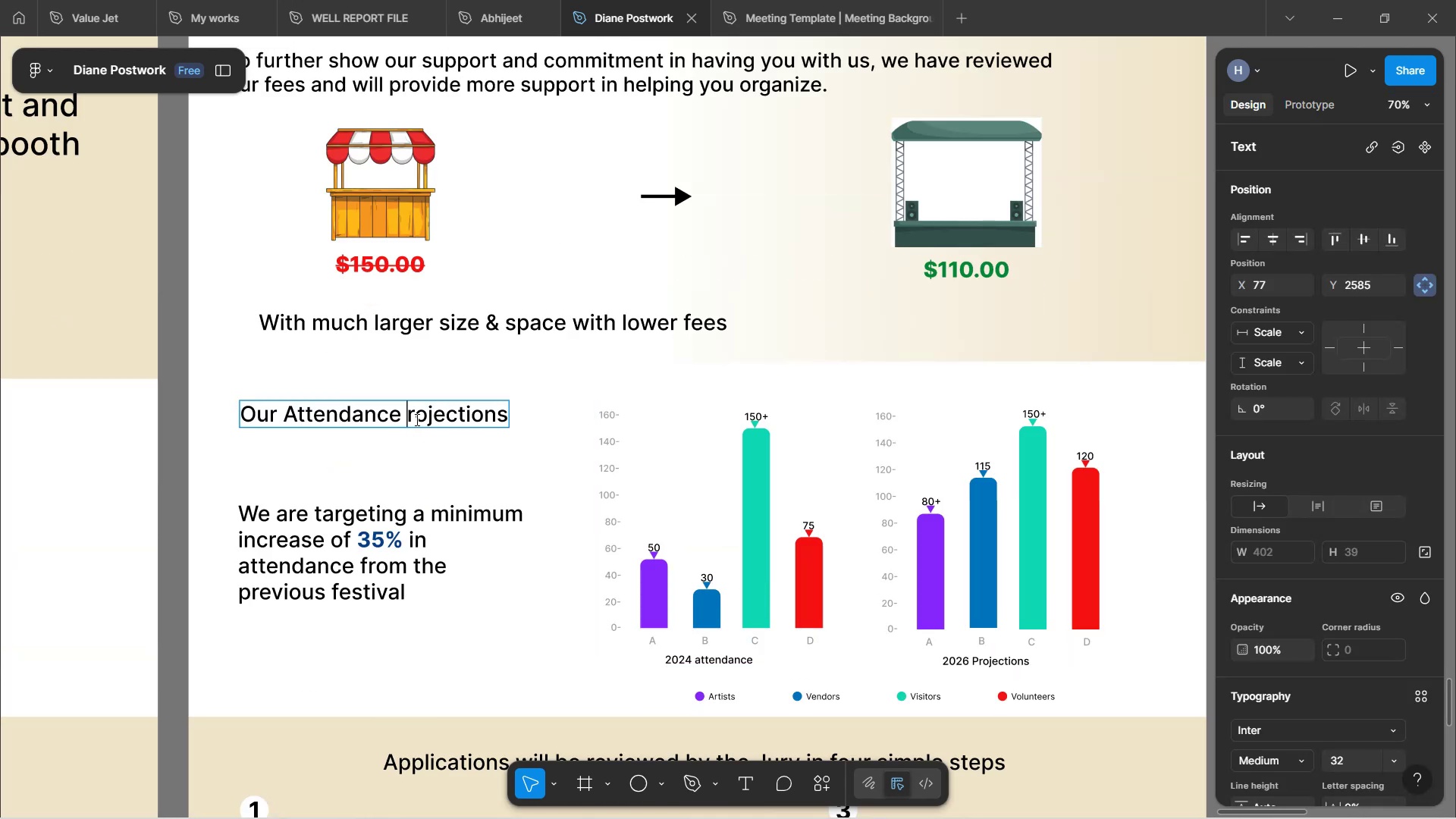 
key(CapsLock)
 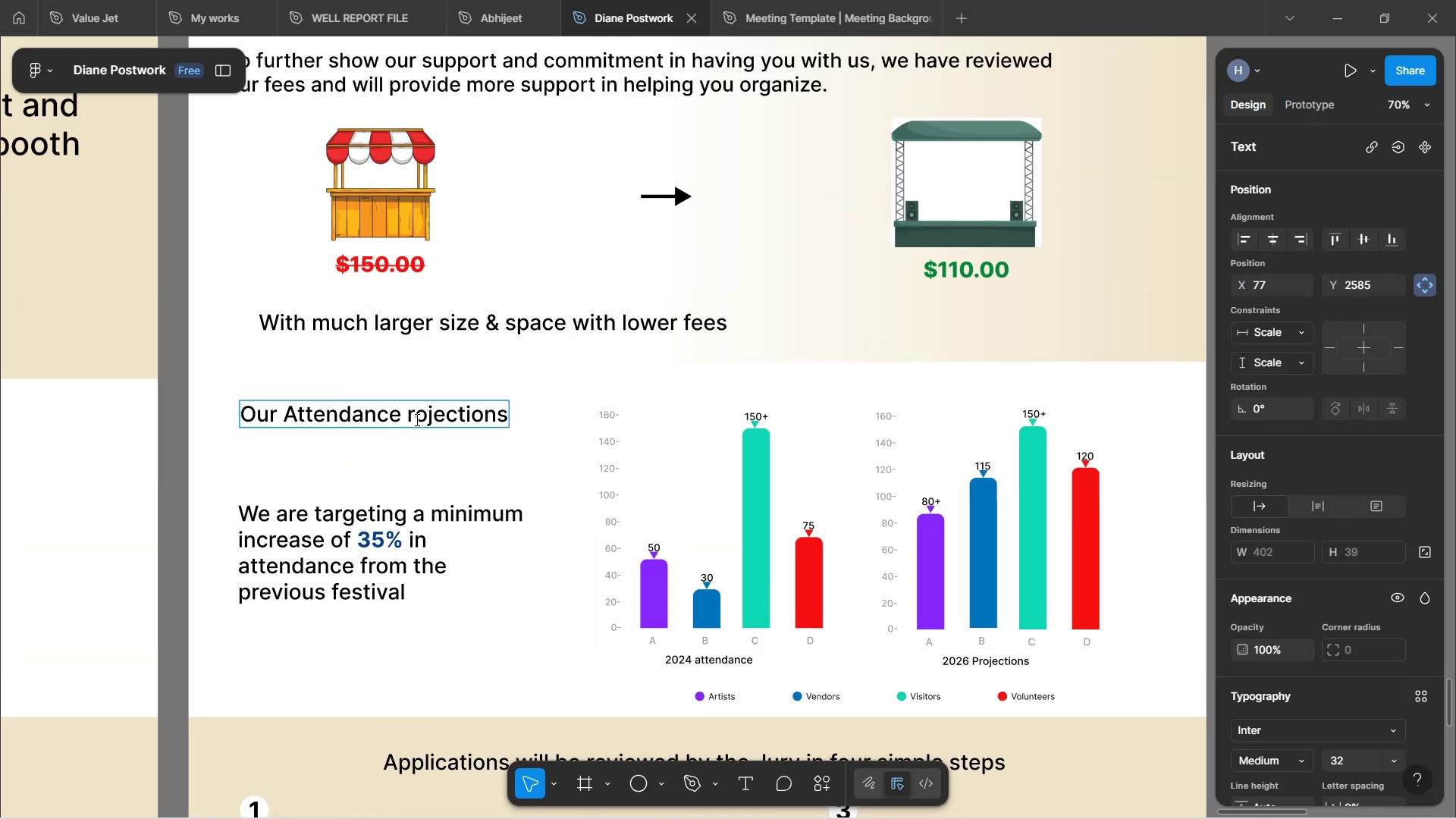 
key(P)
 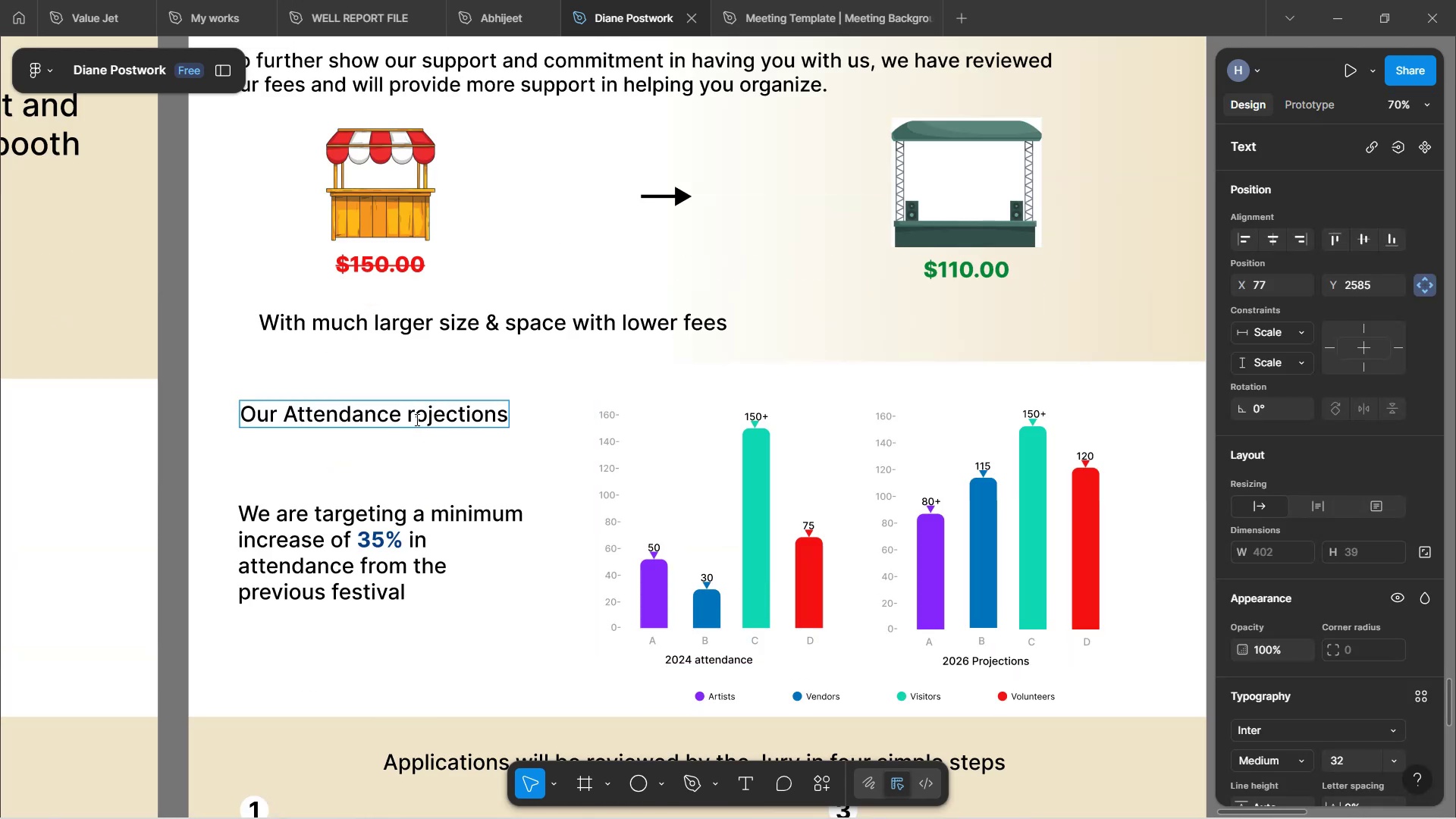 
key(CapsLock)
 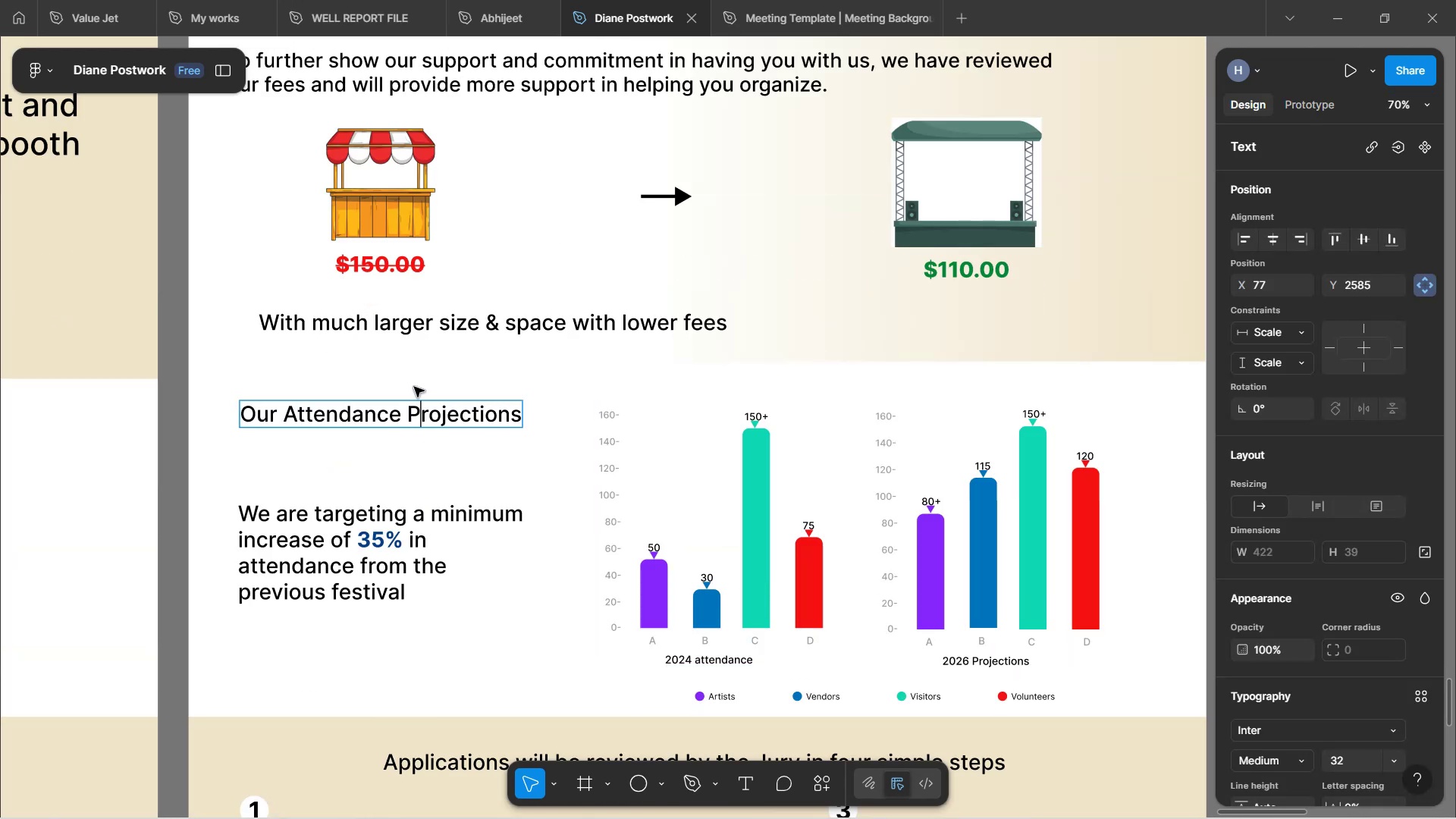 
left_click([406, 467])
 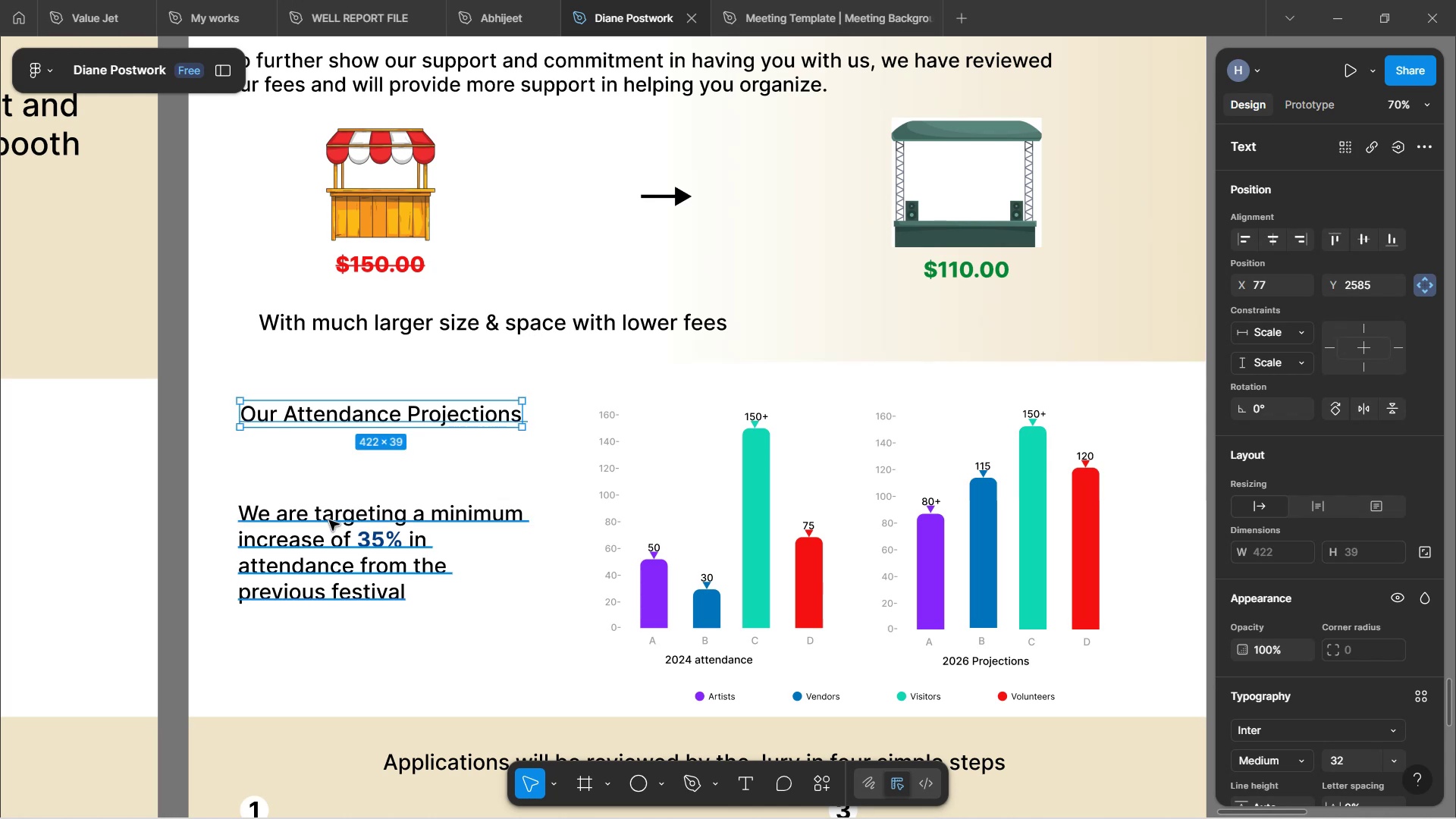 
double_click([329, 520])
 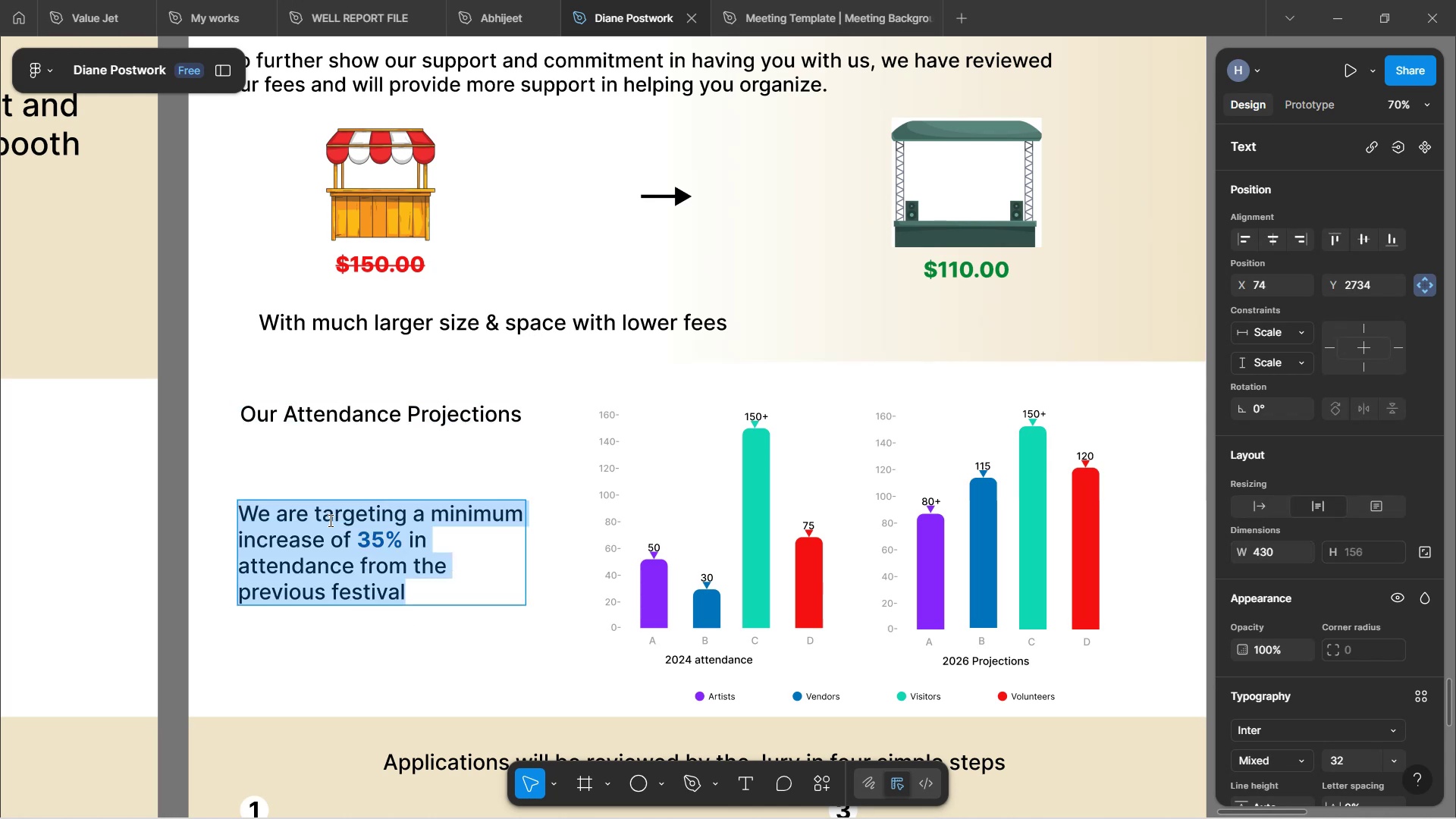 
left_click([329, 520])
 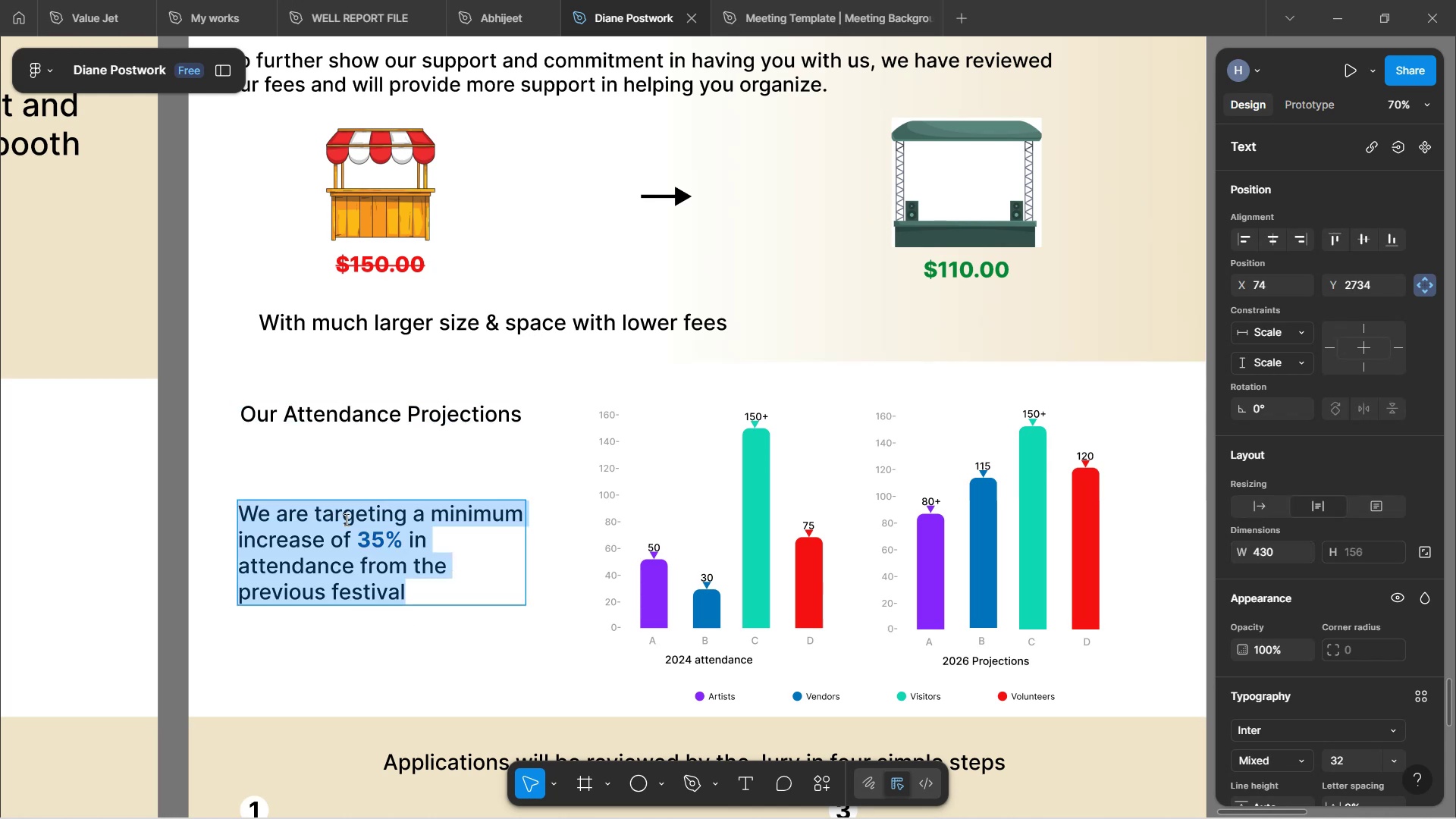 
left_click([346, 517])
 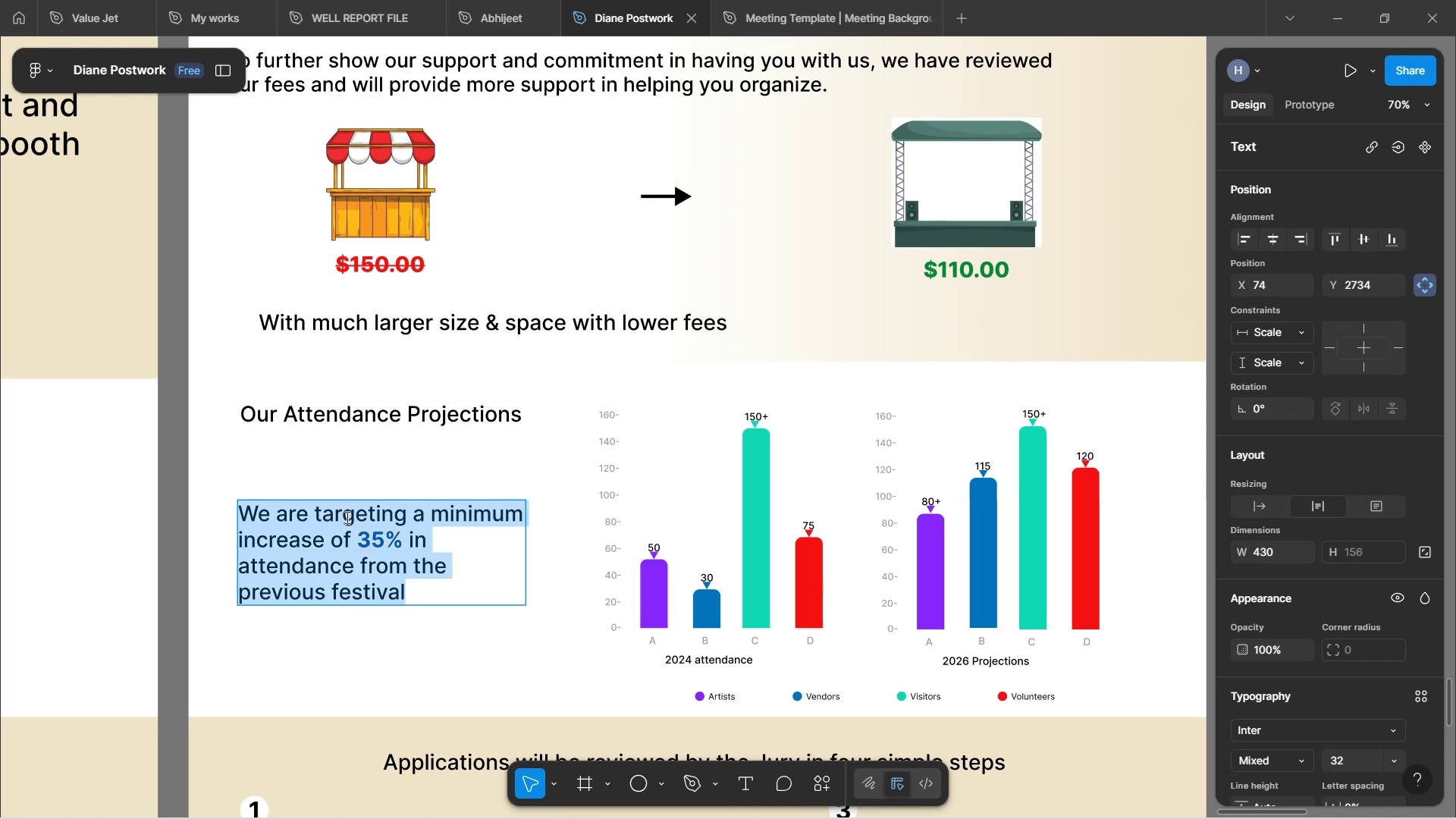 
double_click([298, 516])
 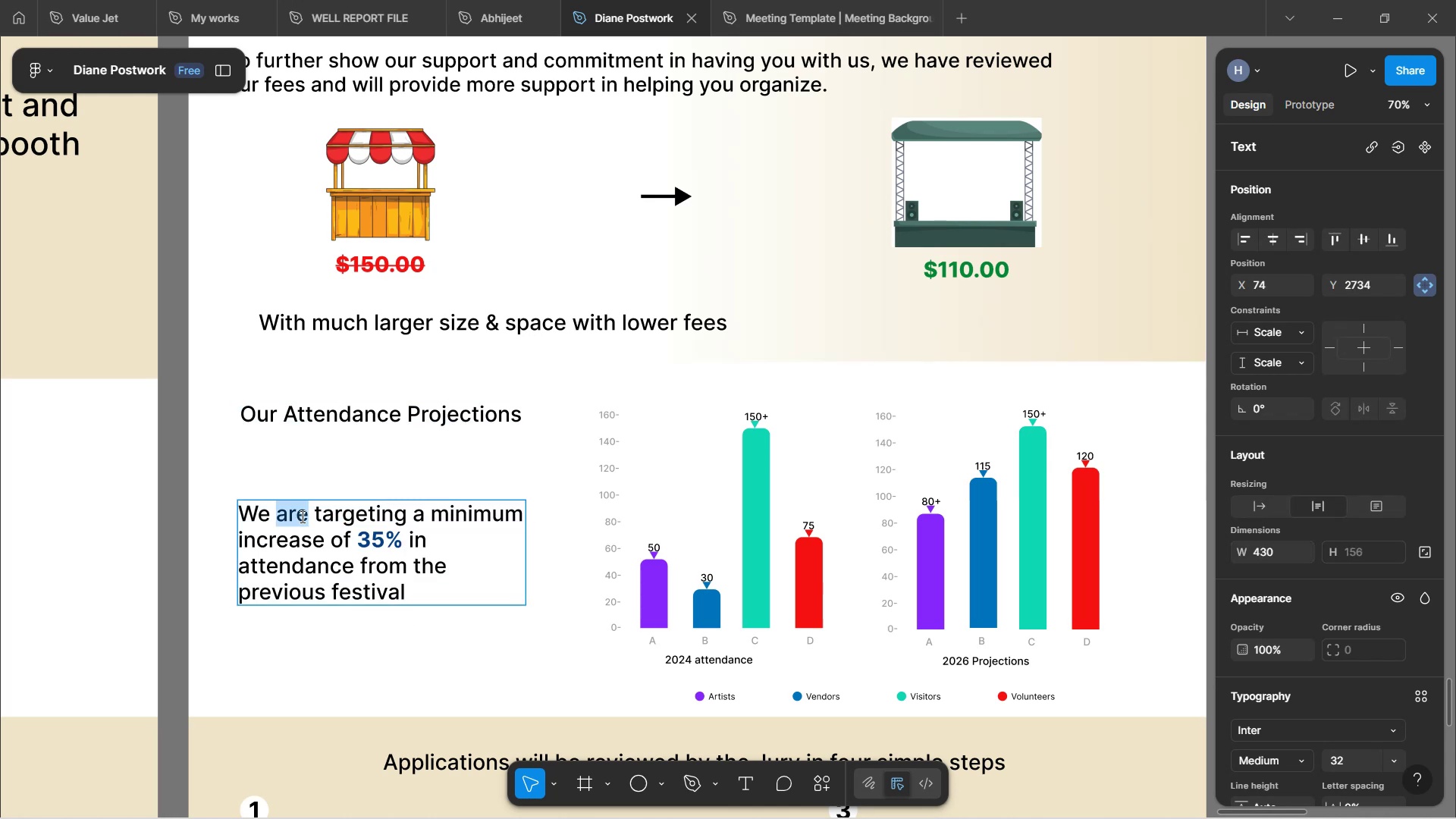 
key(Backspace)
 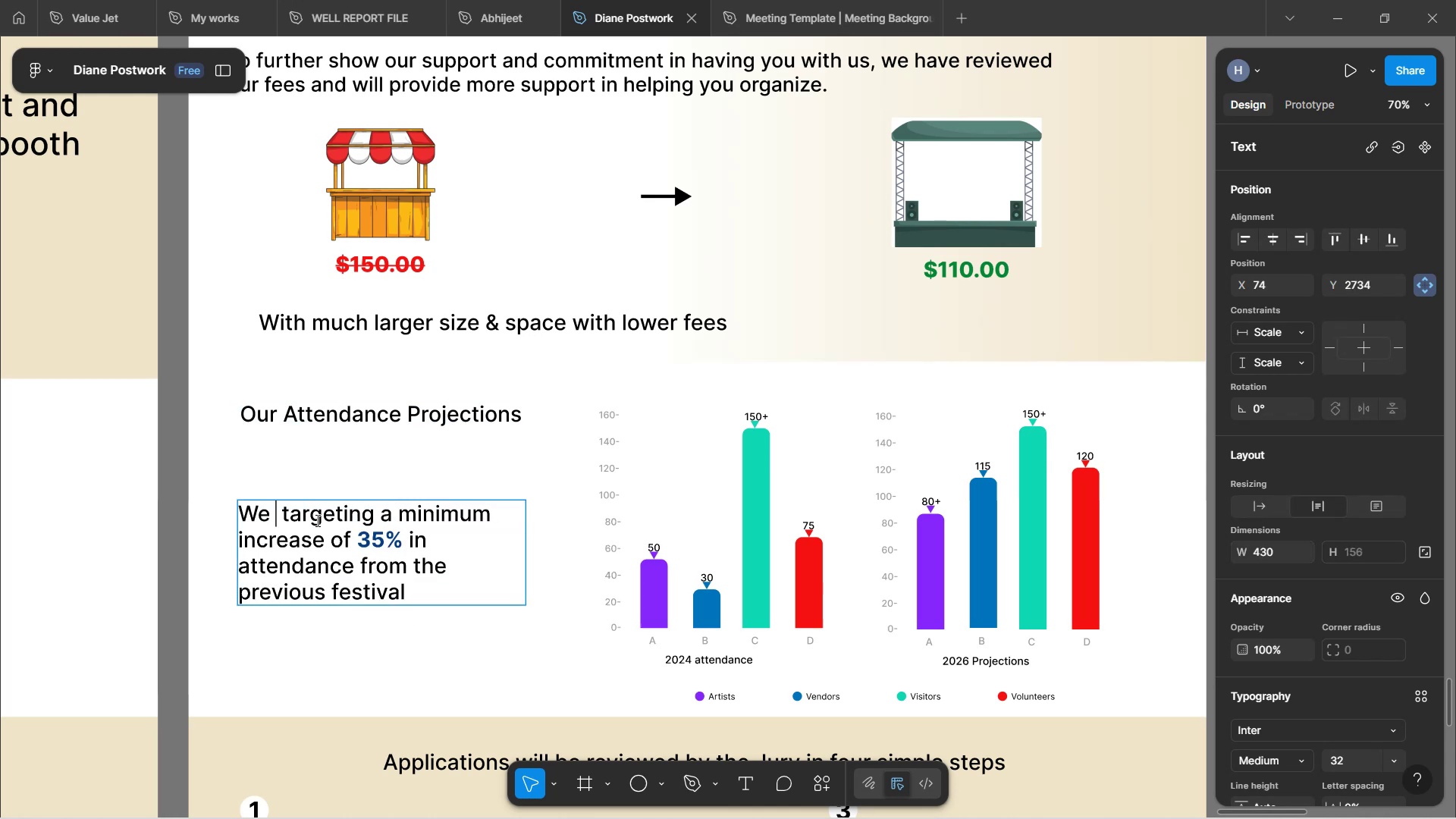 
key(Backspace)
 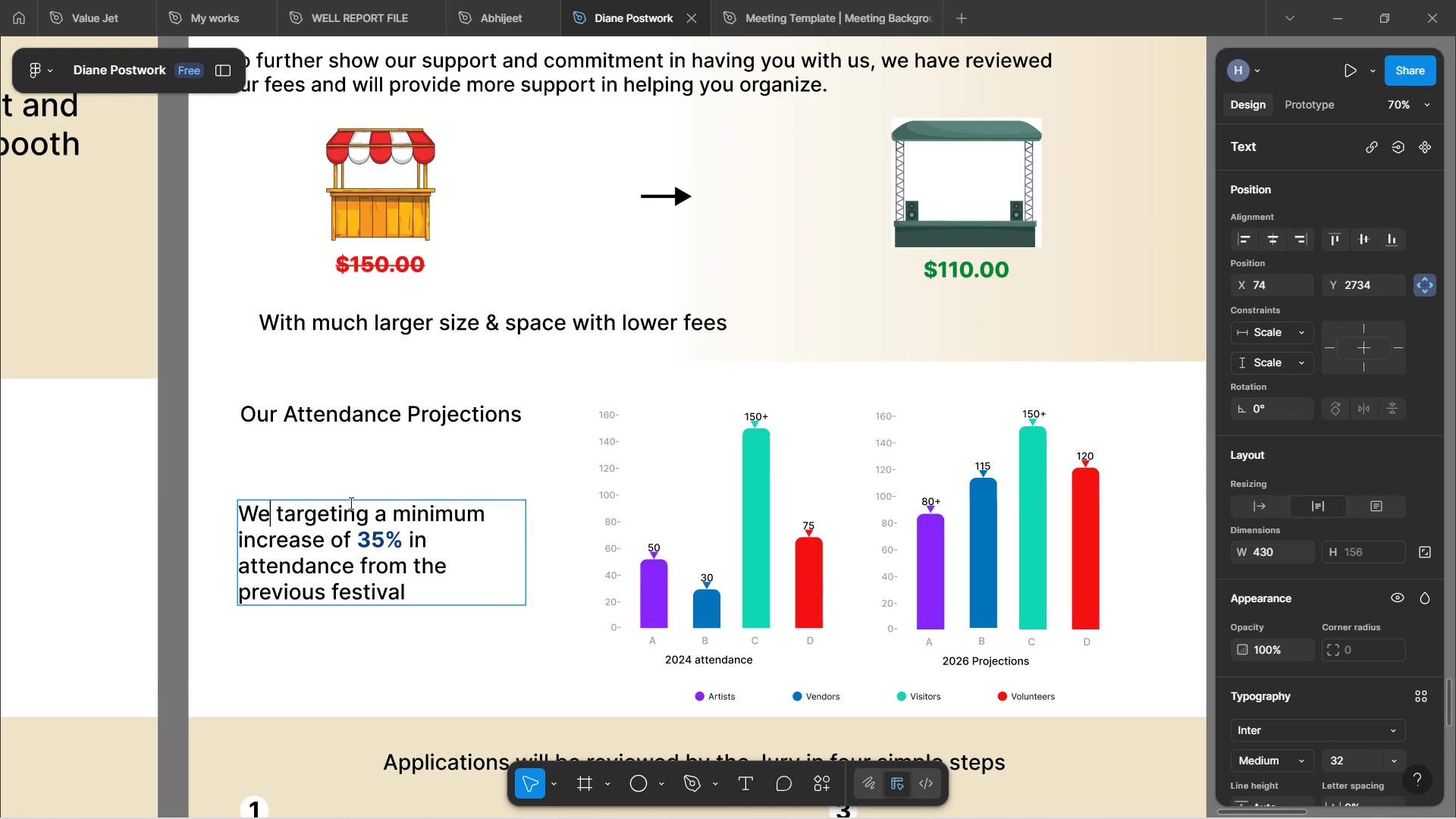 
left_click([350, 503])
 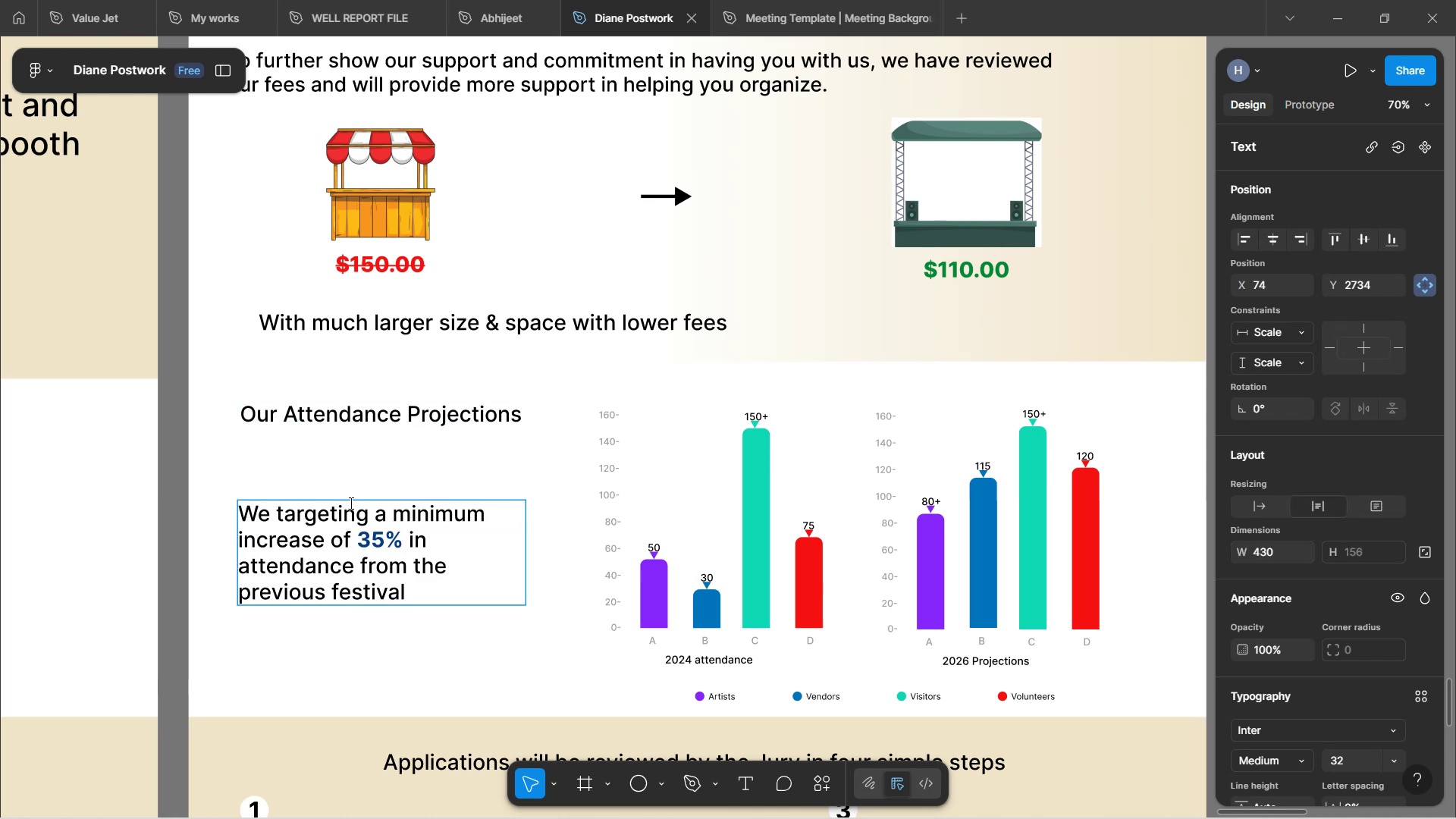 
key(ArrowRight)
 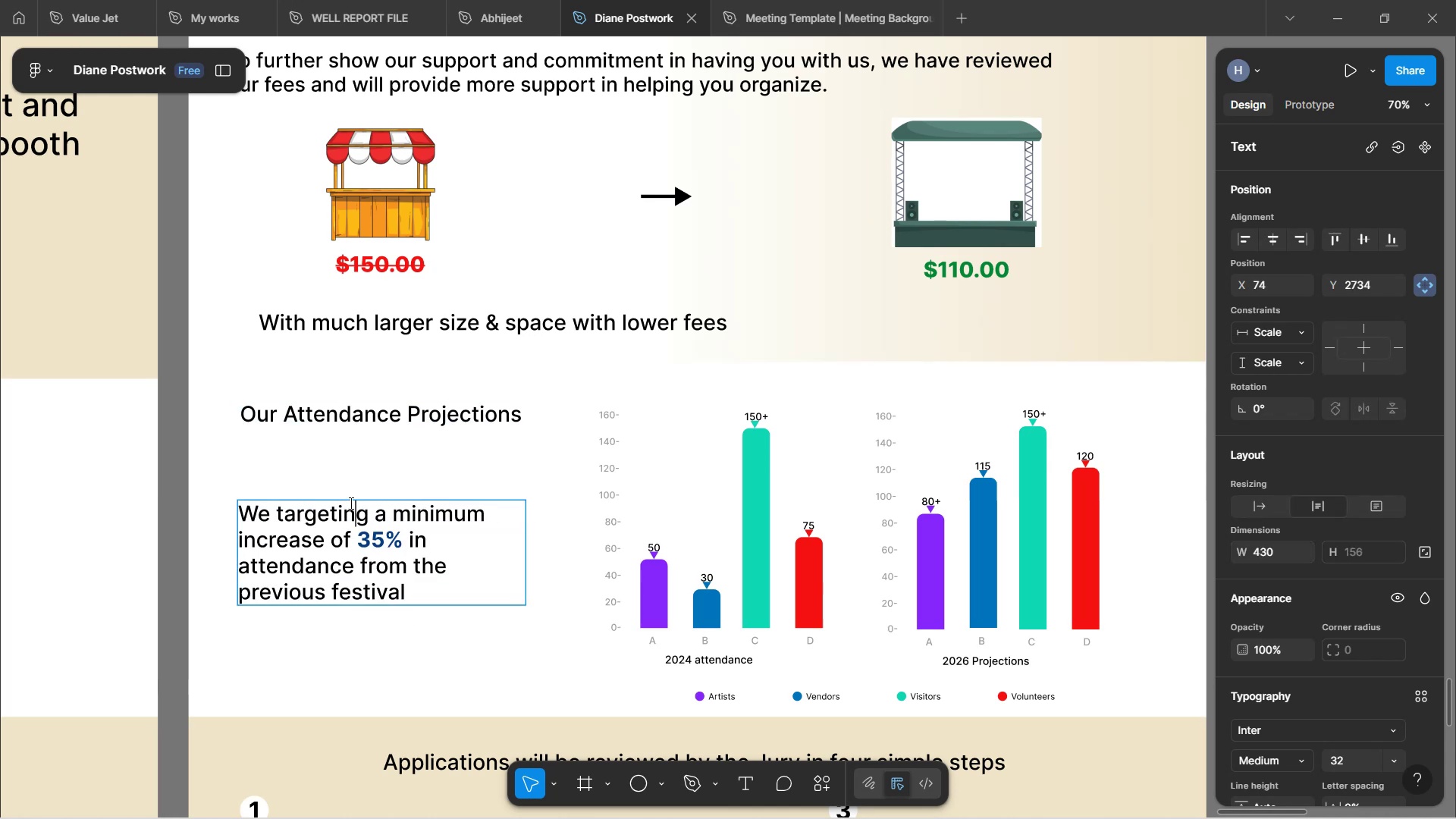 
key(ArrowRight)
 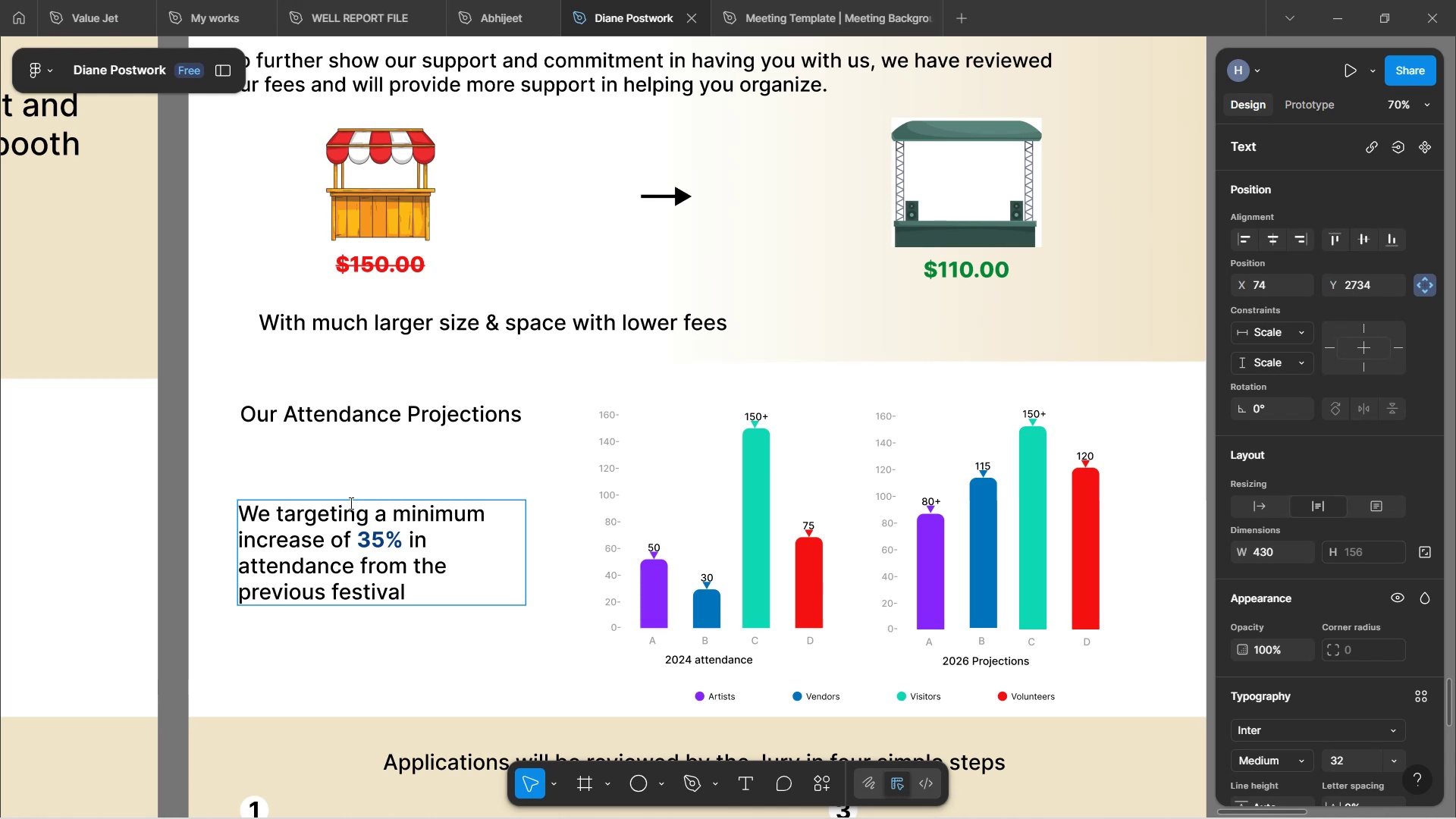 
key(Backspace)
 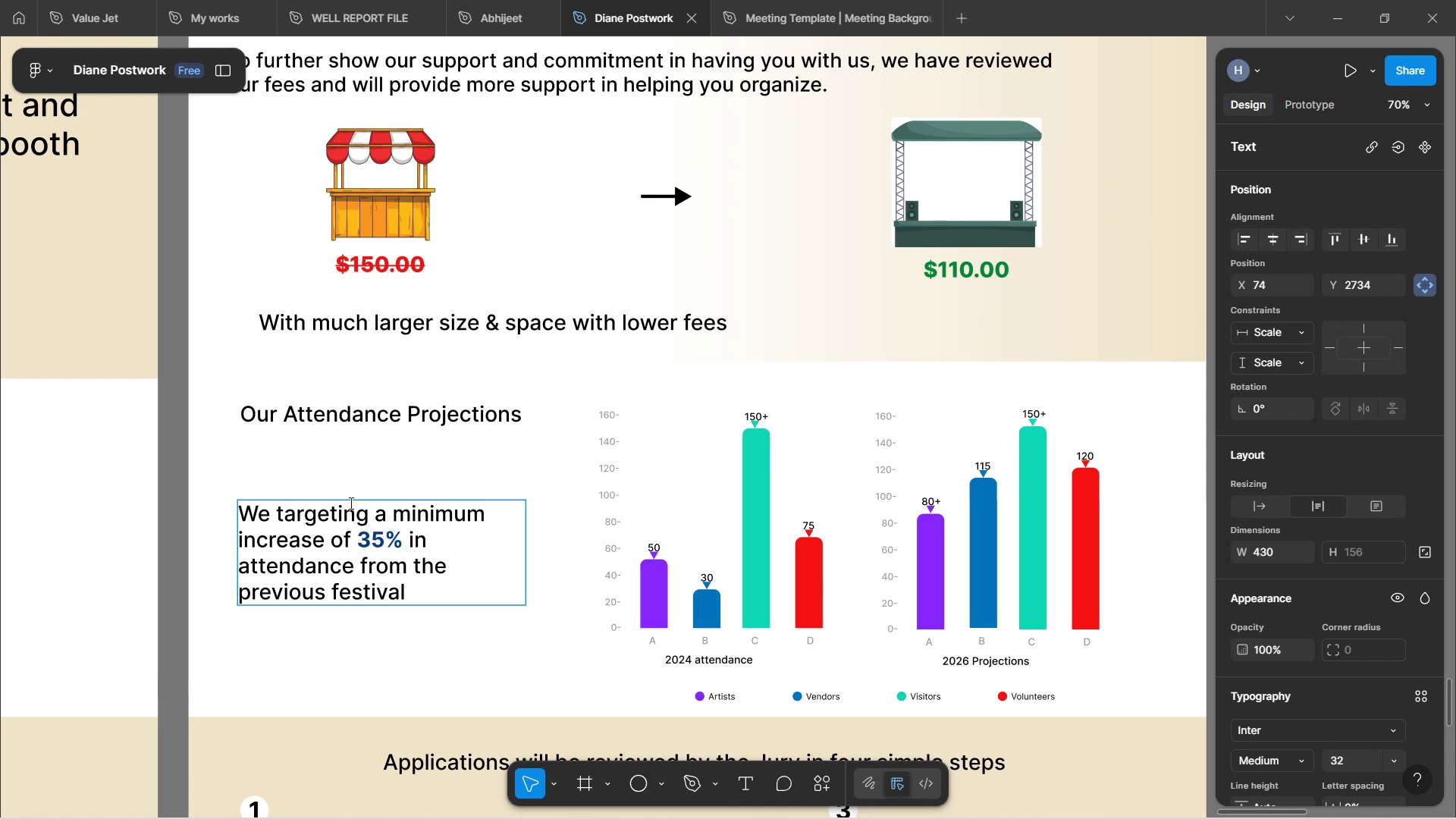 
key(Backspace)
 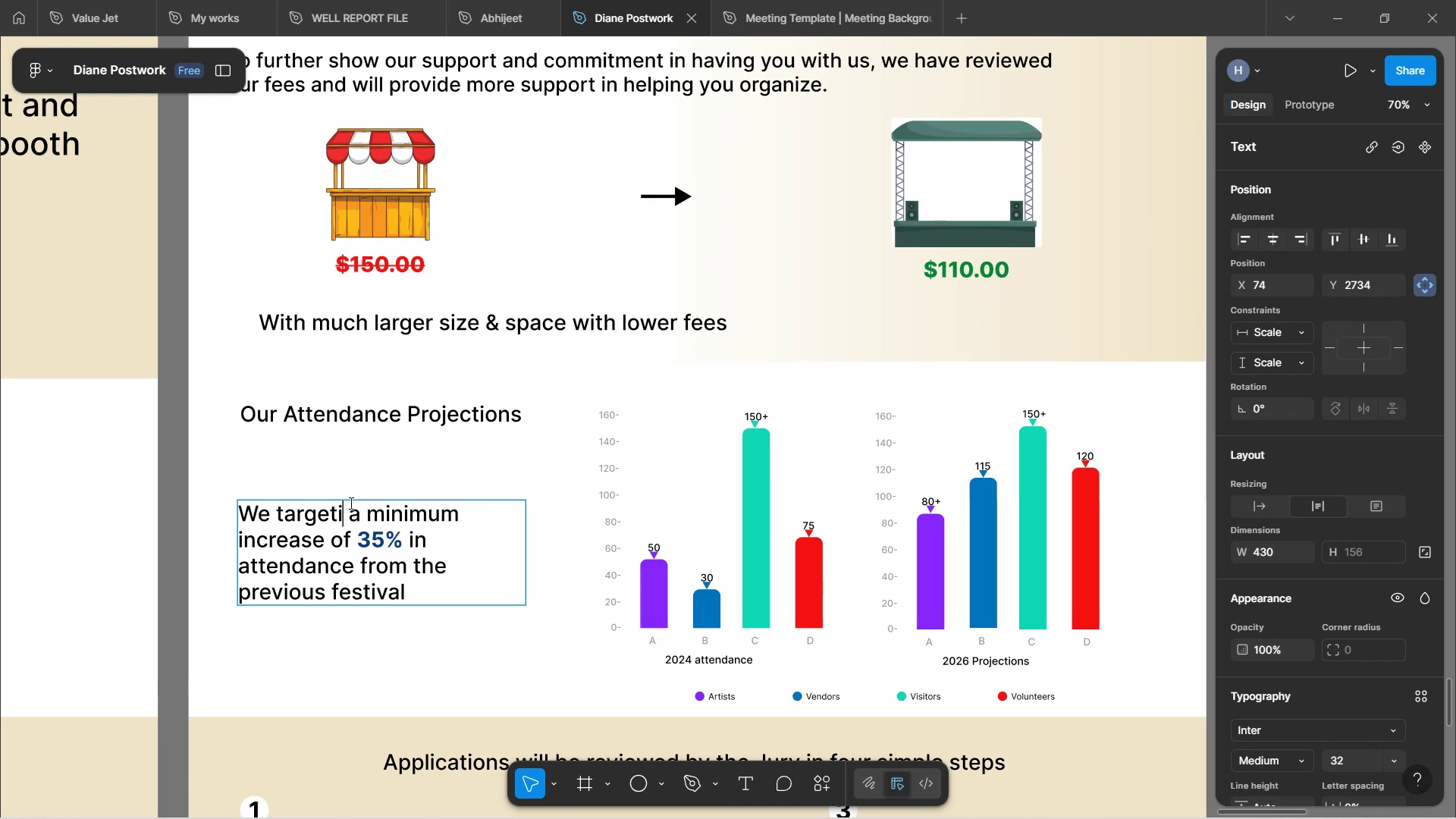 
key(Backspace)
 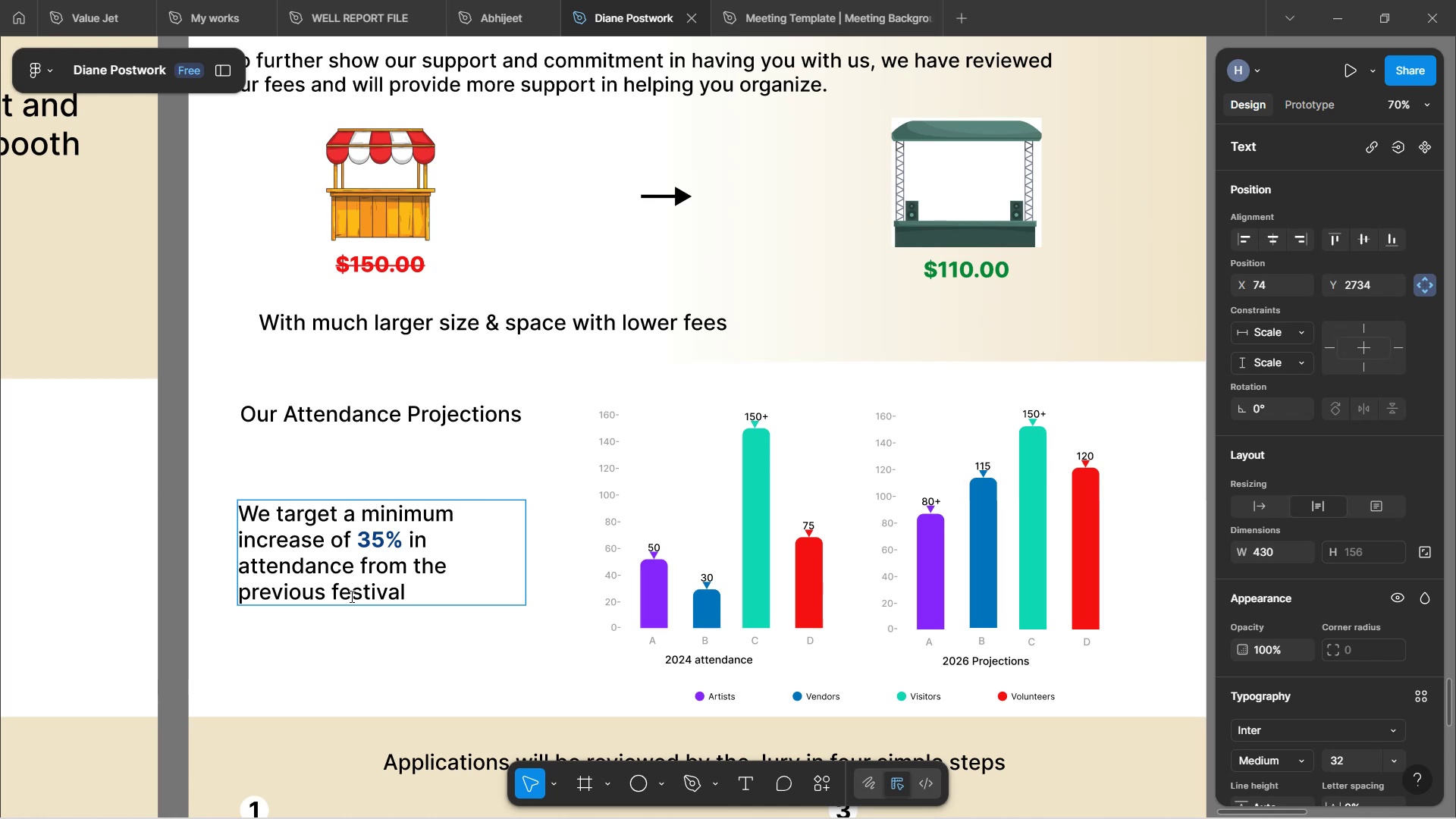 
left_click([379, 667])
 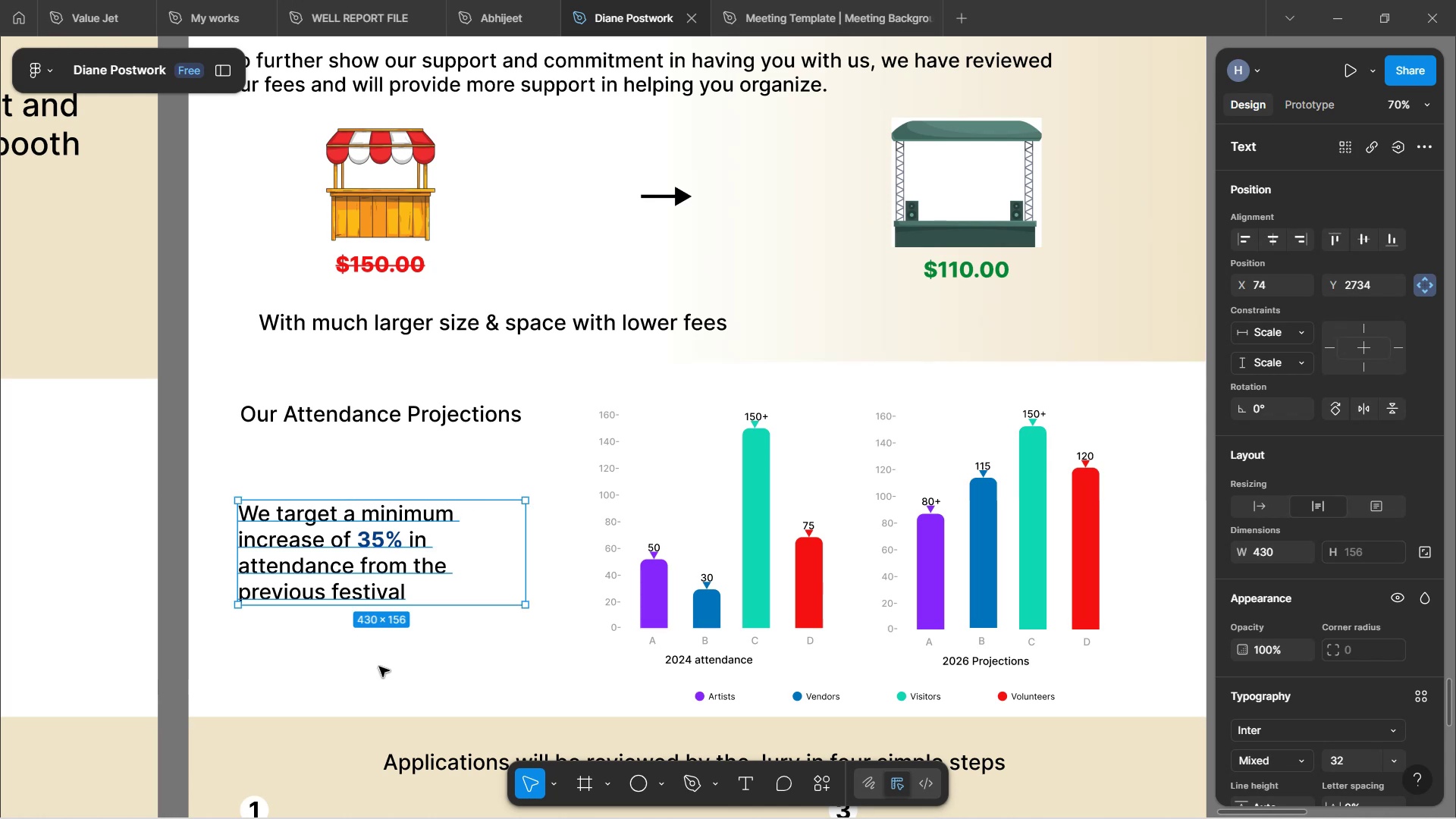 
left_click([379, 667])
 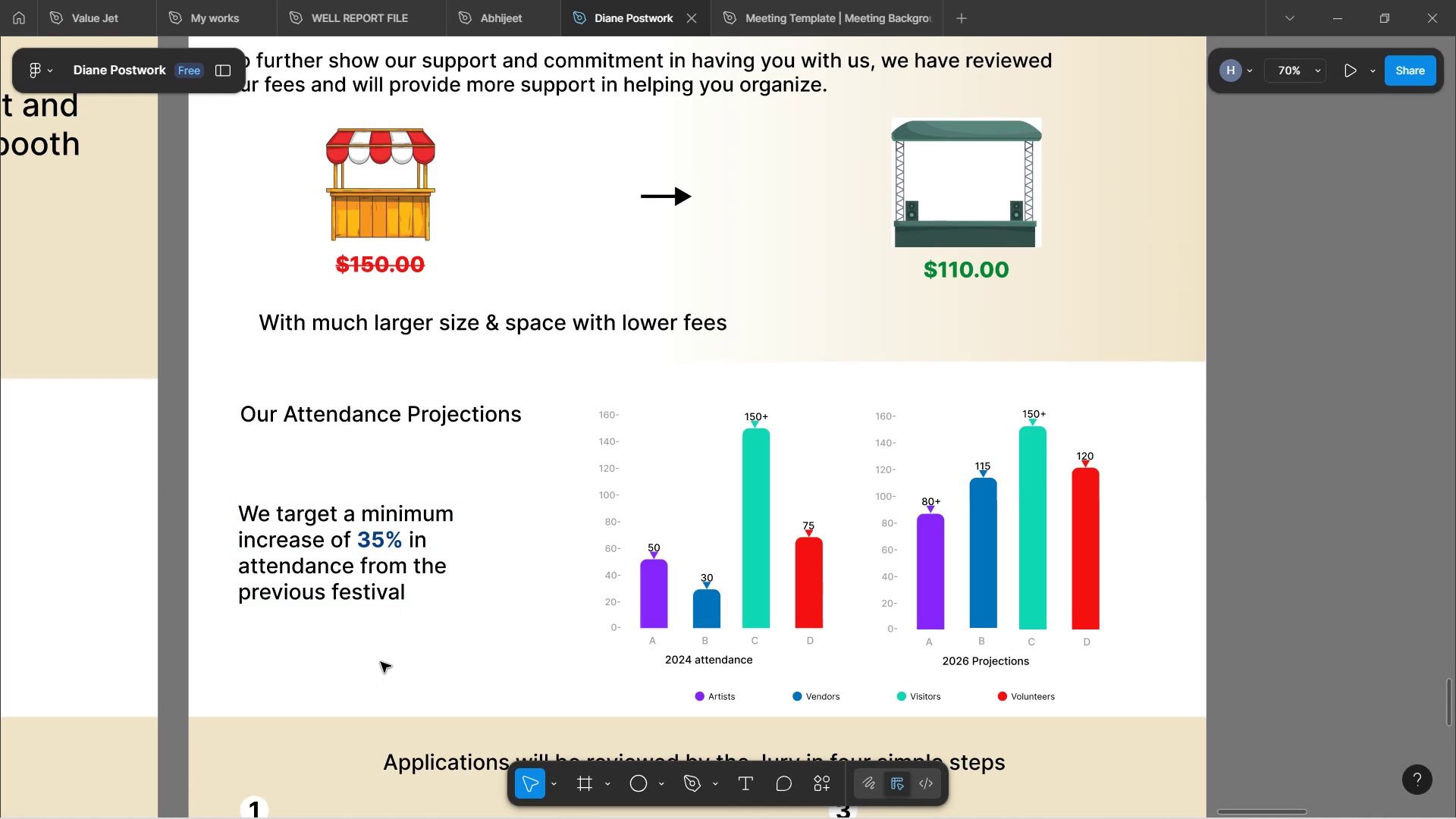 
scroll: coordinate [692, 519], scroll_direction: down, amount: 17.0
 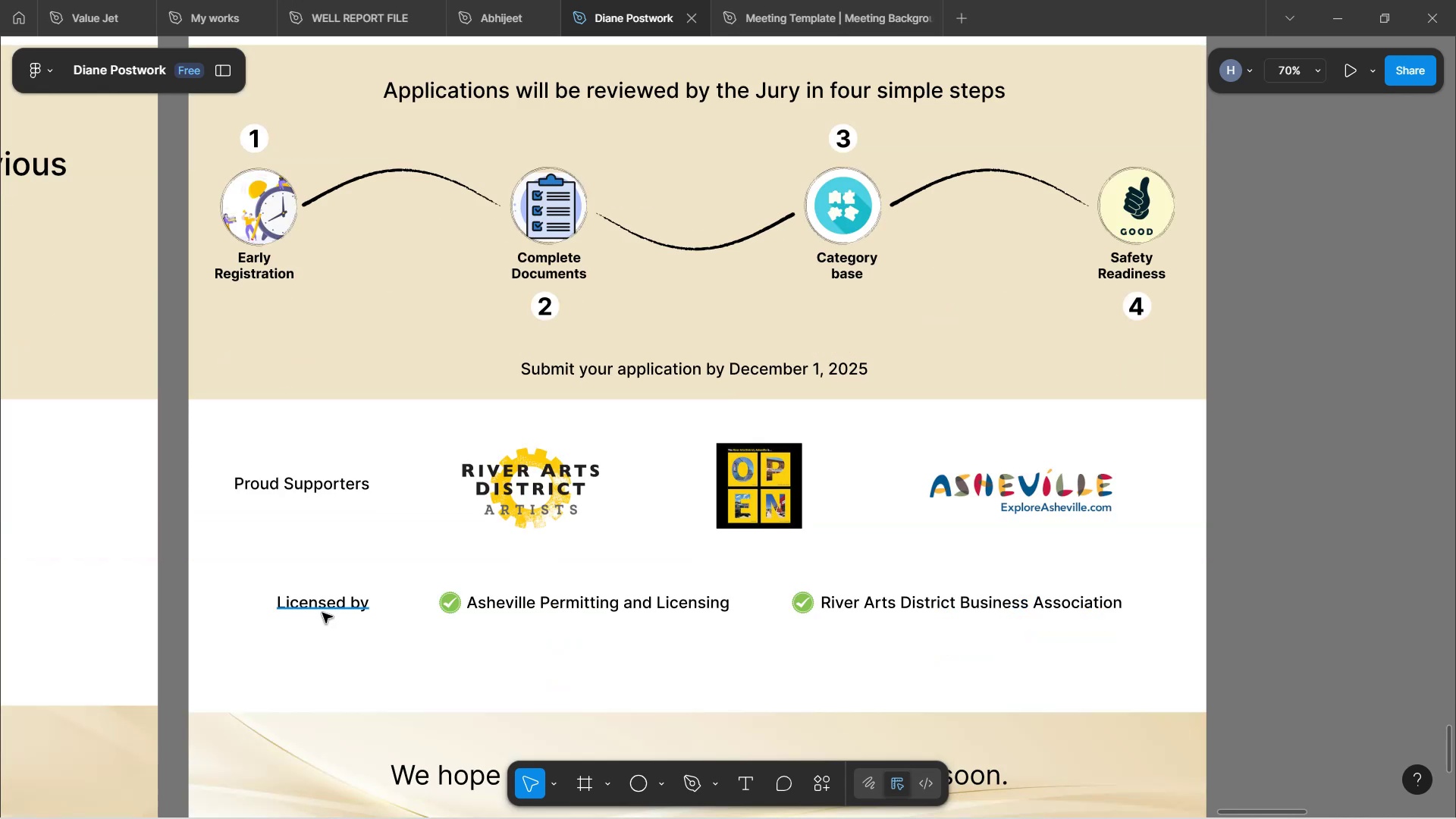 
wait(7.48)
 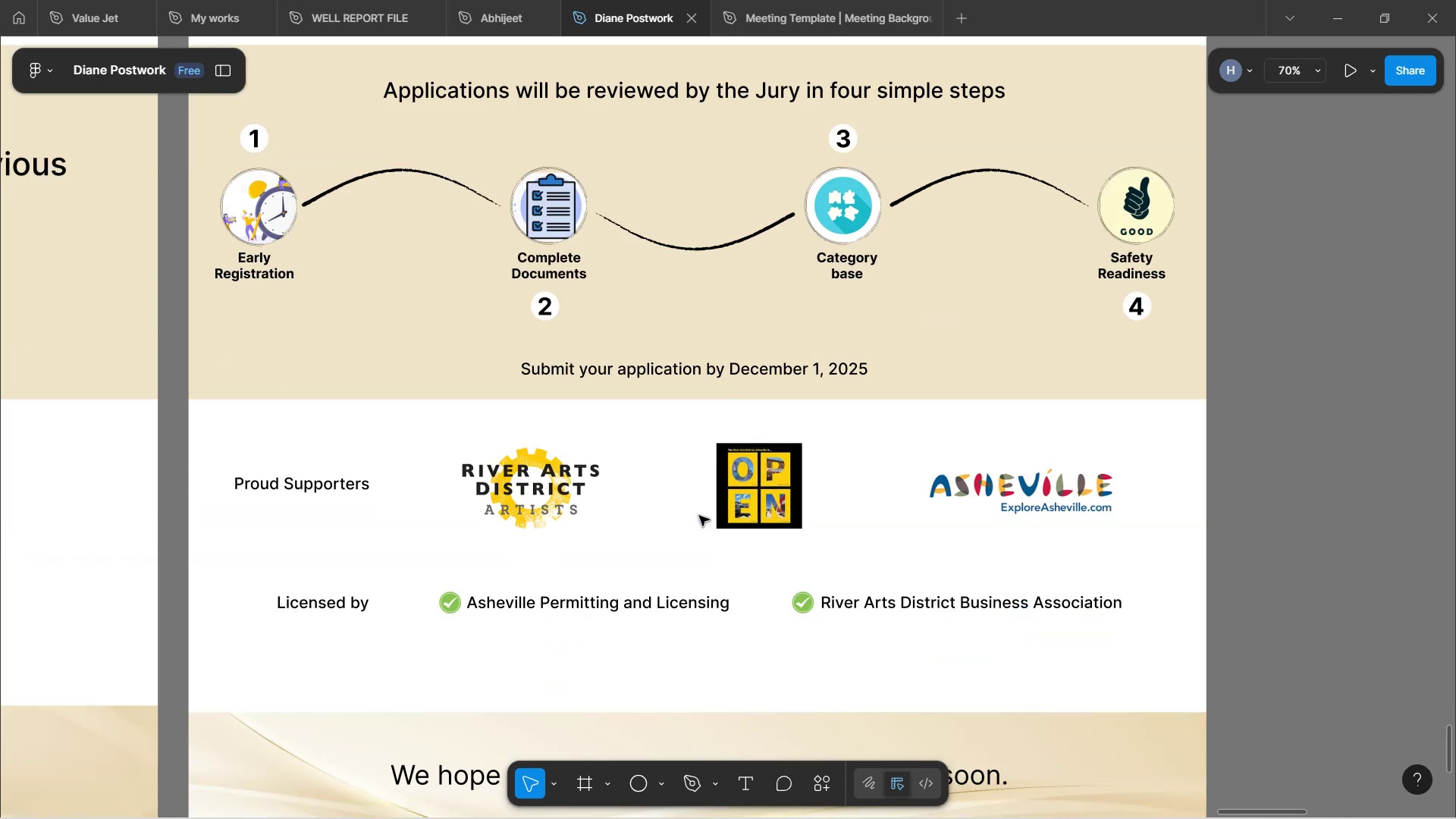 
left_click_drag(start_coordinate=[324, 602], to_coordinate=[271, 601])
 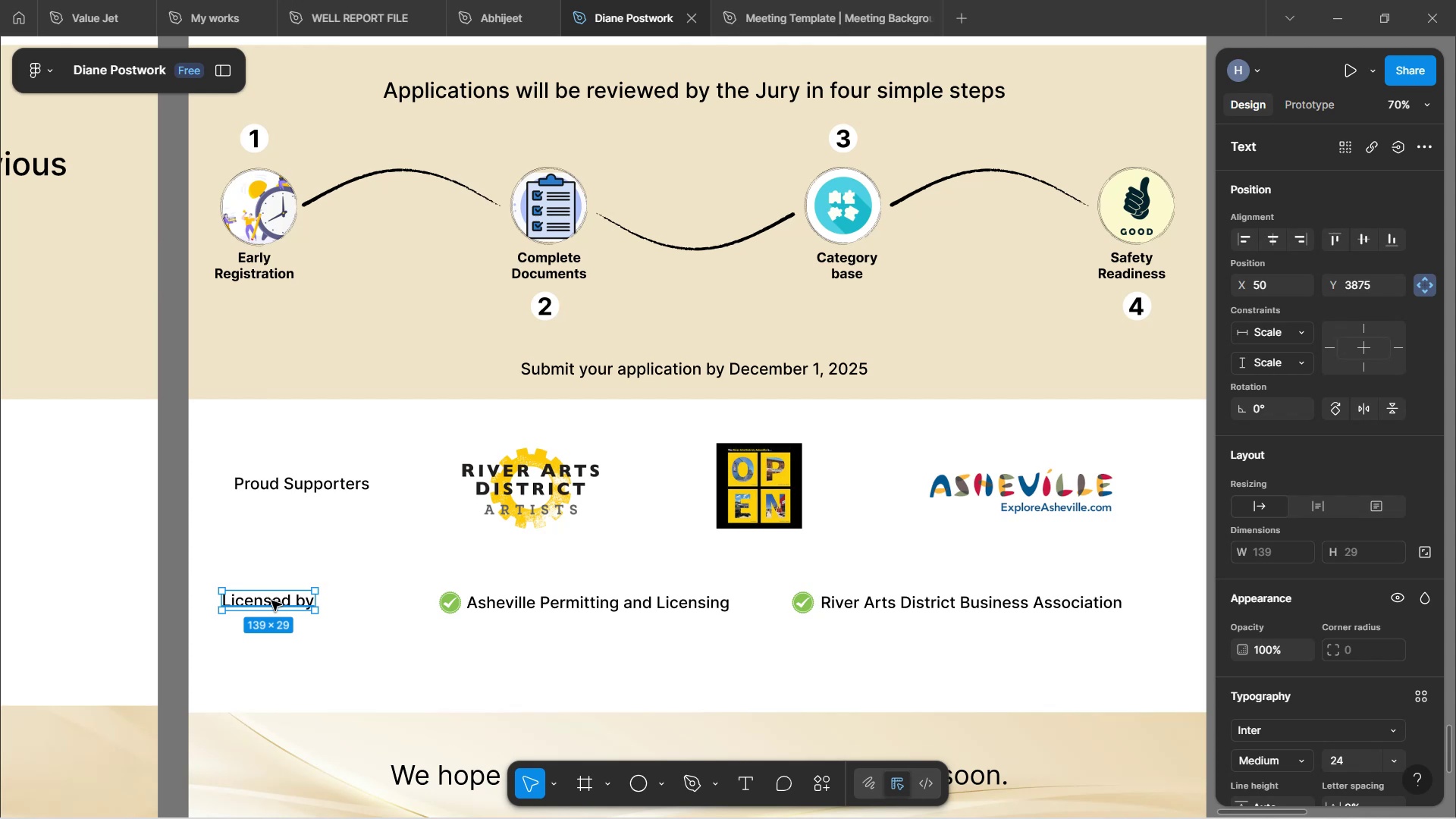 
key(Control+Z)
 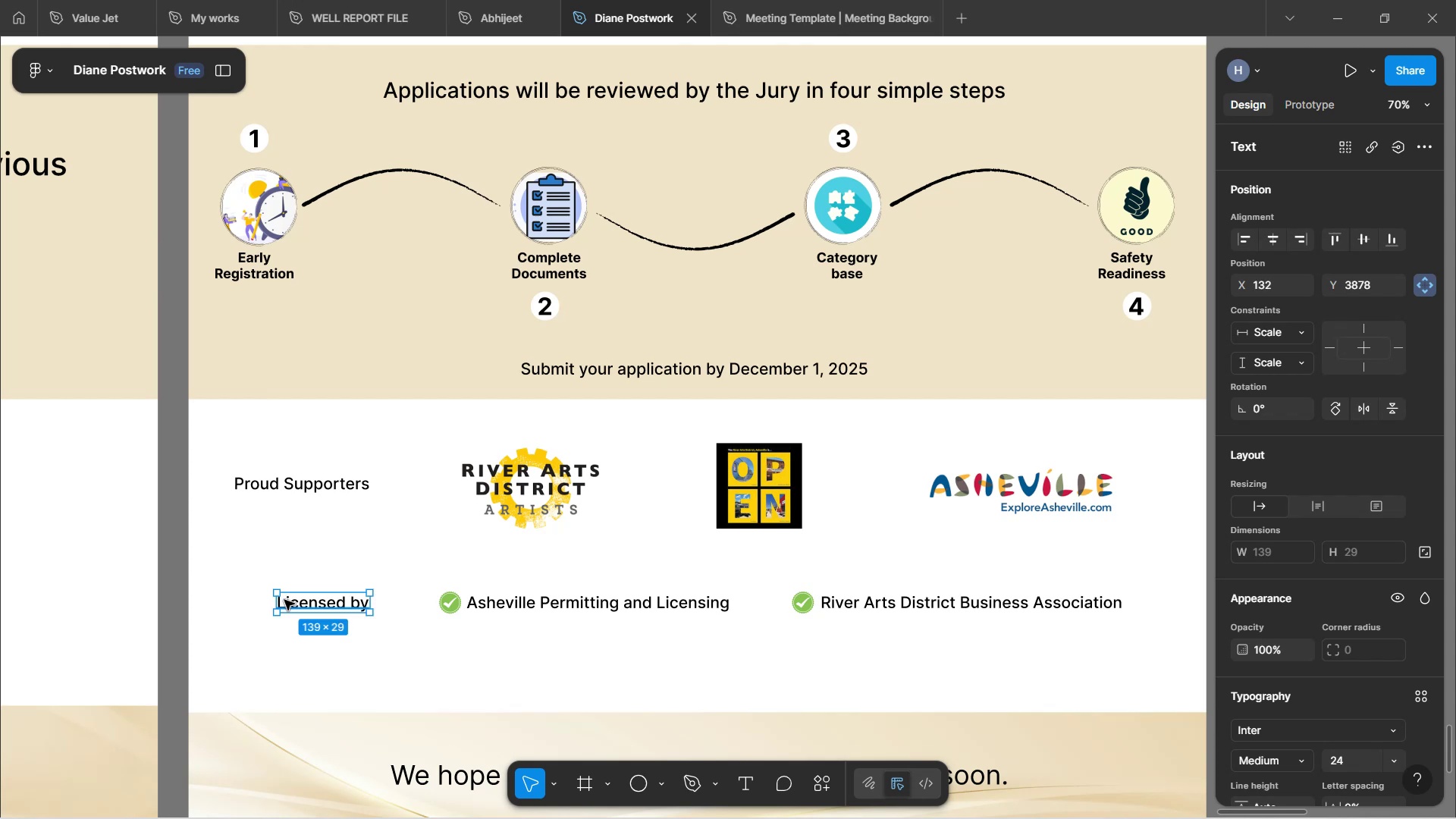 
hold_key(key=ArrowLeft, duration=1.52)
 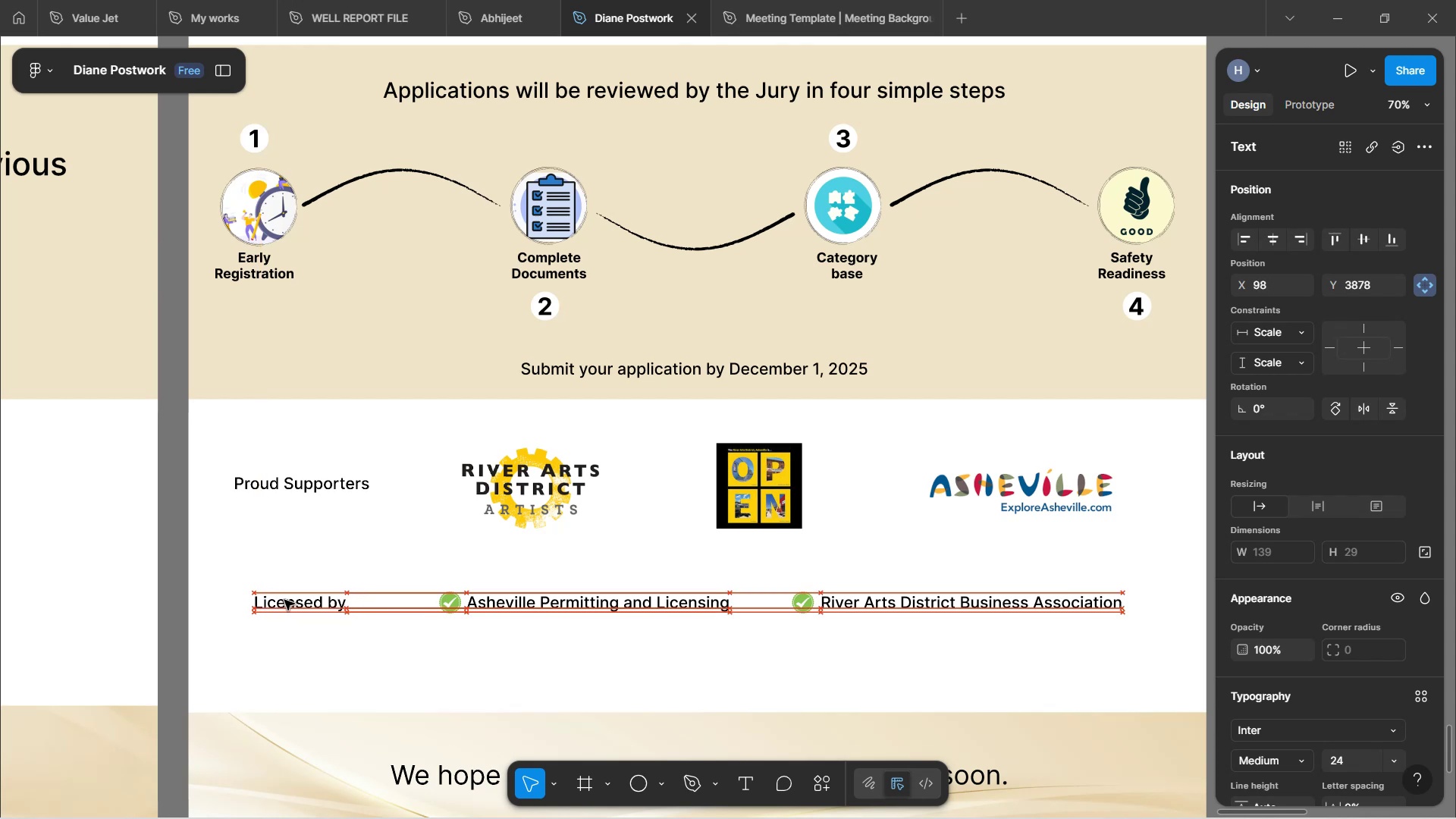 
hold_key(key=ArrowLeft, duration=1.49)
 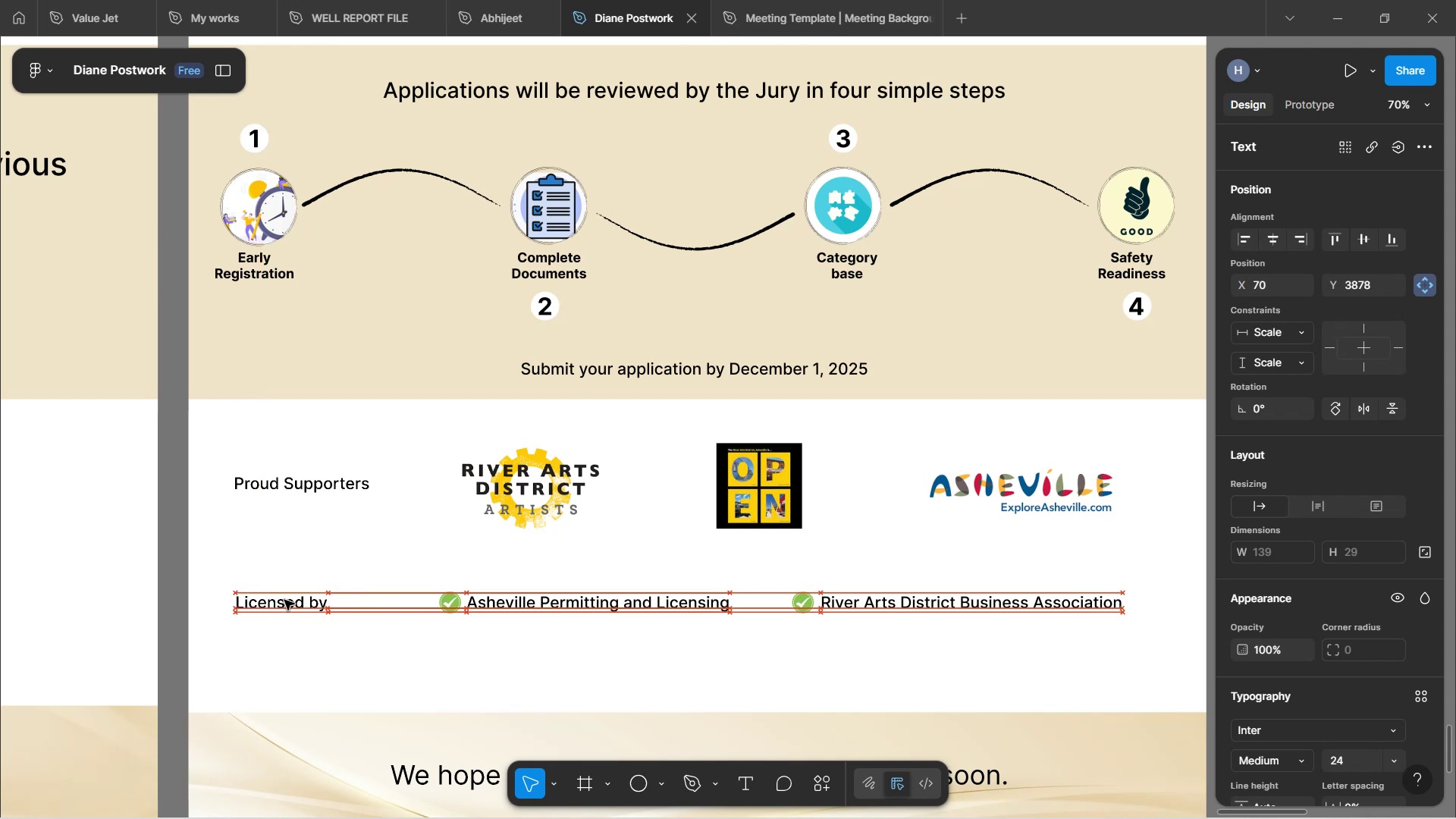 
key(ArrowLeft)
 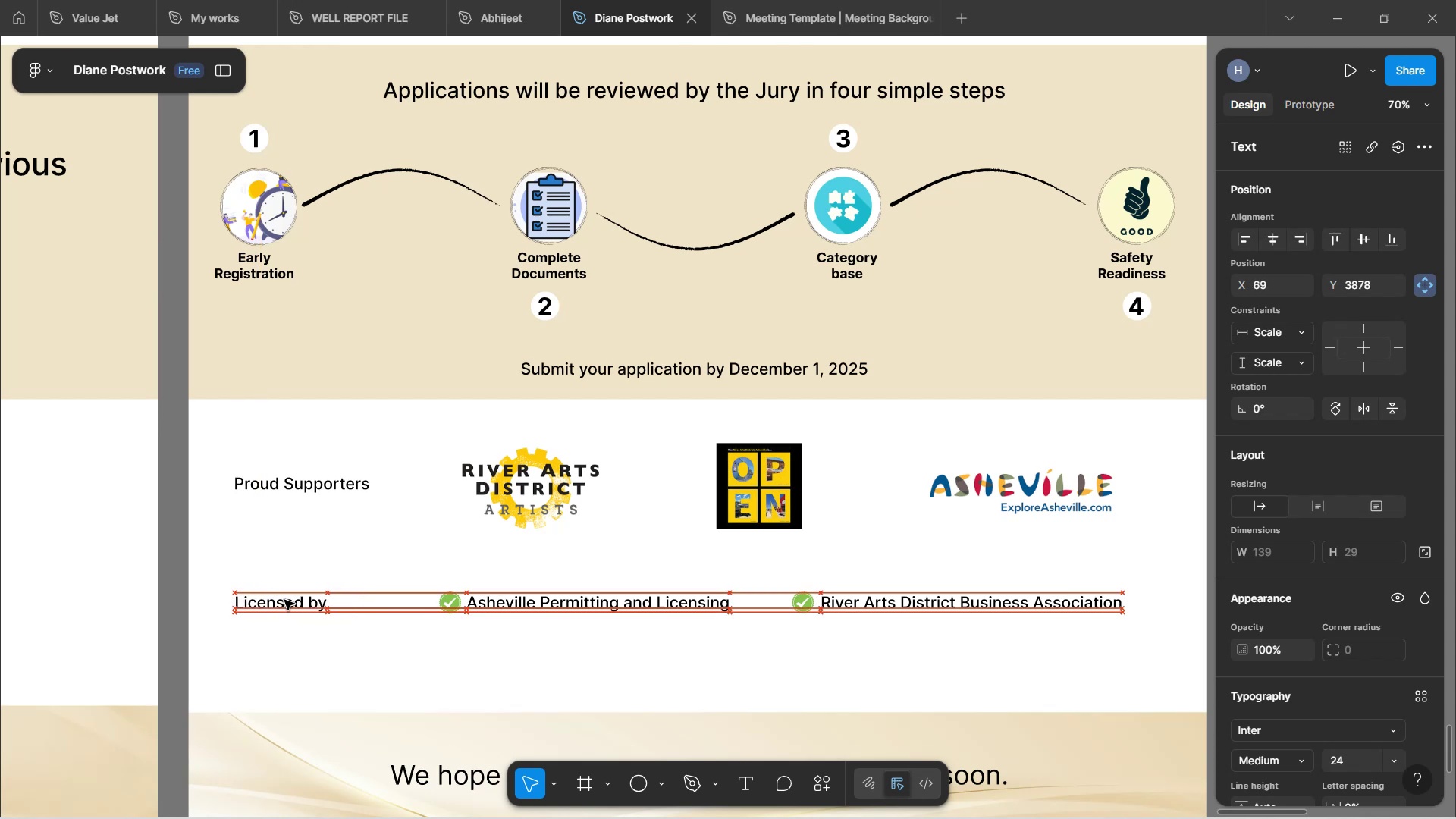 
key(ArrowLeft)
 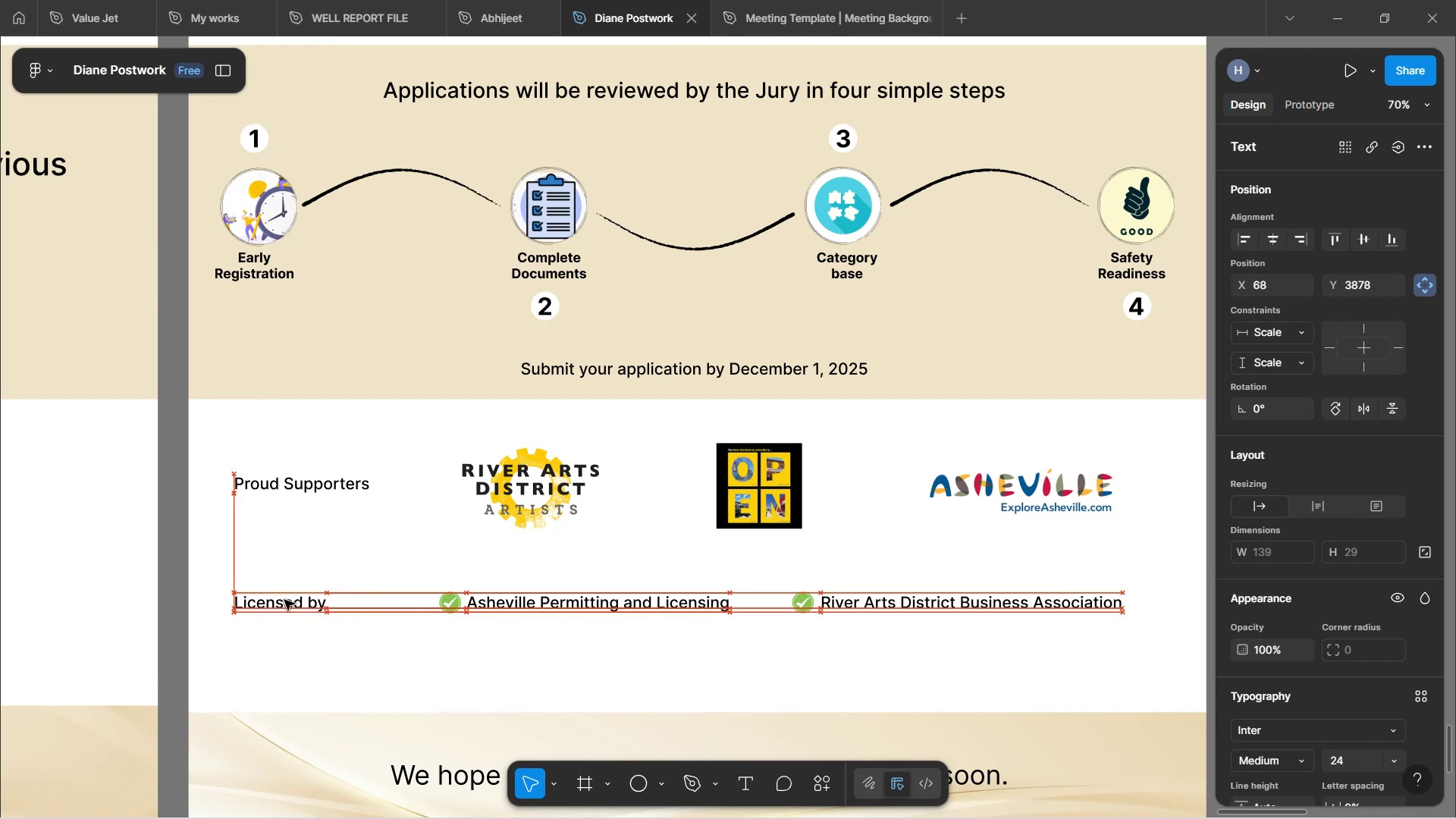 
key(ArrowLeft)
 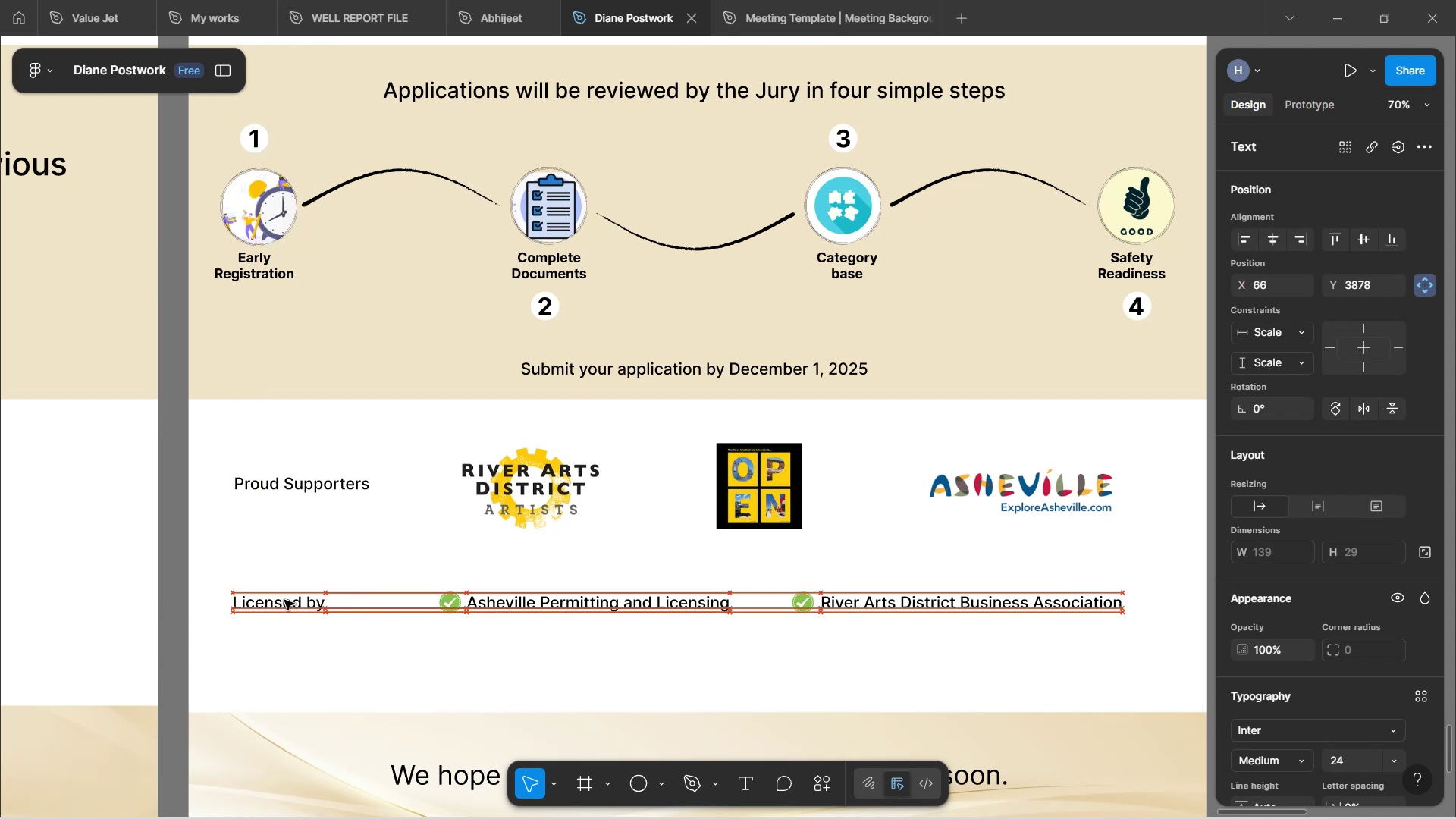 
key(ArrowRight)
 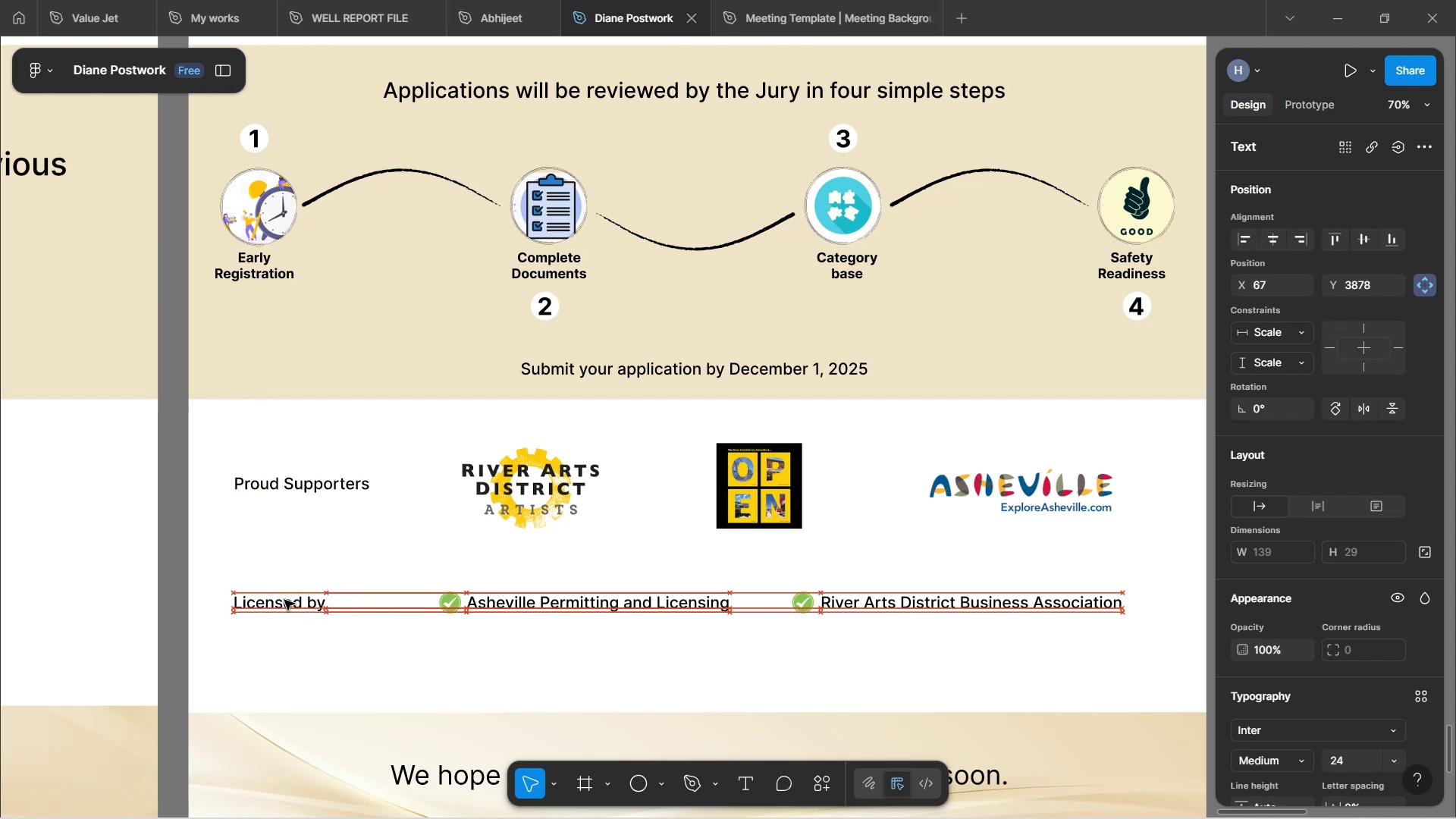 
key(ArrowRight)
 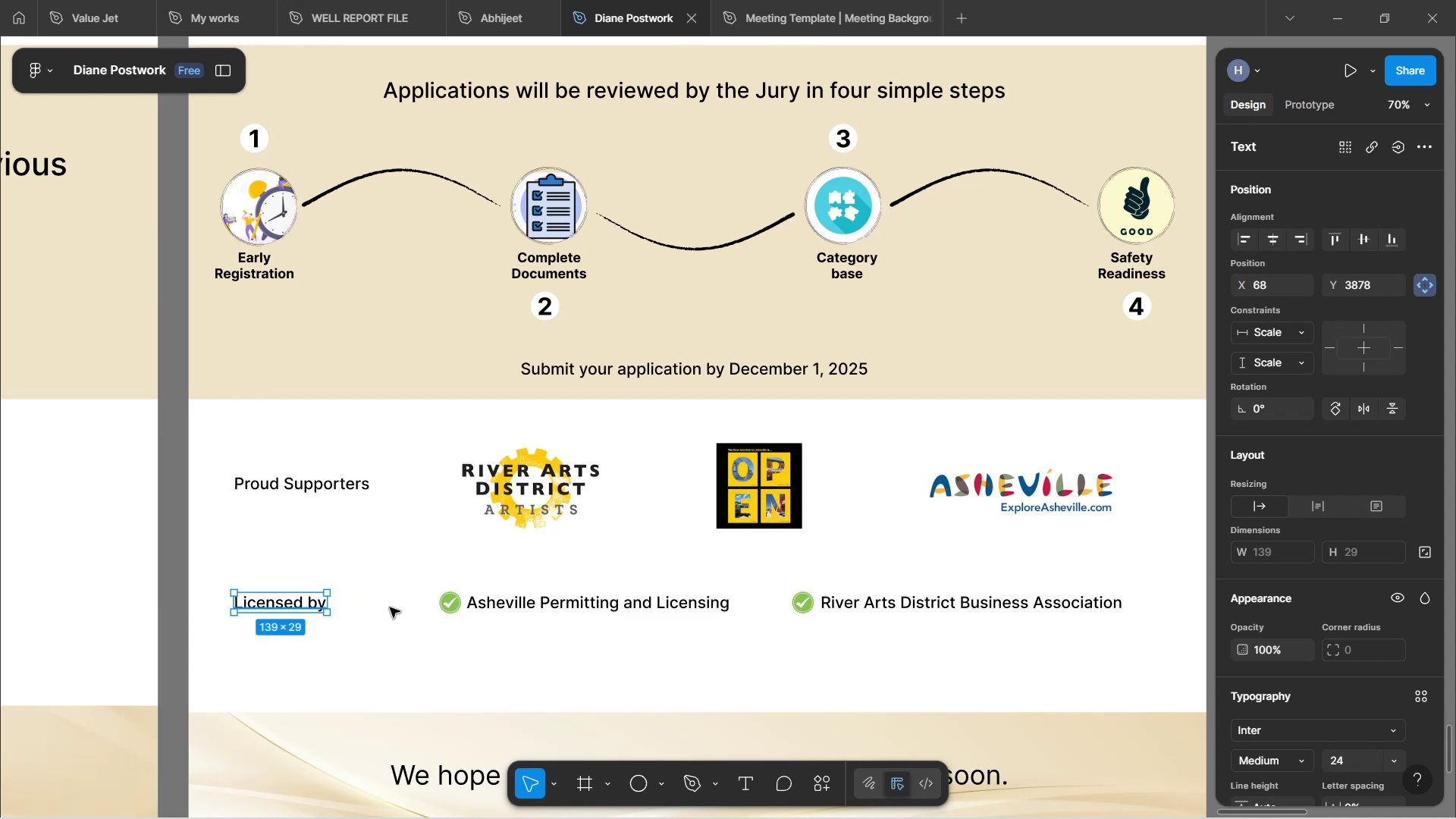 
left_click([479, 659])
 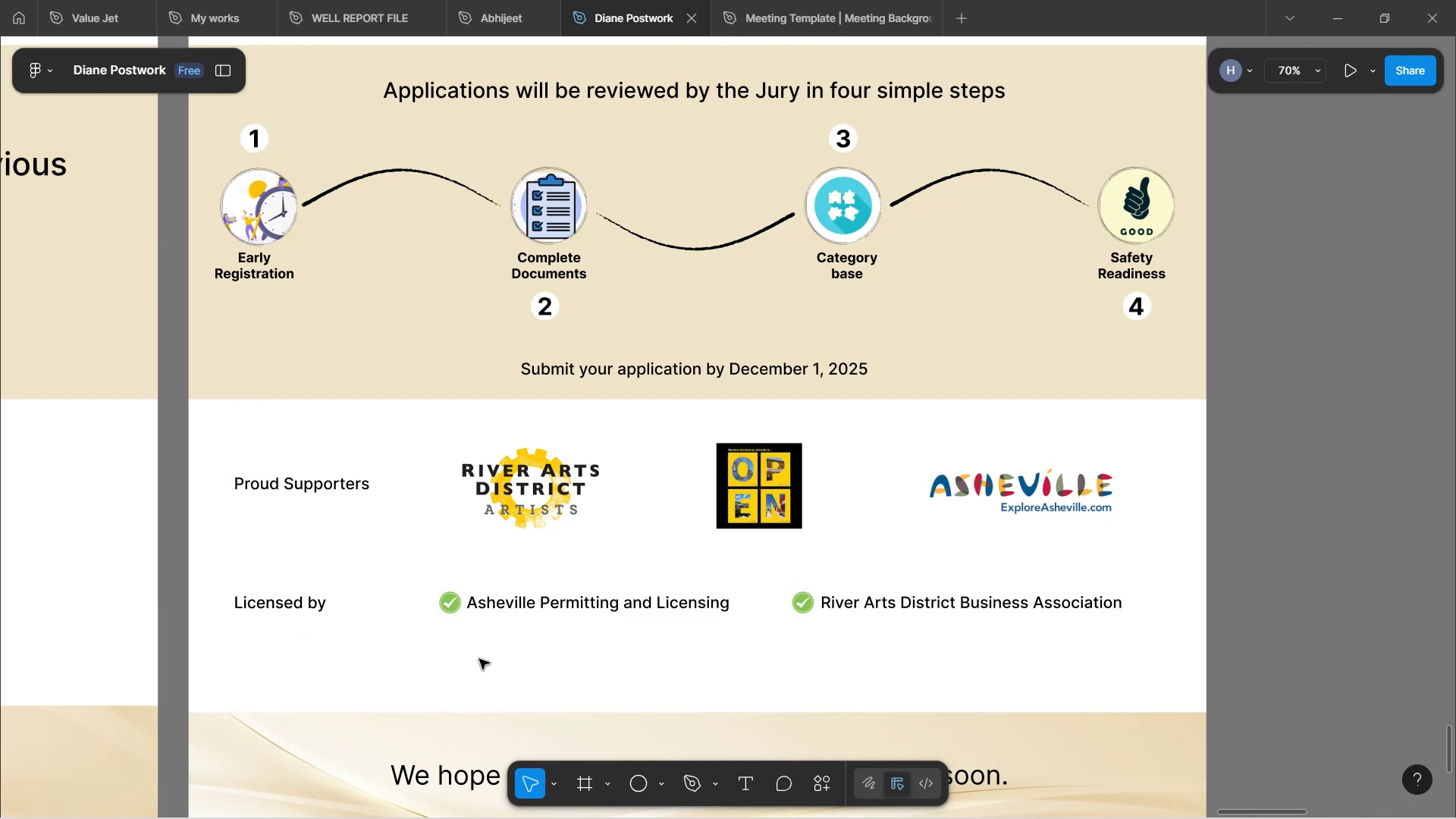 
scroll: coordinate [529, 607], scroll_direction: down, amount: 4.0
 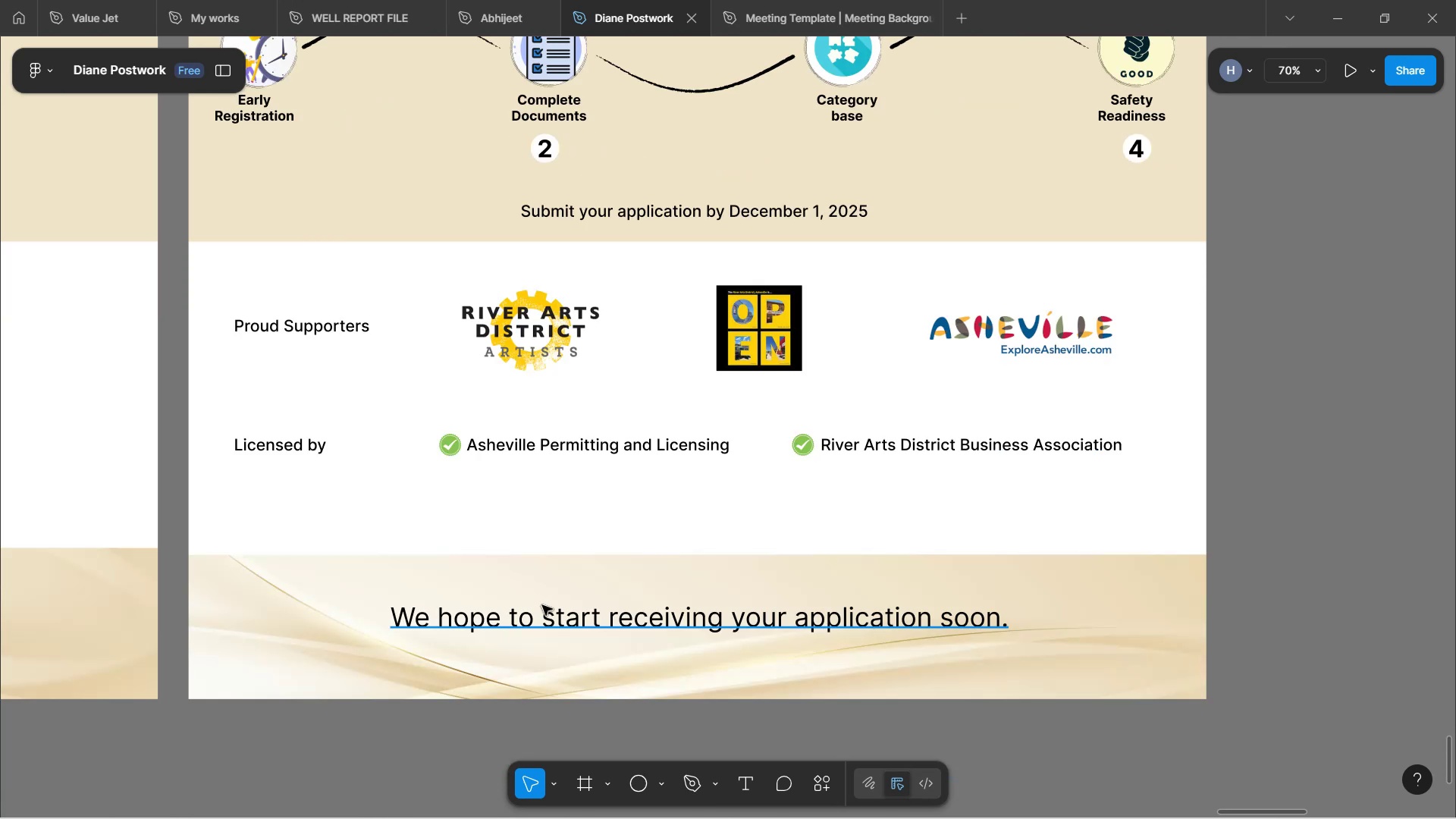 
left_click([570, 621])
 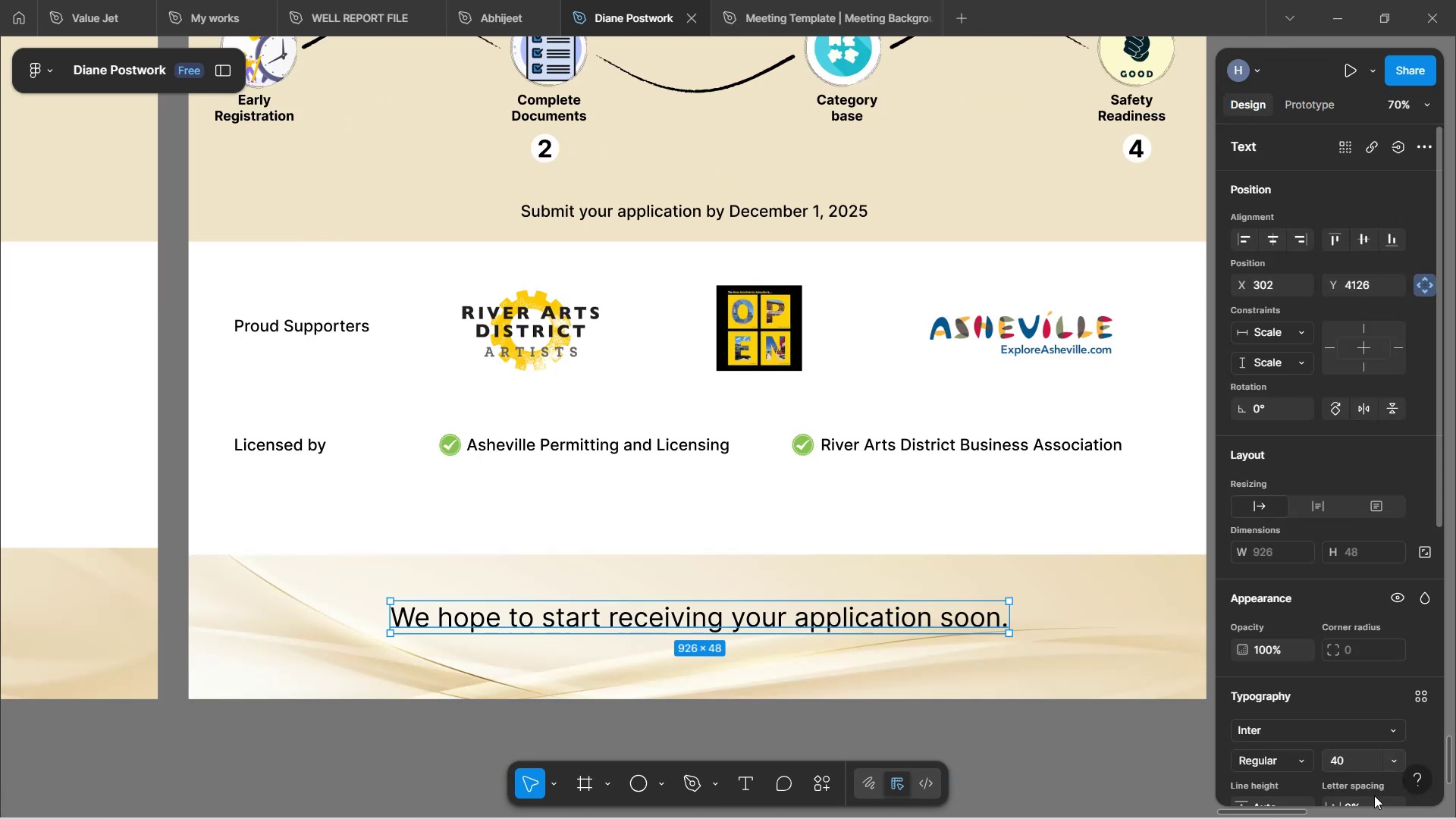 
left_click([1397, 757])
 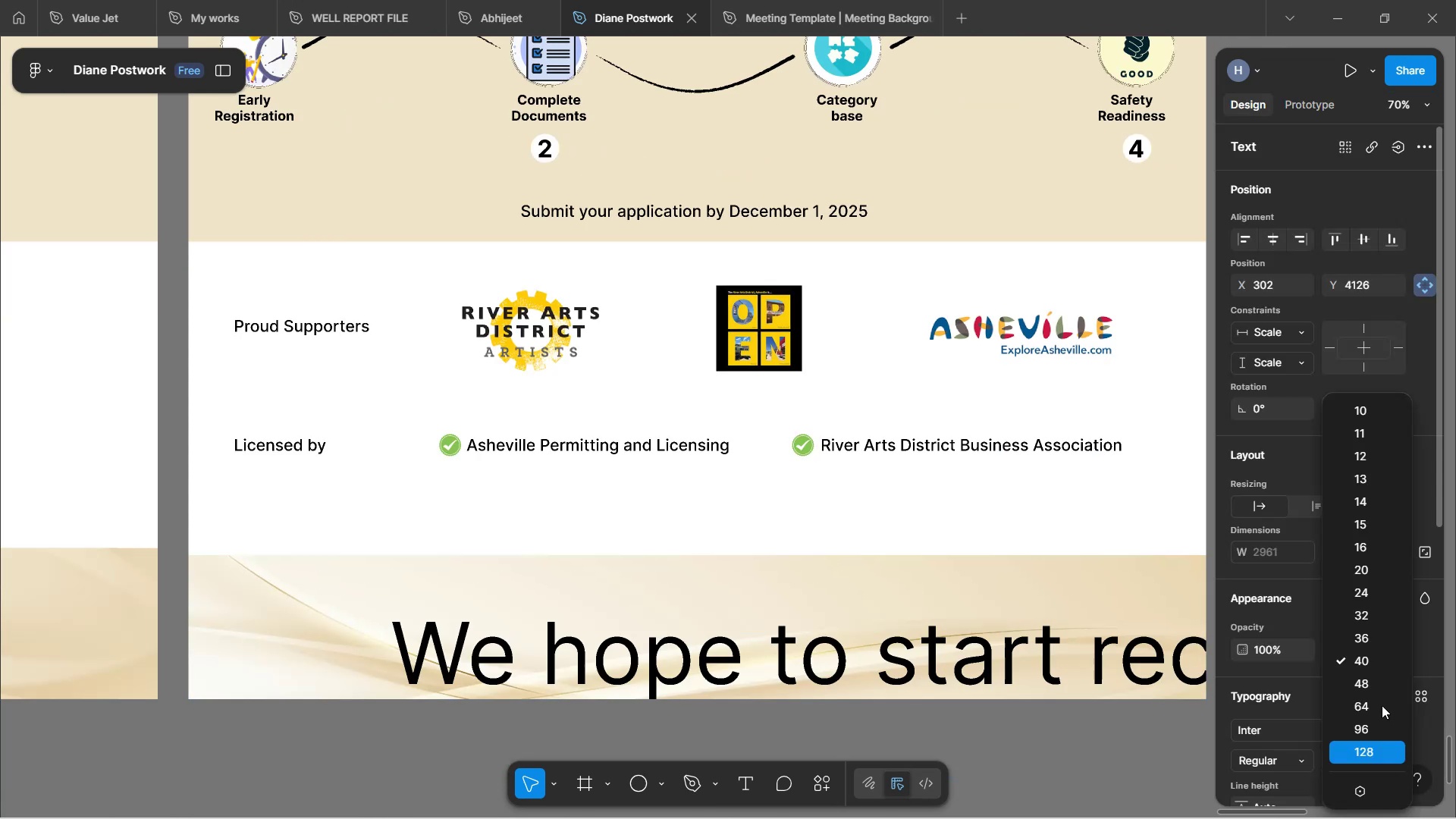 
mouse_move([1363, 624])
 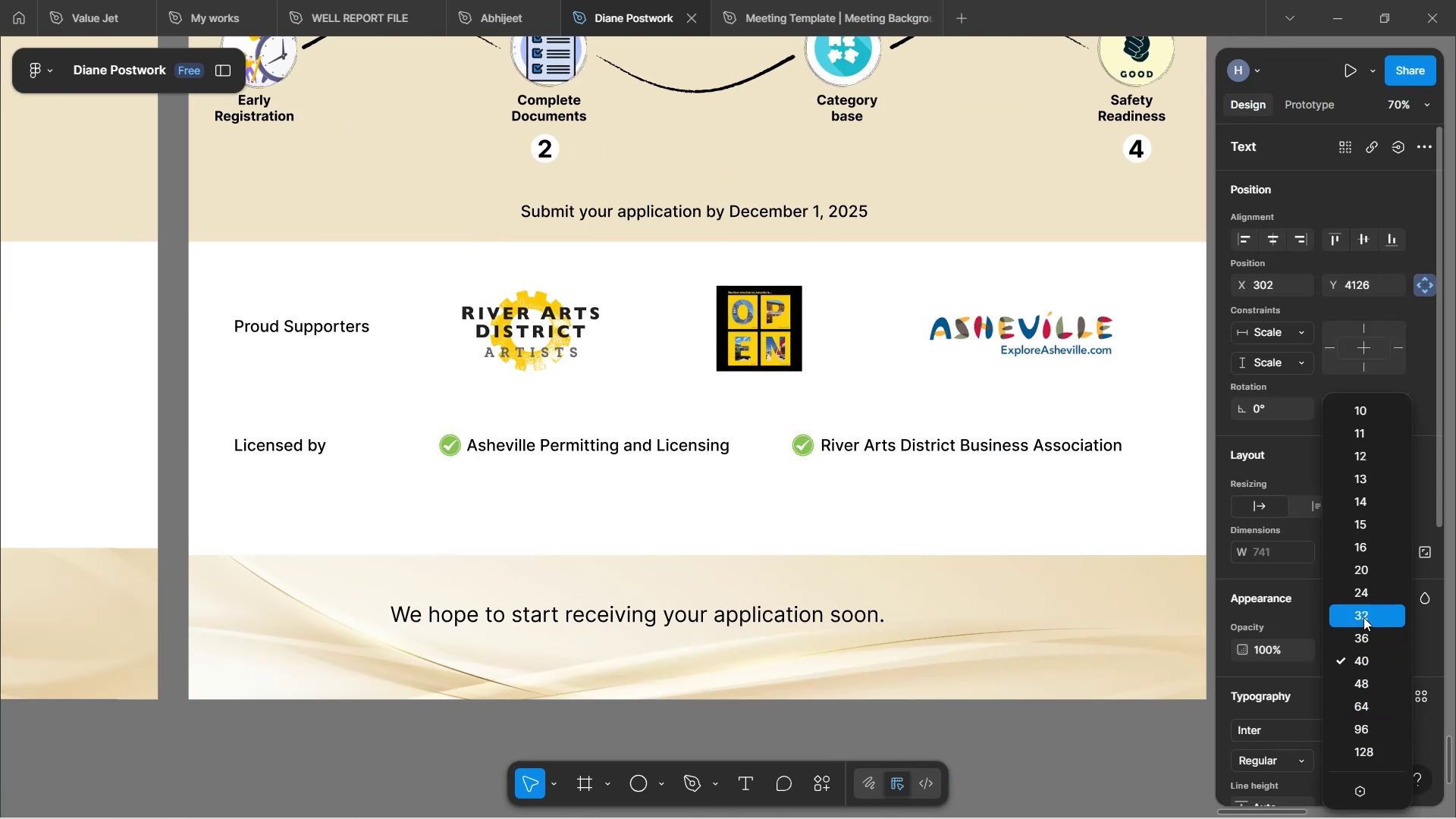 
left_click([1363, 617])
 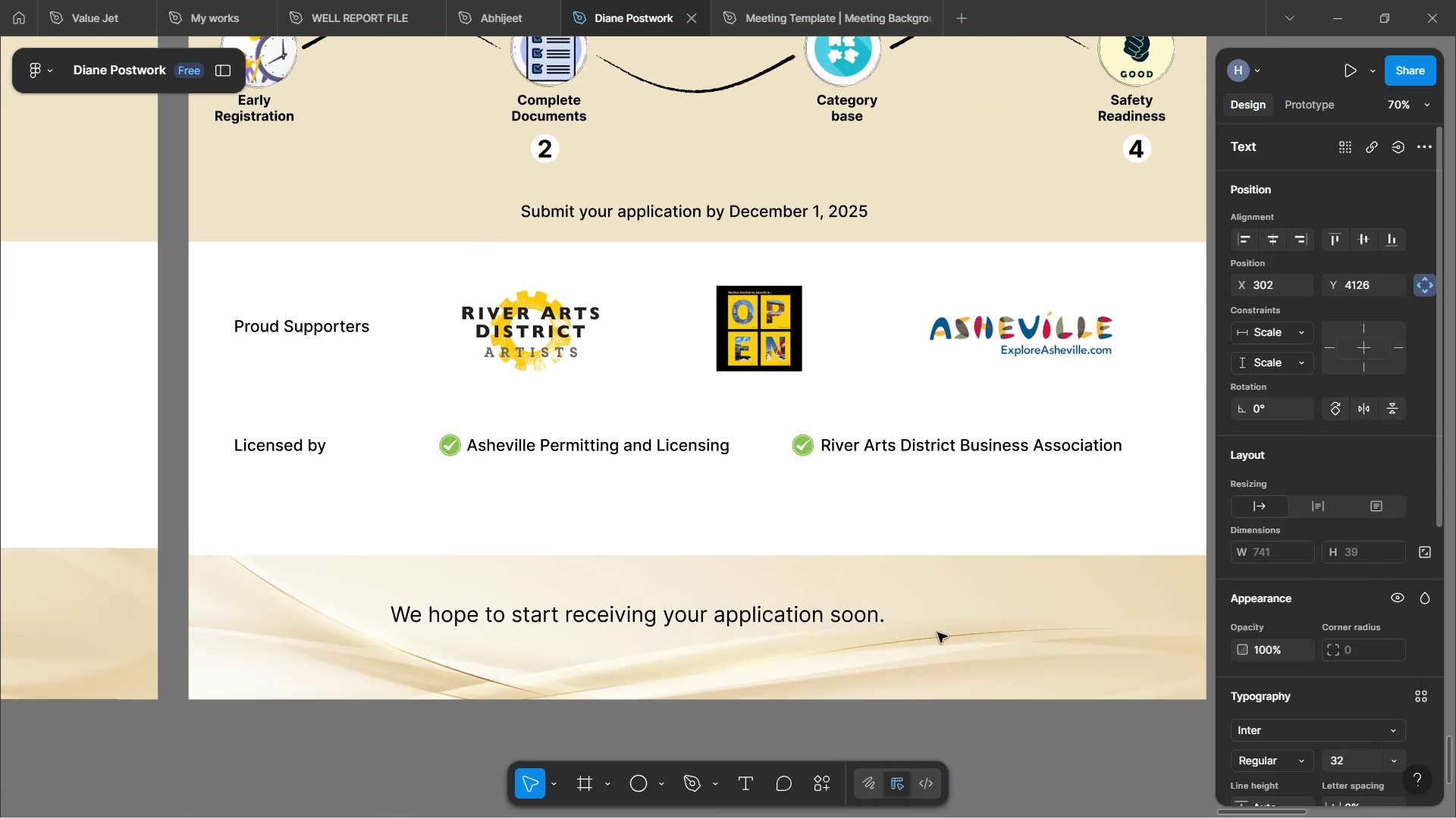 
left_click([981, 721])
 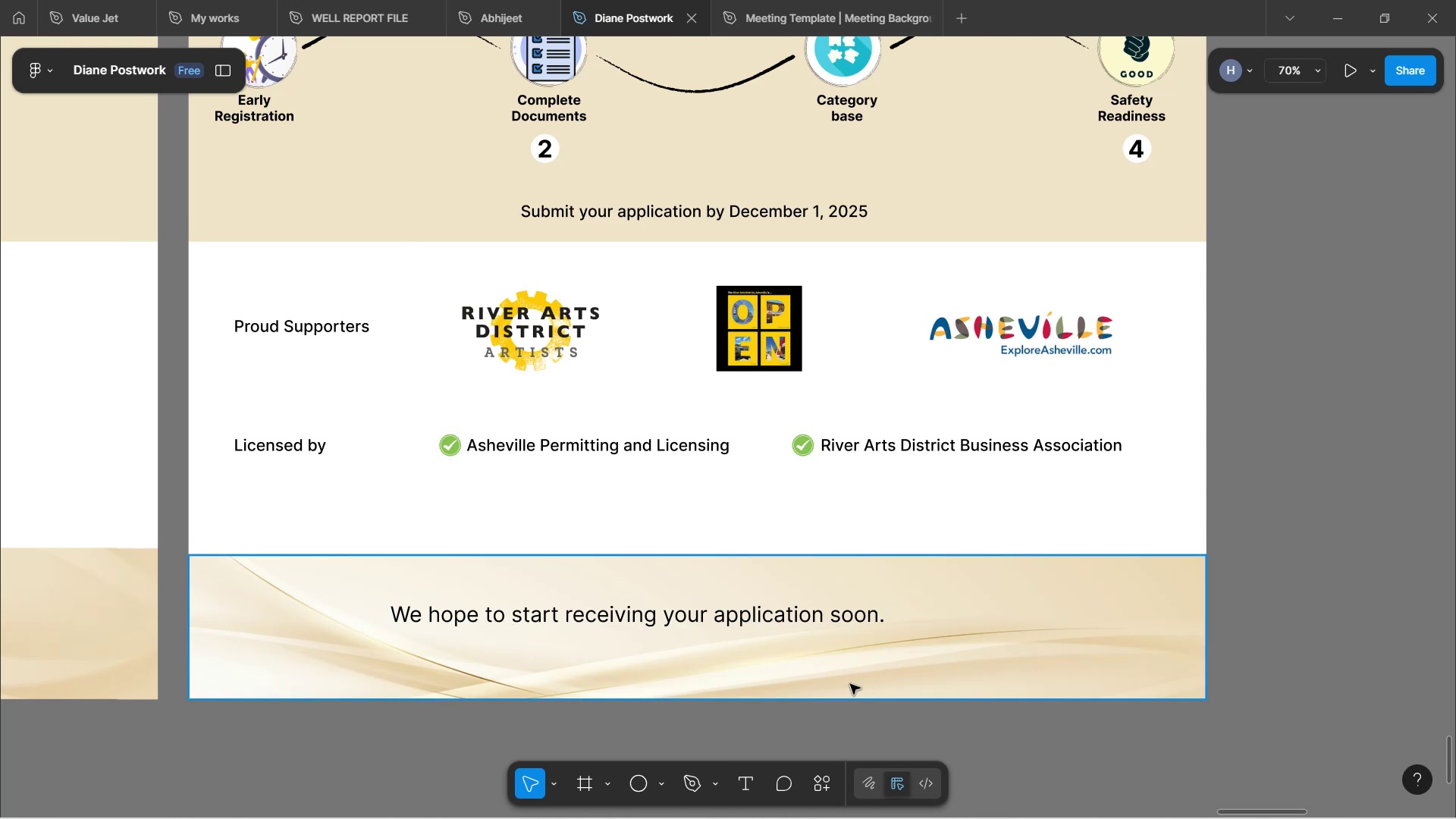 
left_click([811, 616])
 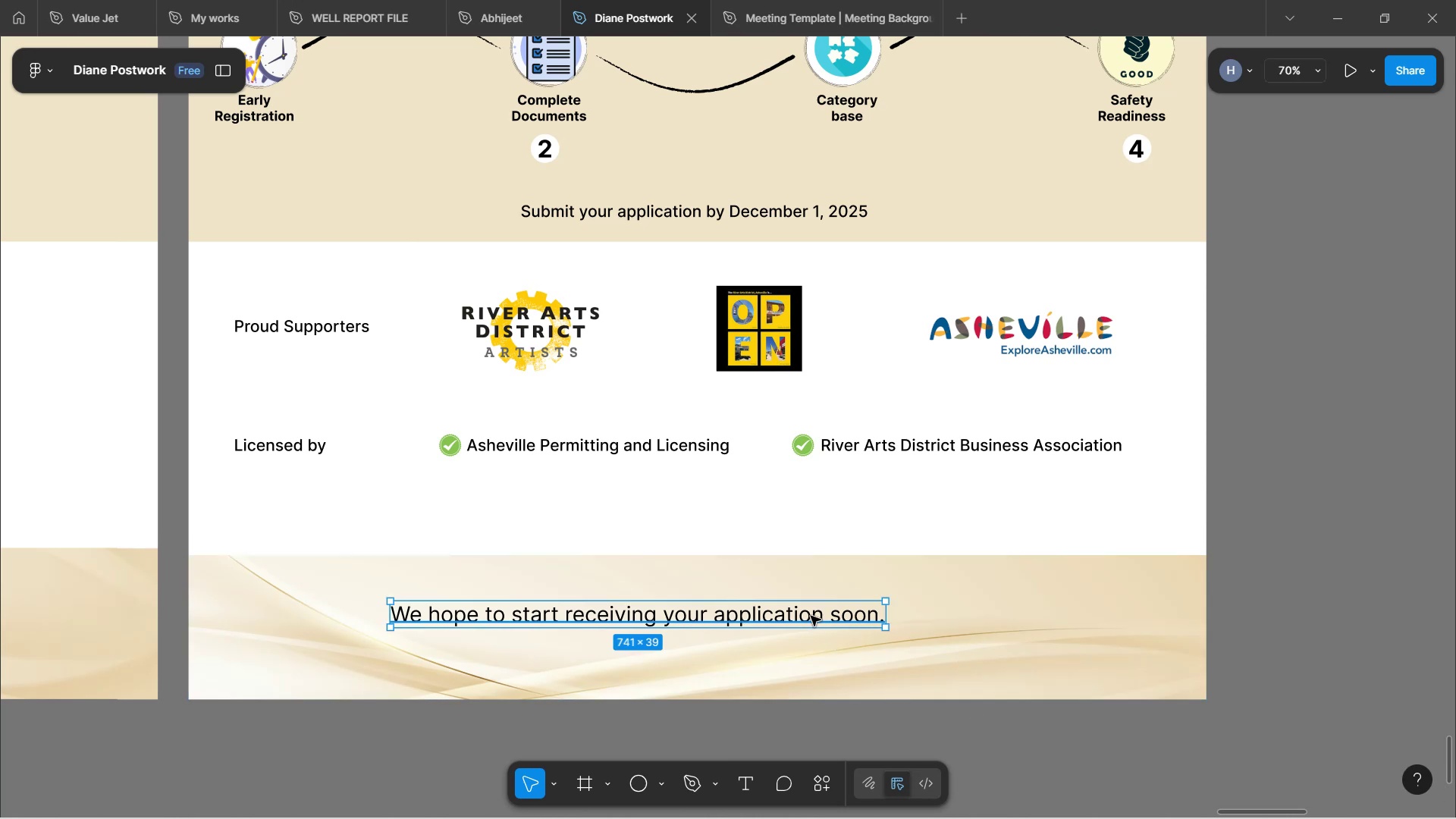 
left_click_drag(start_coordinate=[811, 616], to_coordinate=[870, 612])
 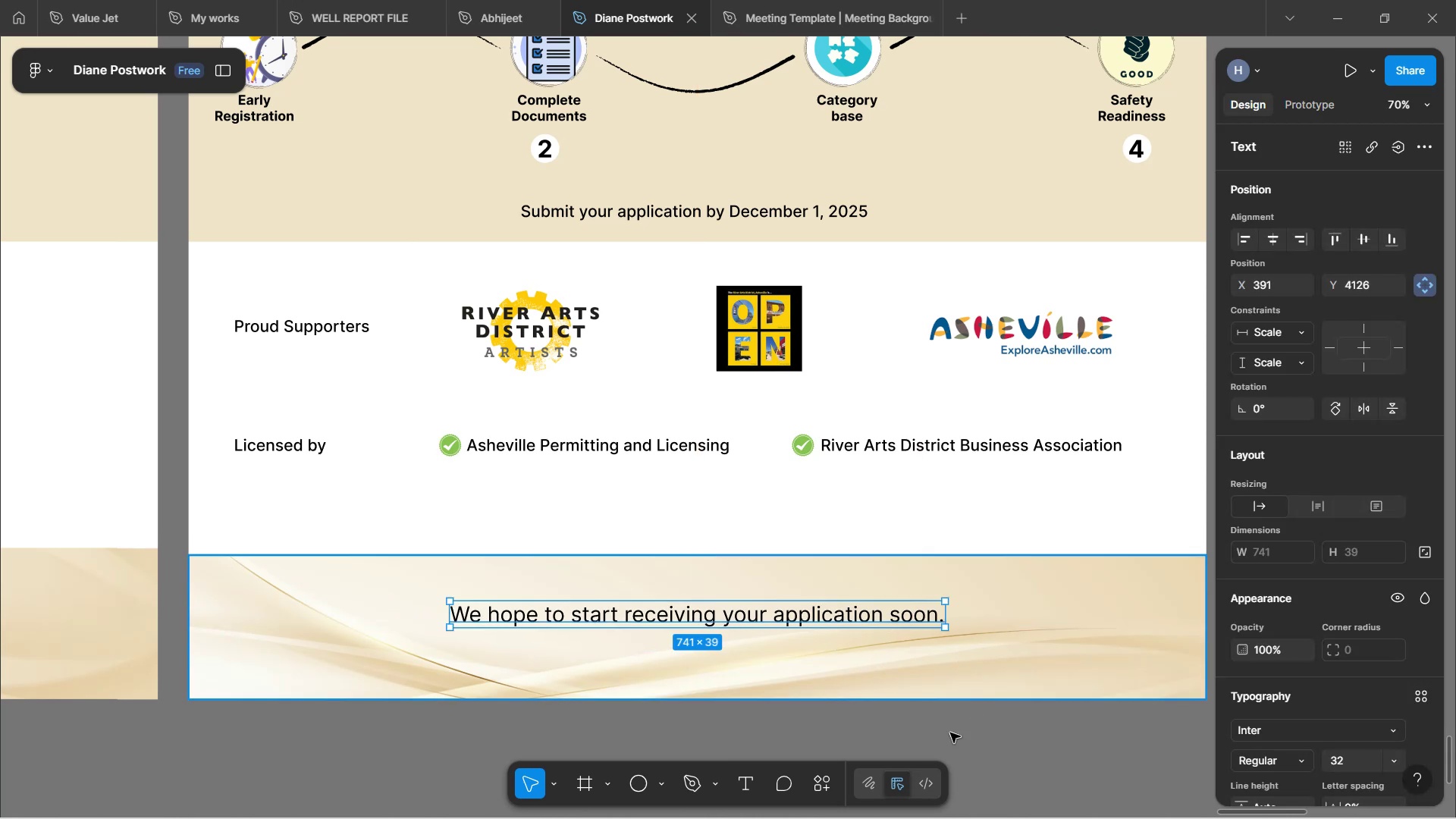 
left_click([952, 736])
 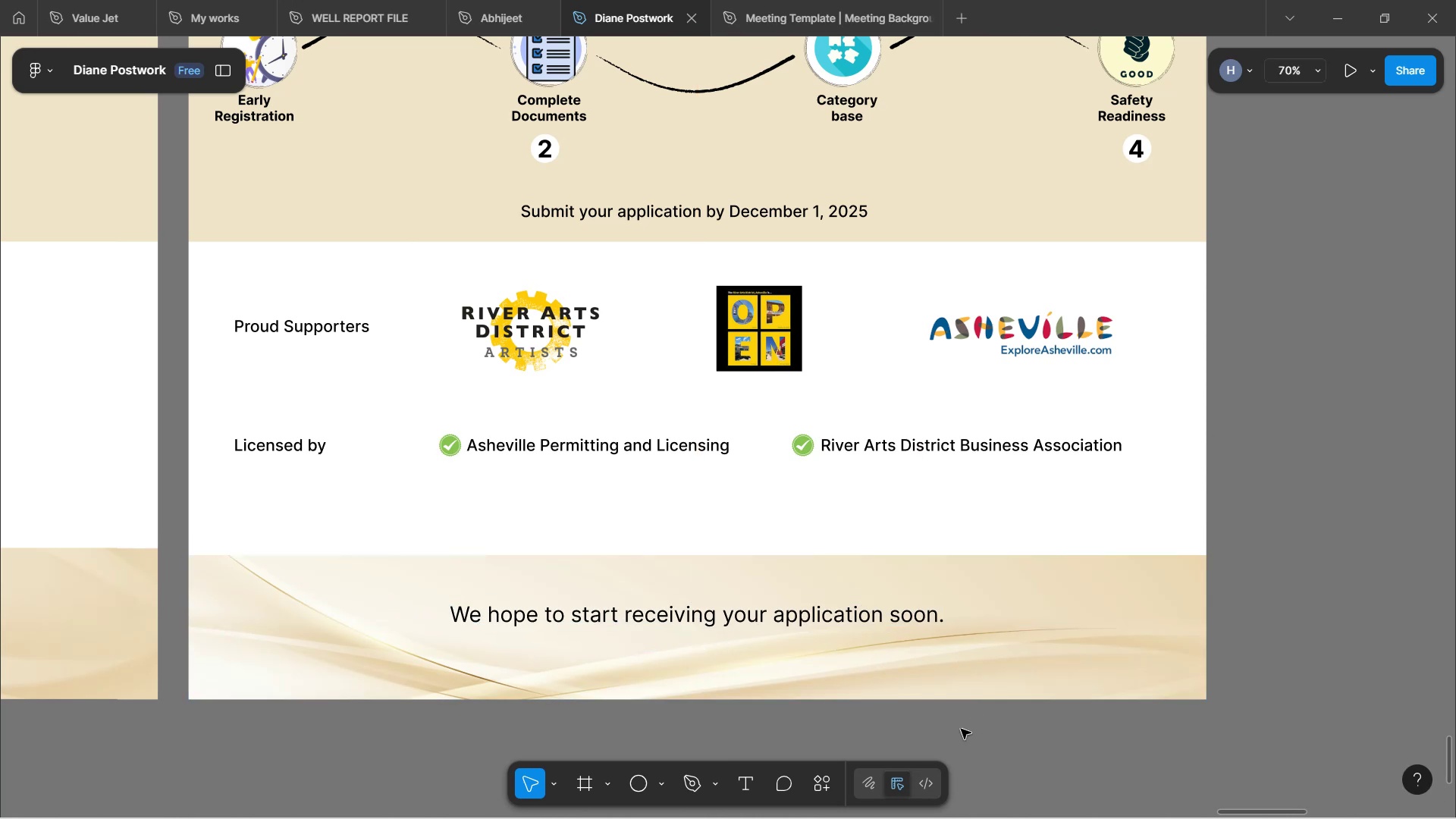 
hold_key(key=ControlLeft, duration=0.79)
scroll: coordinate [990, 694], scroll_direction: down, amount: 2.0
 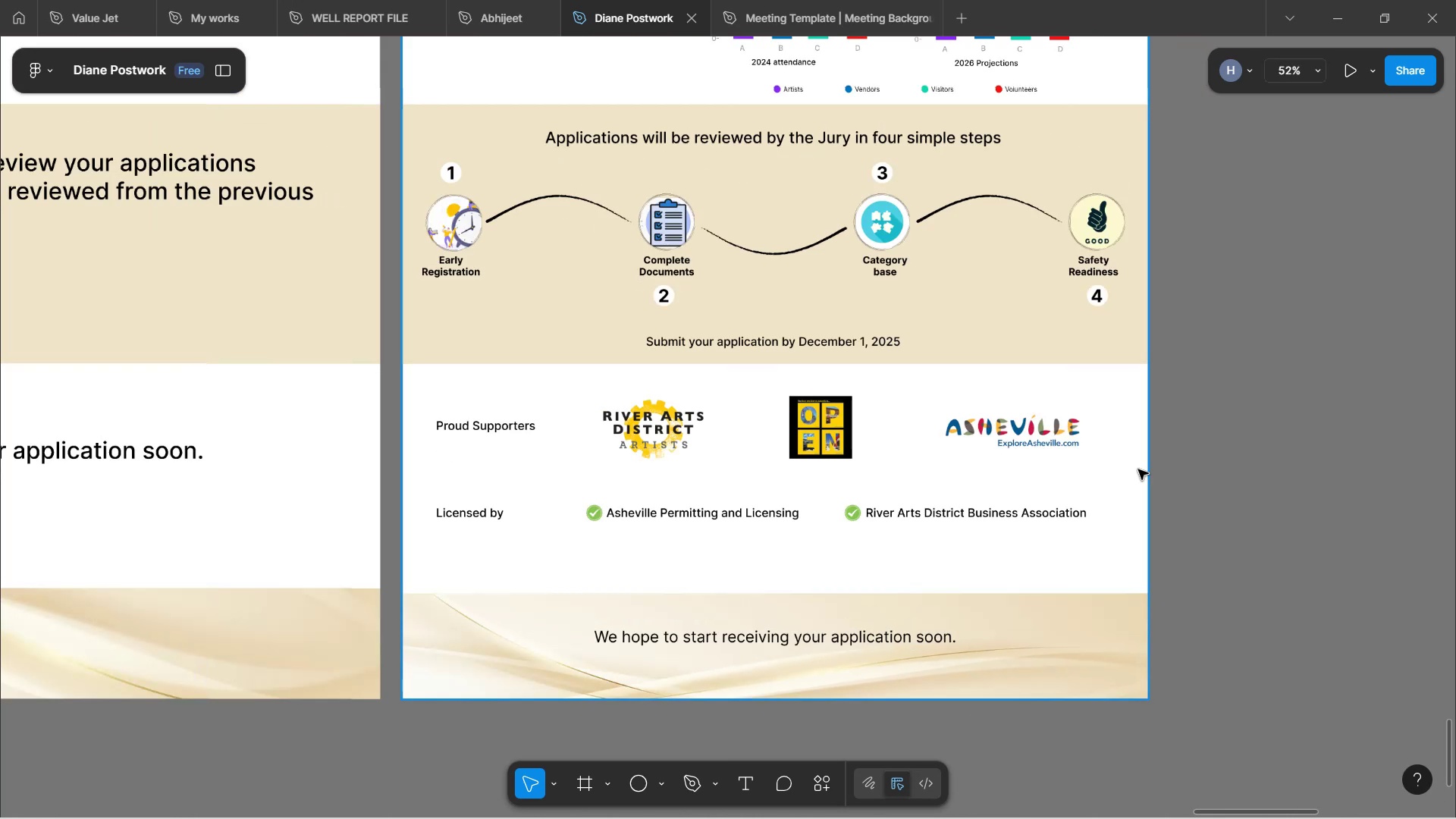 
left_click([1269, 406])
 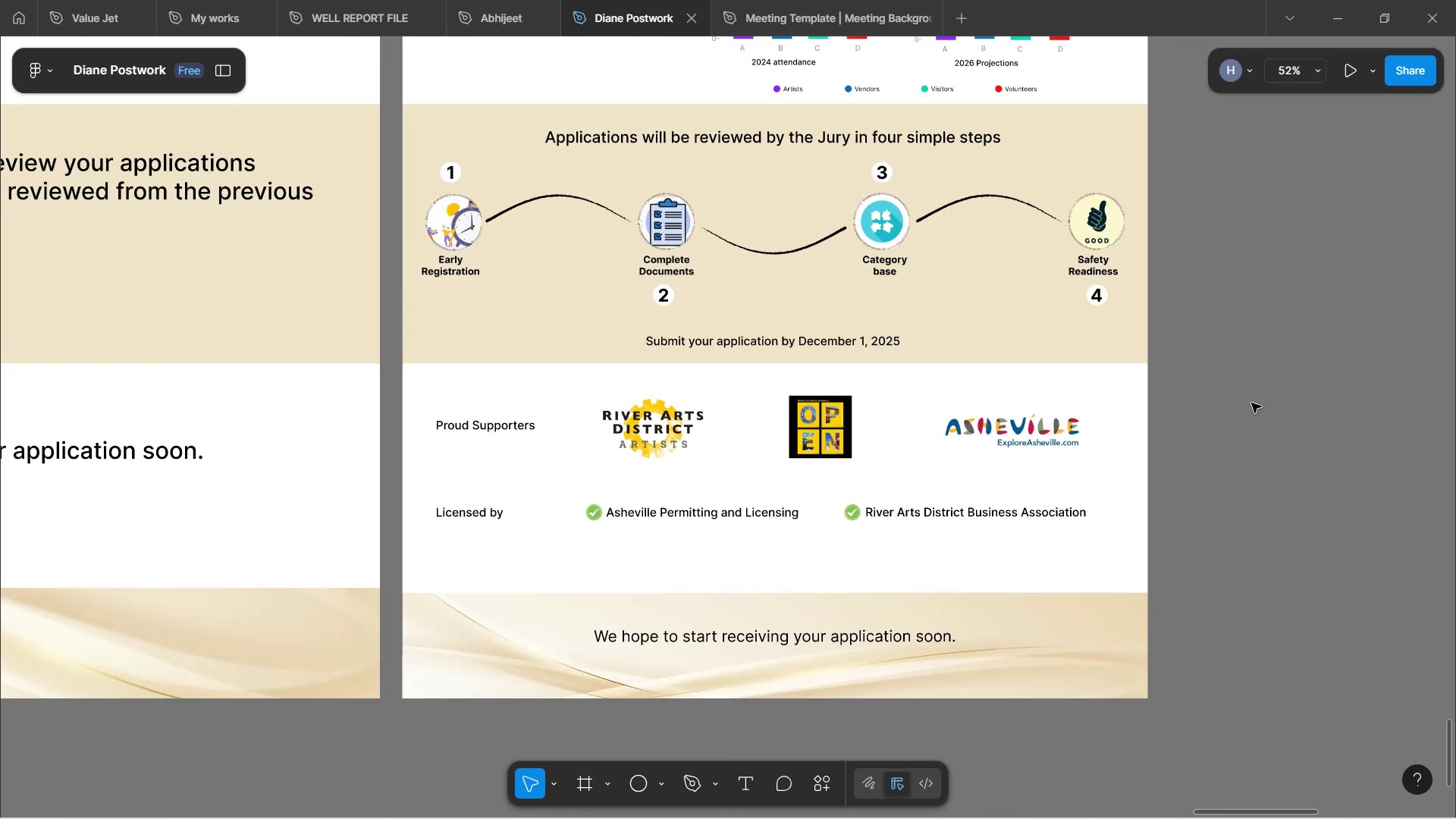 
scroll: coordinate [1246, 409], scroll_direction: up, amount: 12.0
 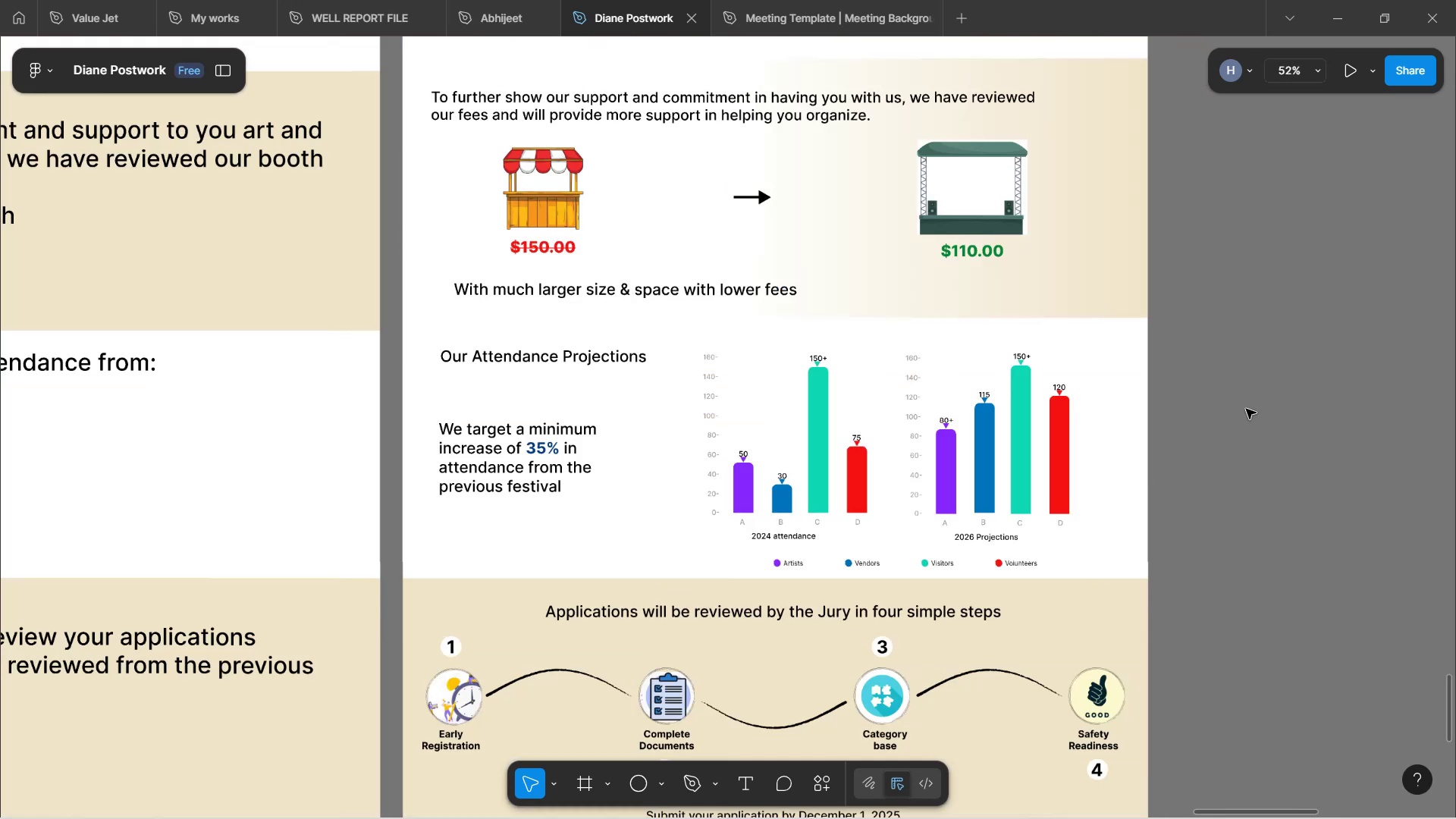 
scroll: coordinate [1248, 409], scroll_direction: none, amount: 0.0
 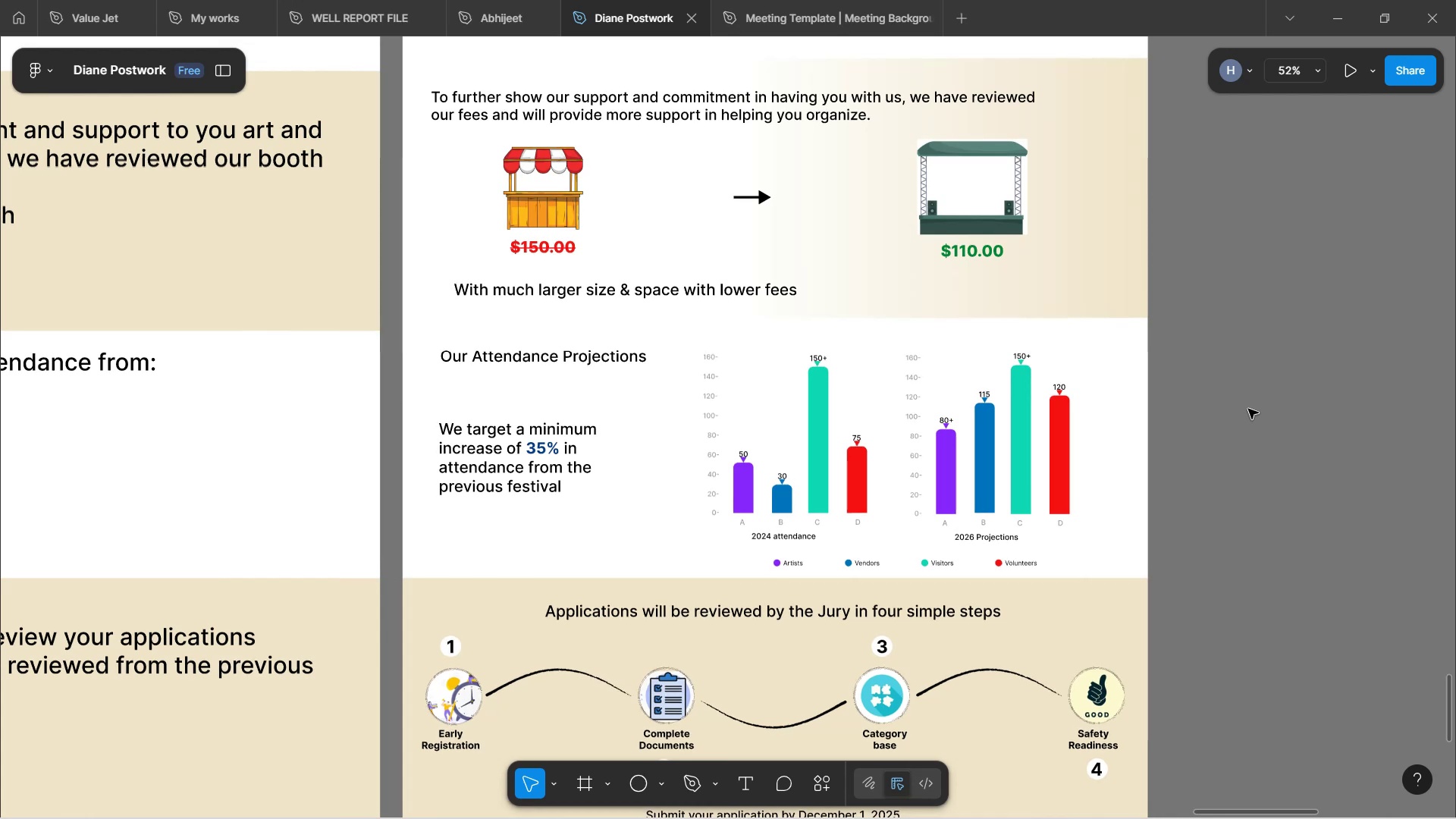 
scroll: coordinate [1297, 435], scroll_direction: up, amount: 15.0
 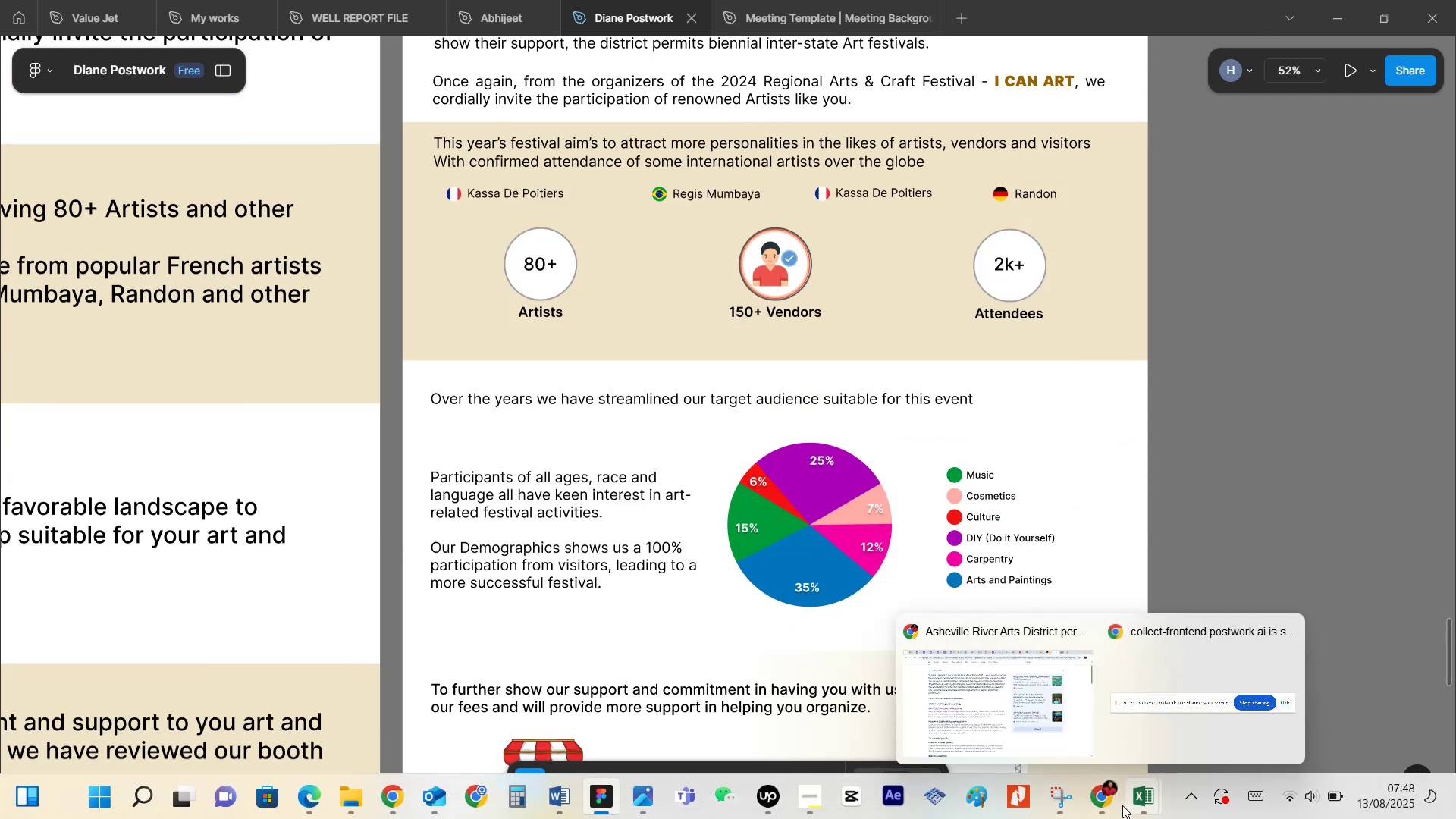 
wait(7.47)
 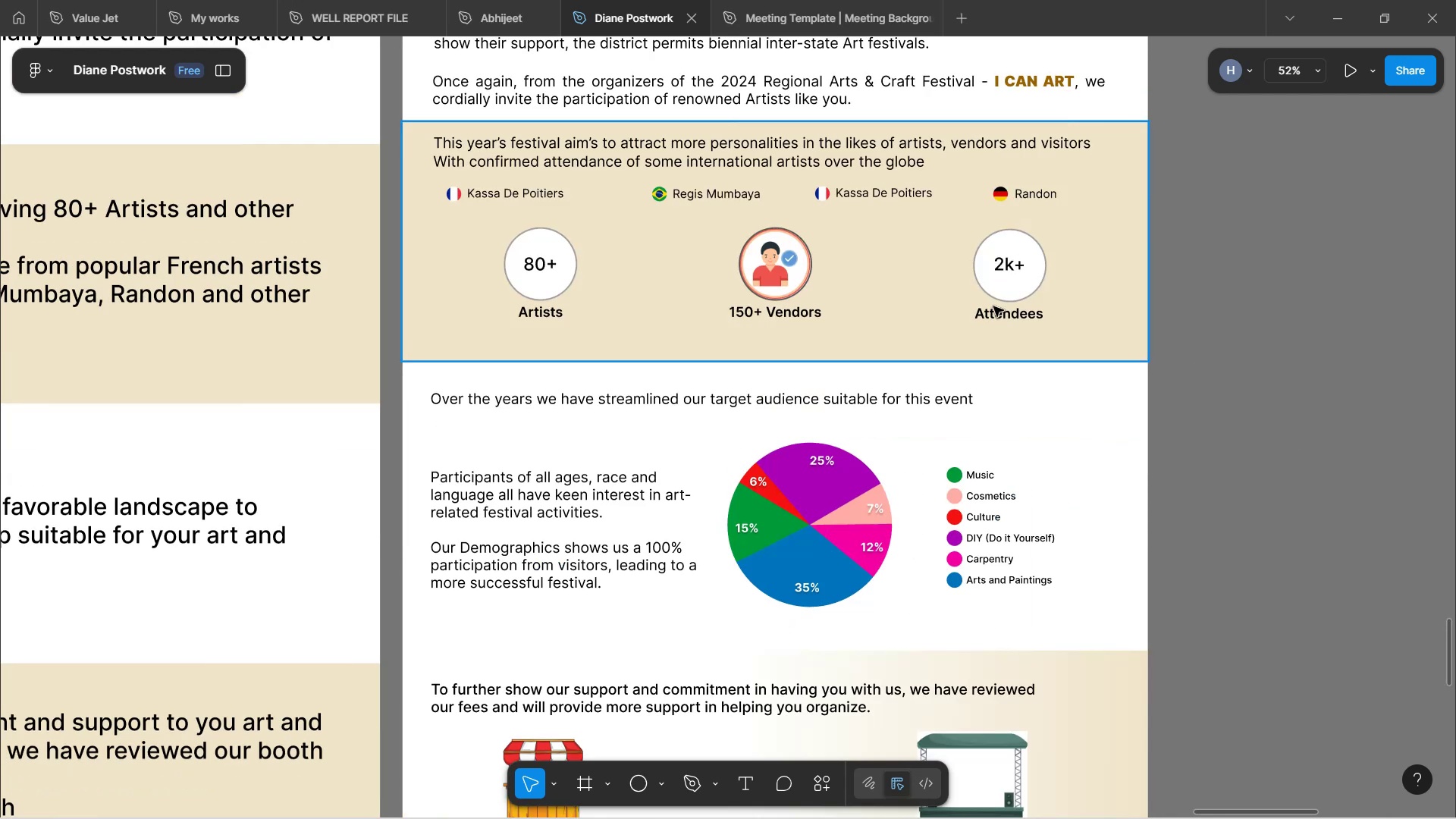 
left_click([1063, 742])
 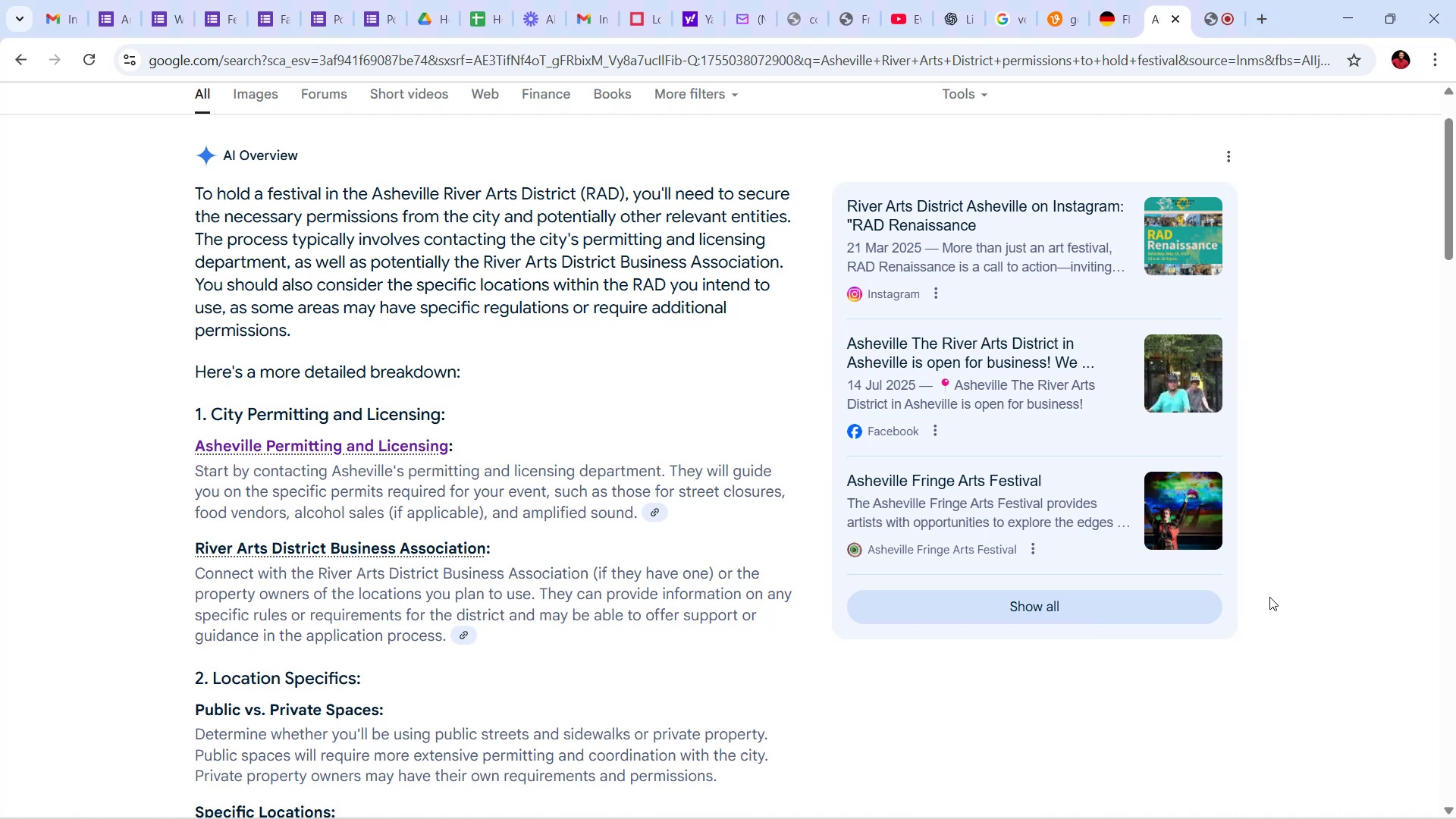 
left_click([1259, 8])
 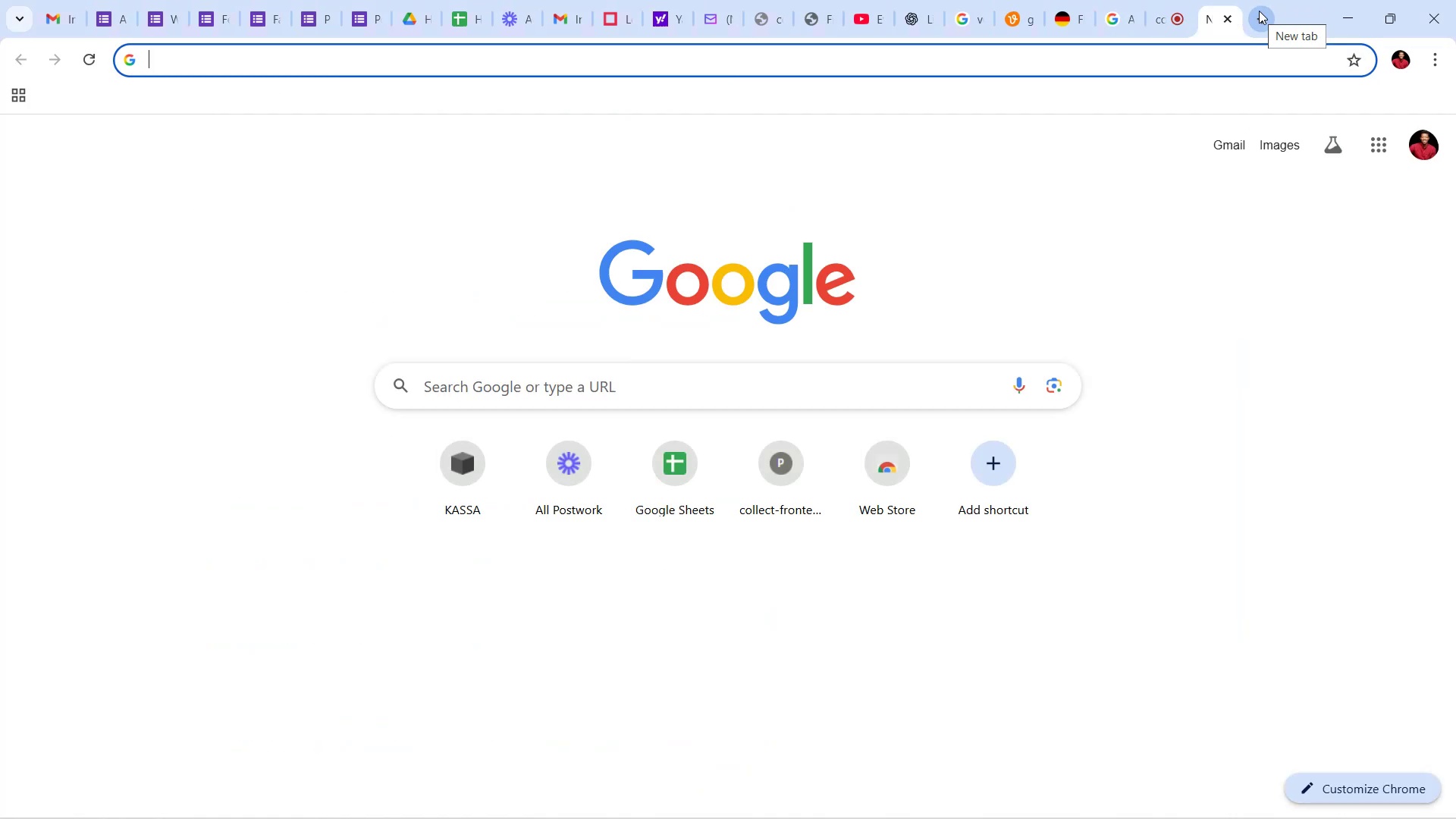 
type(calfor ar)
key(Backspace)
type(rtist email template)
 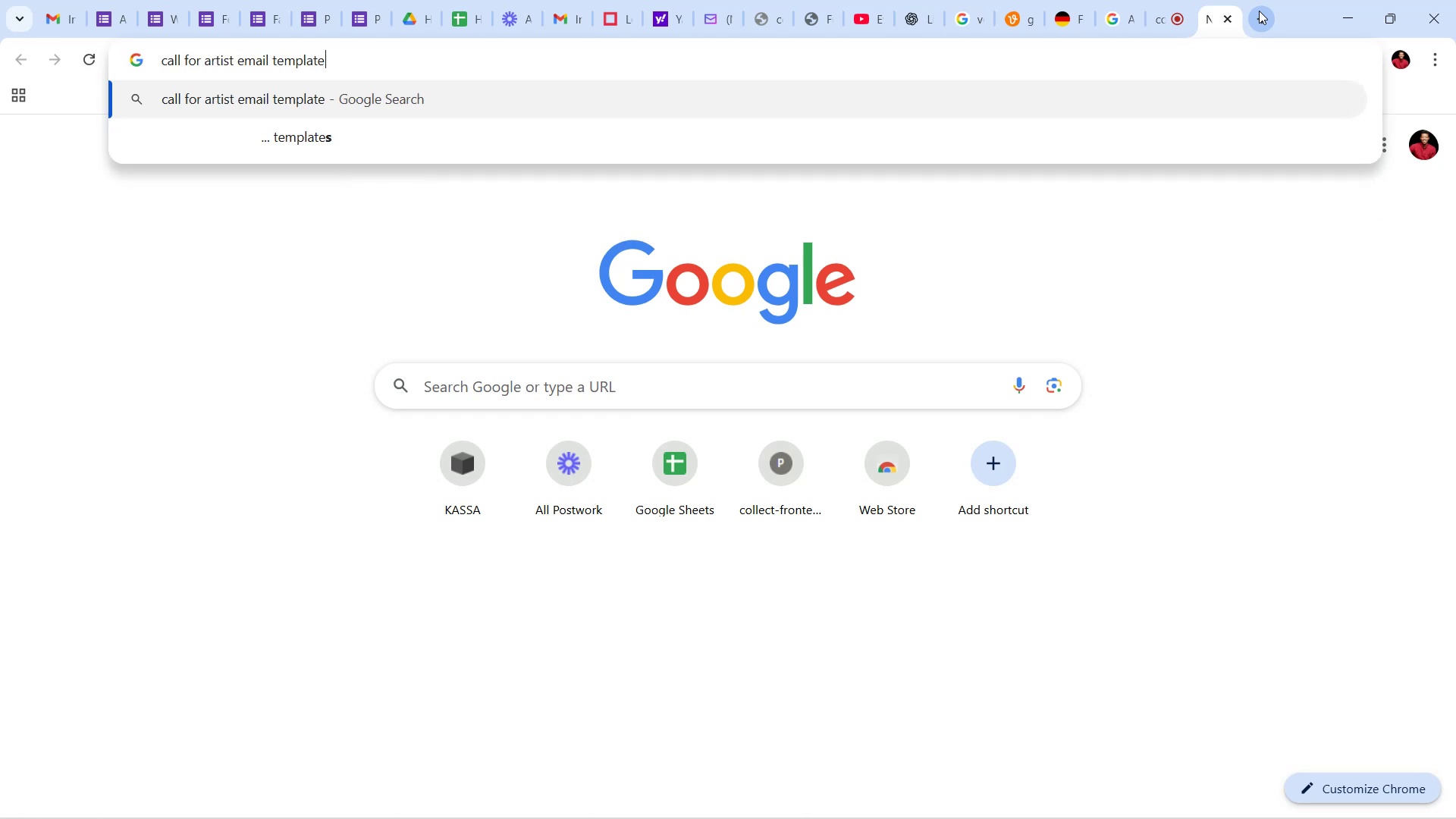 
key(Enter)
 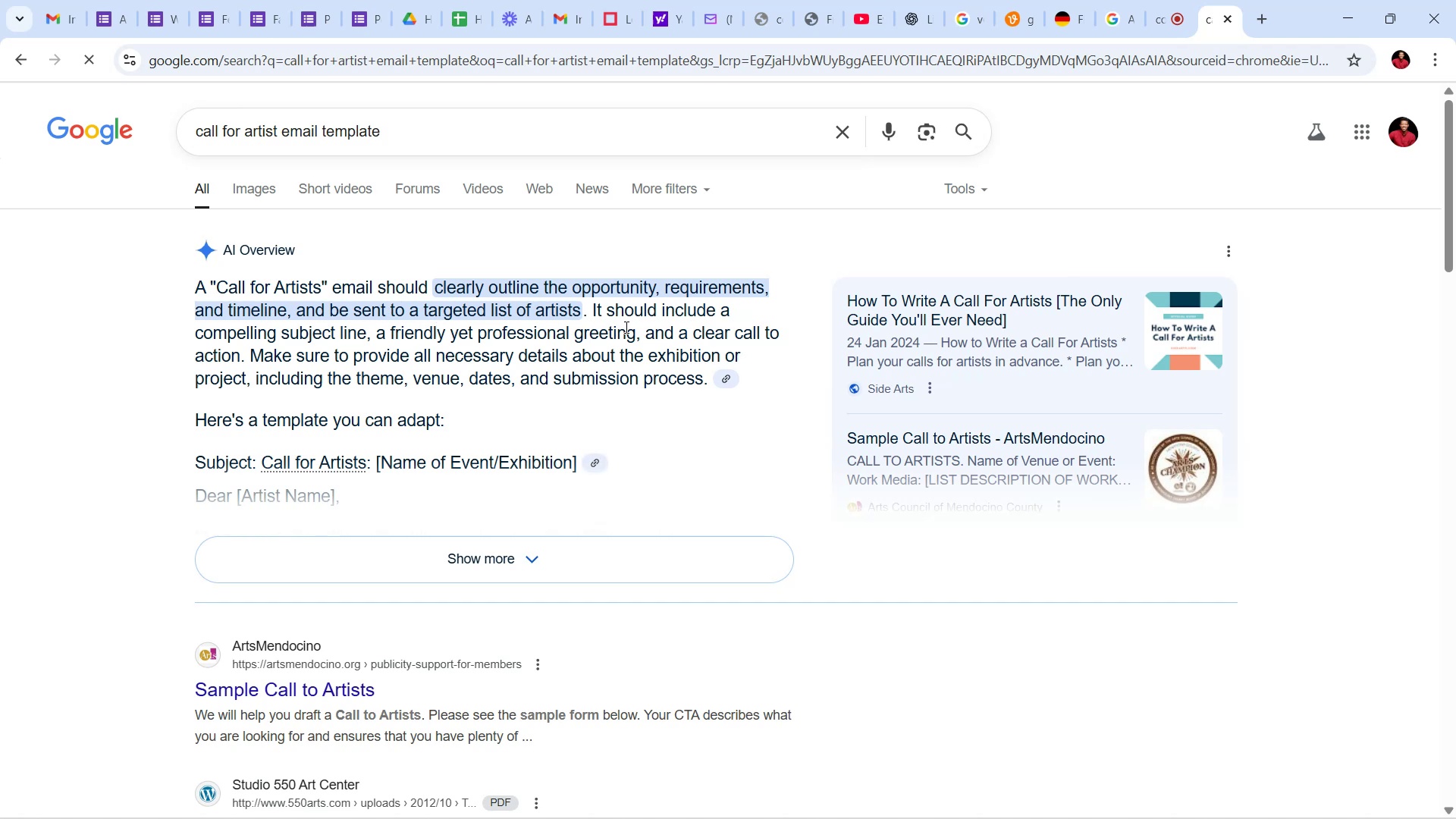 
wait(23.1)
 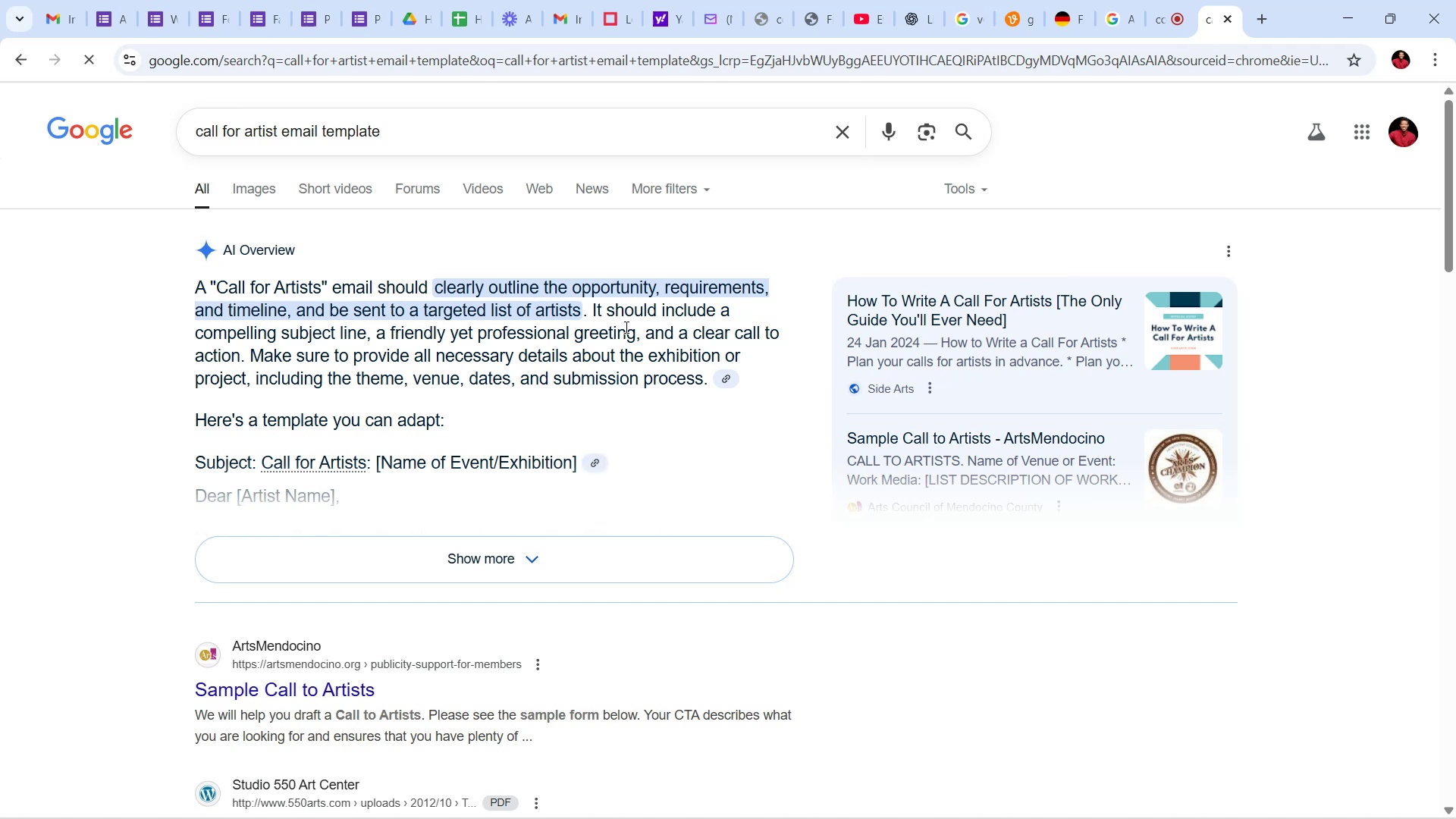 
left_click([531, 556])
 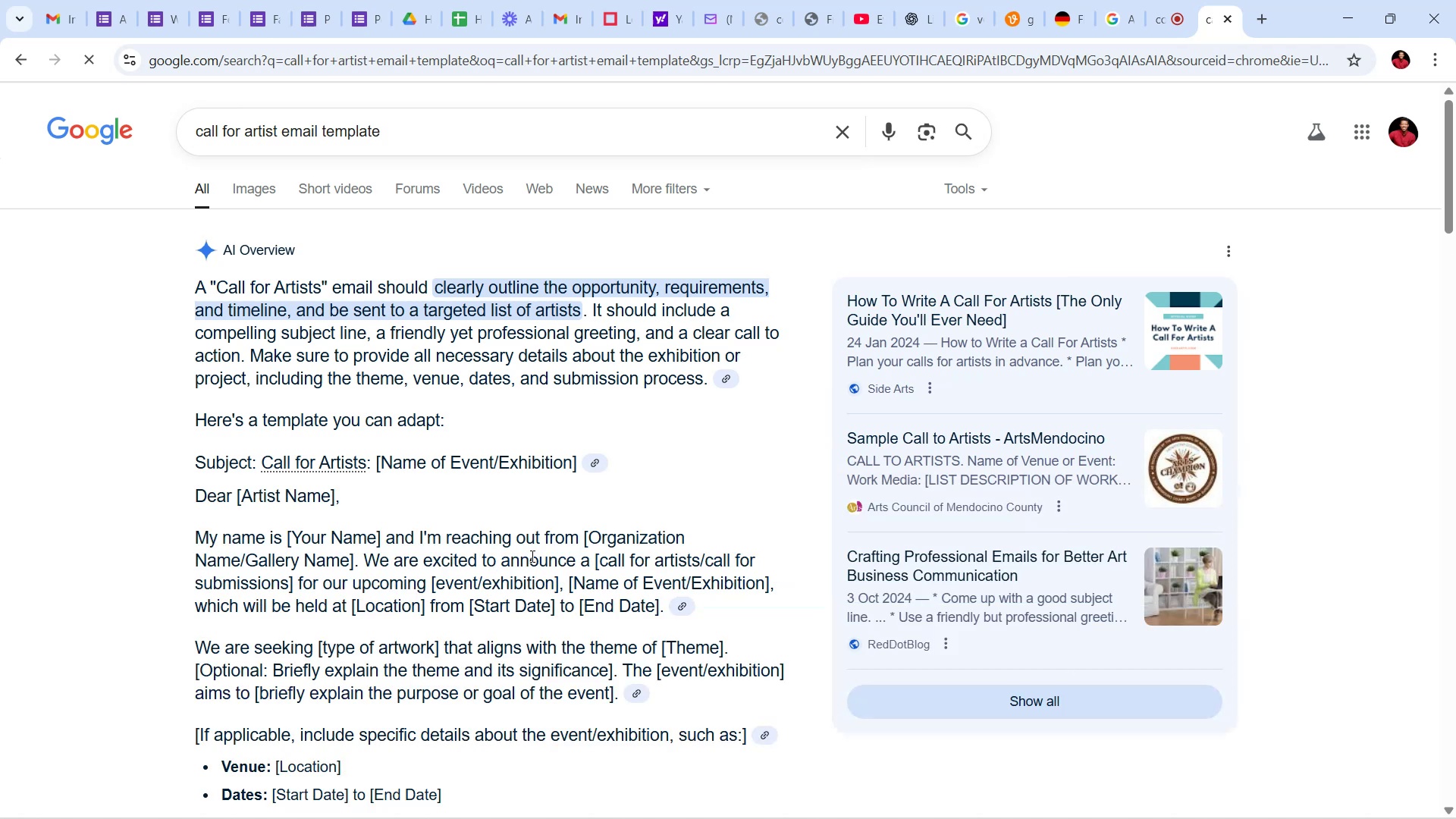 
wait(12.07)
 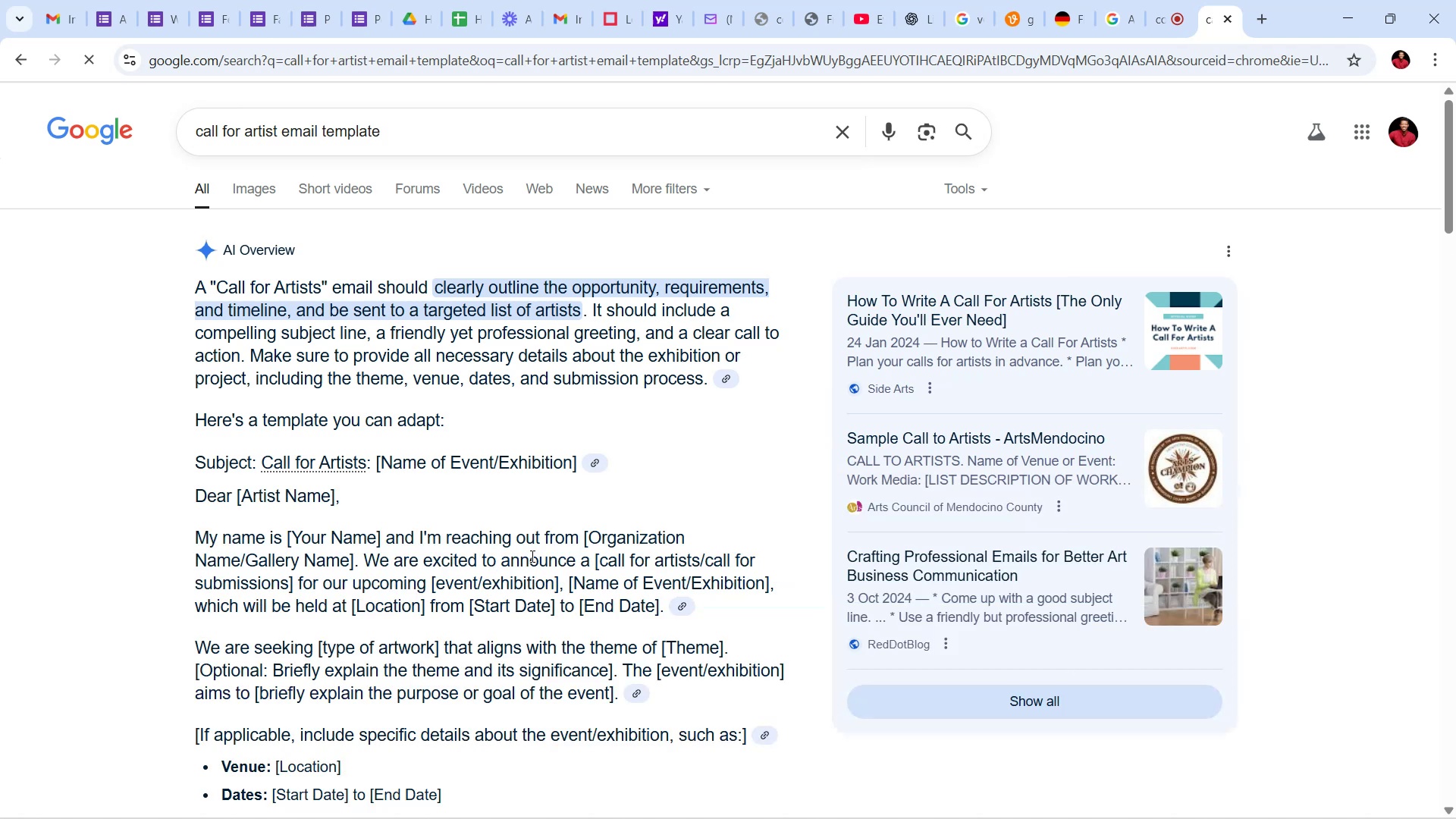 
scroll: coordinate [592, 471], scroll_direction: down, amount: 11.0
 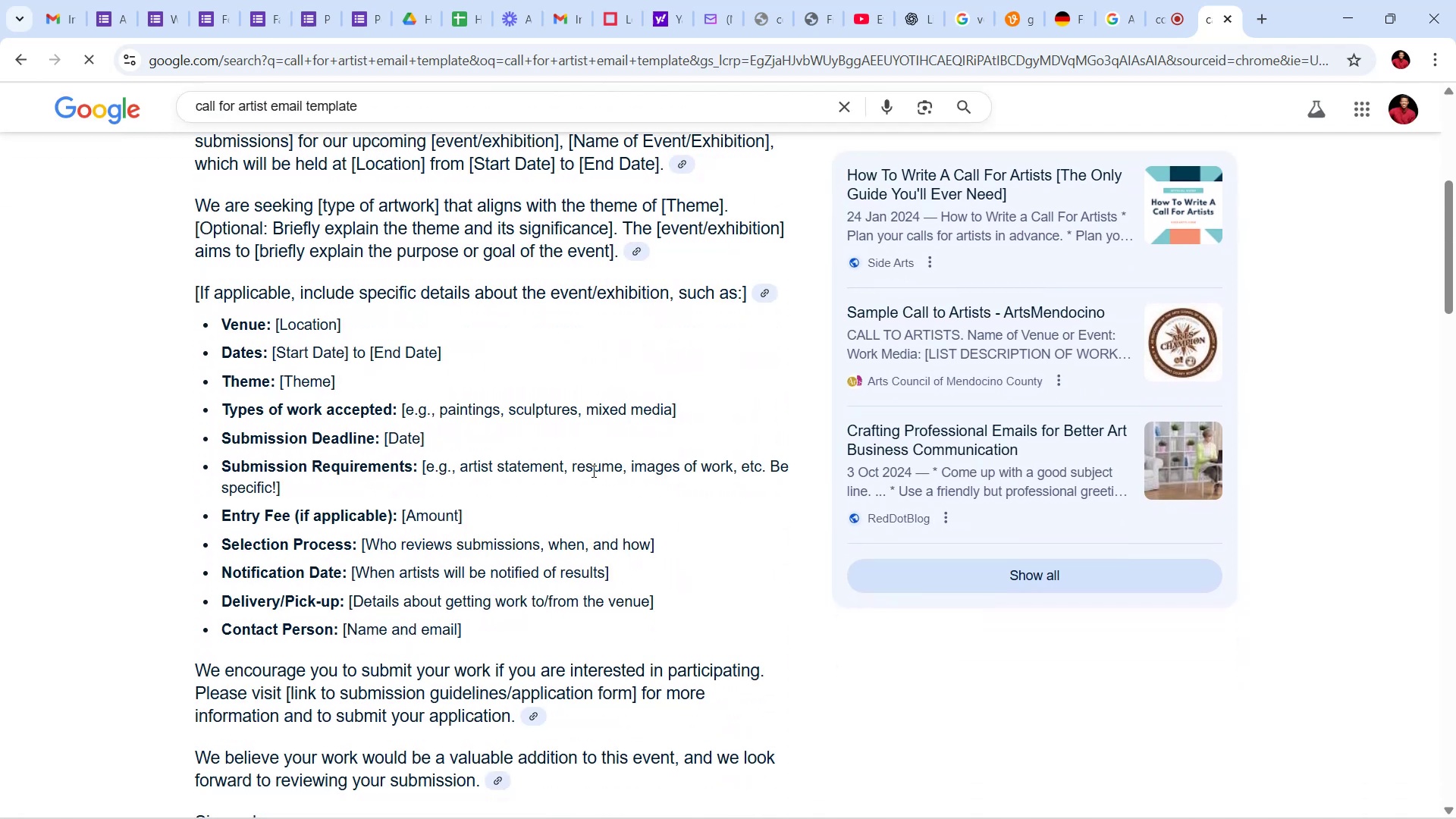 
scroll: coordinate [592, 471], scroll_direction: up, amount: 3.0
 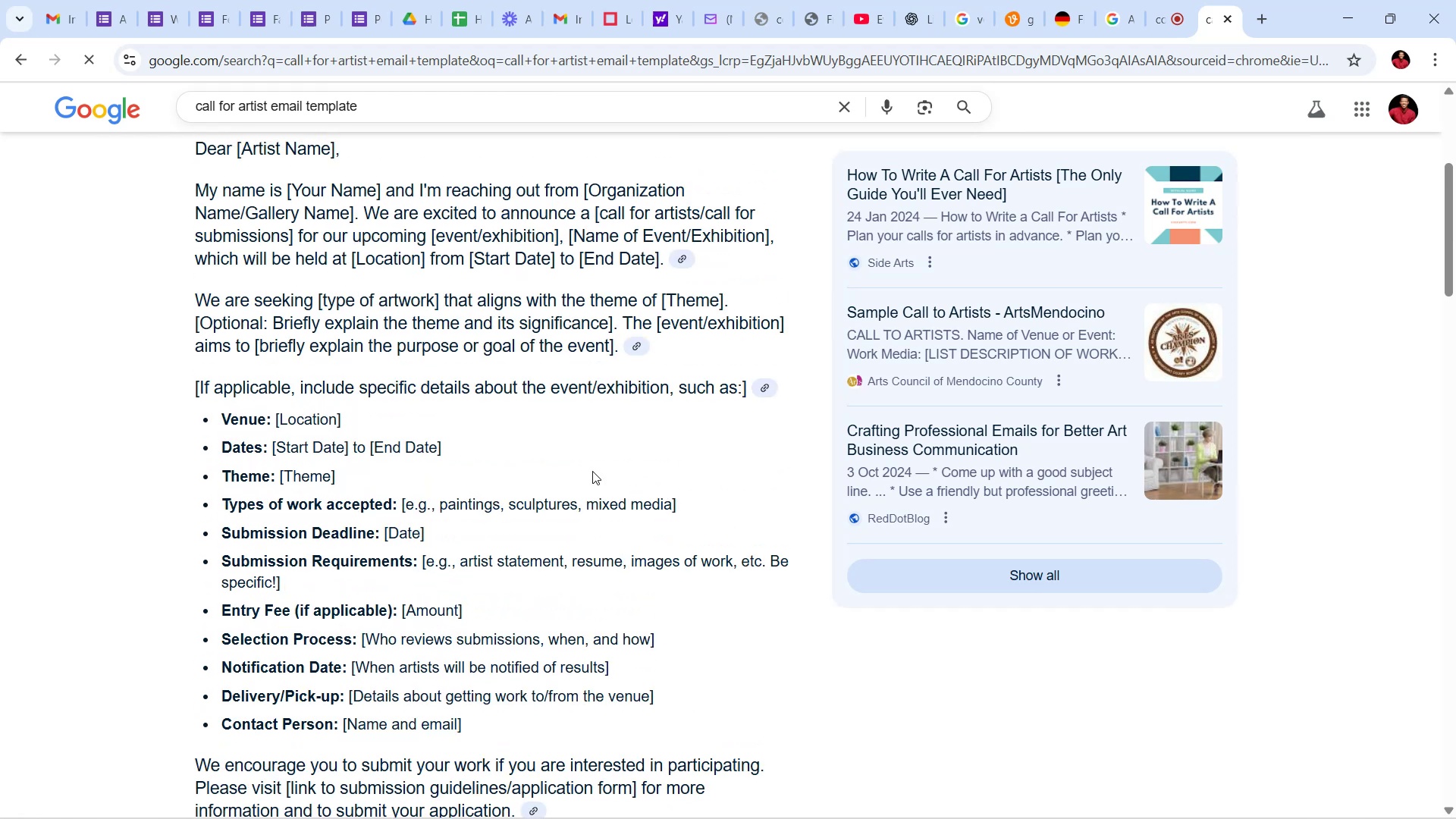 
scroll: coordinate [590, 474], scroll_direction: down, amount: 8.0
 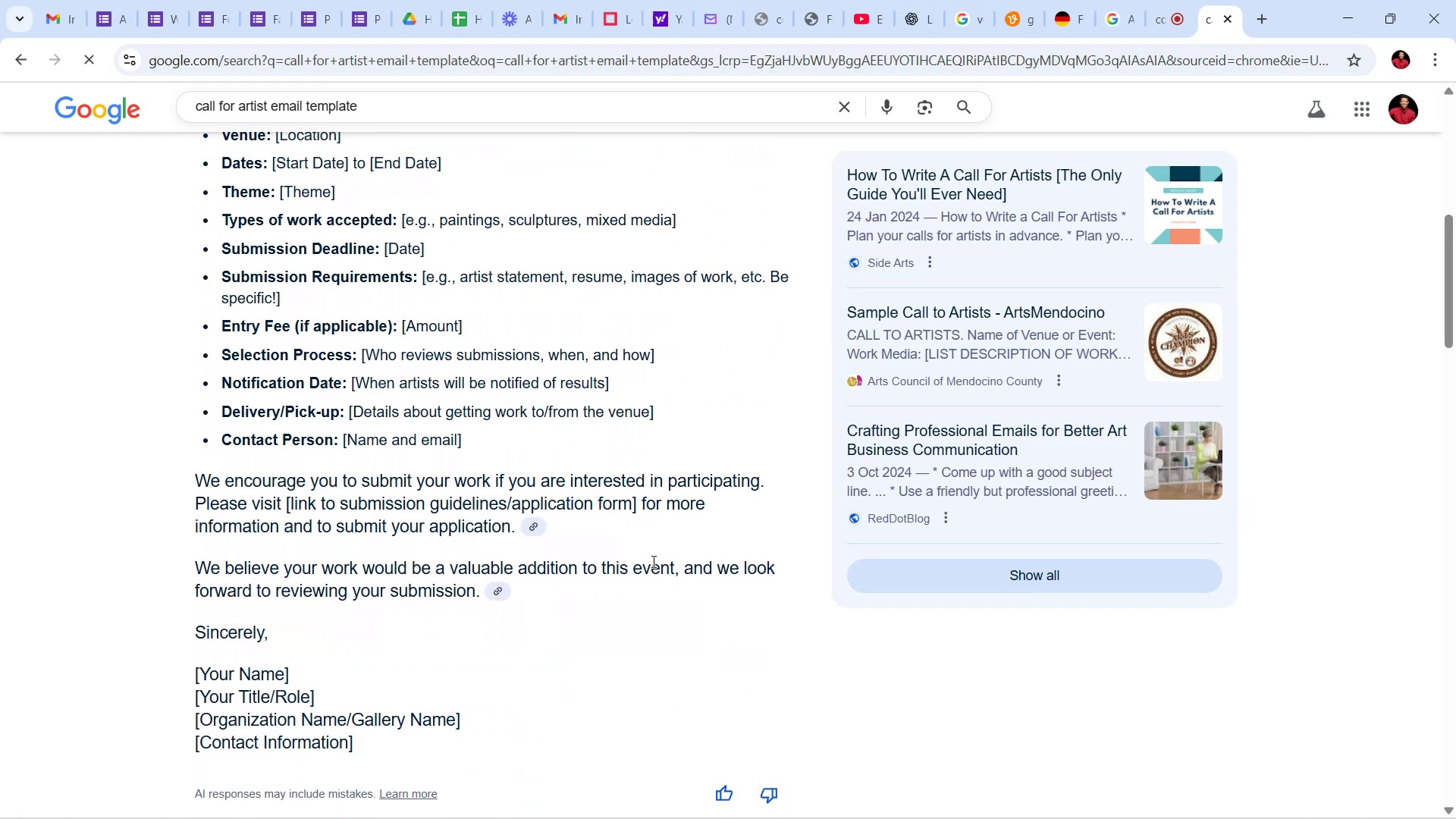 
scroll: coordinate [652, 561], scroll_direction: up, amount: 12.0
 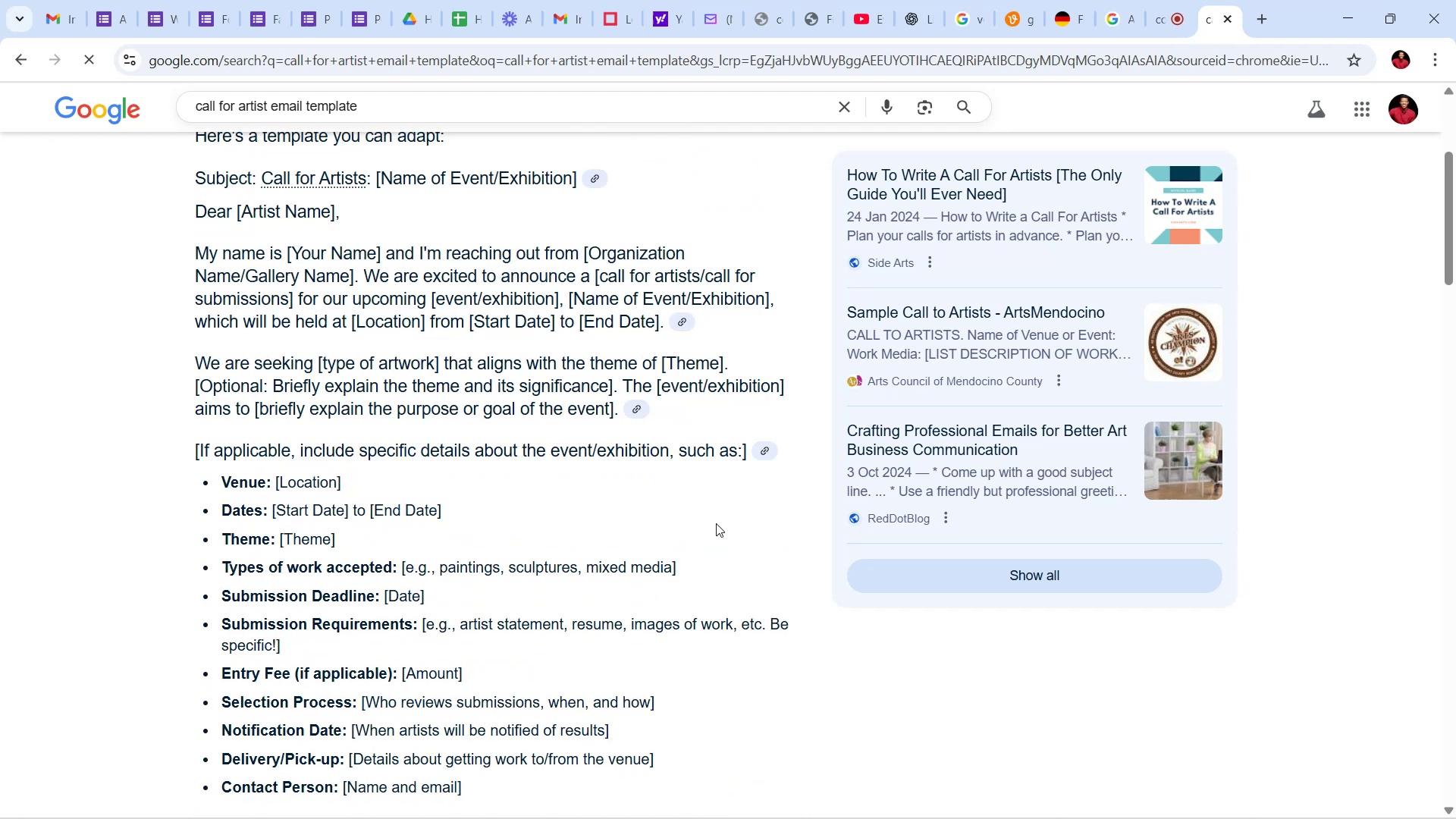 
wait(12.98)
 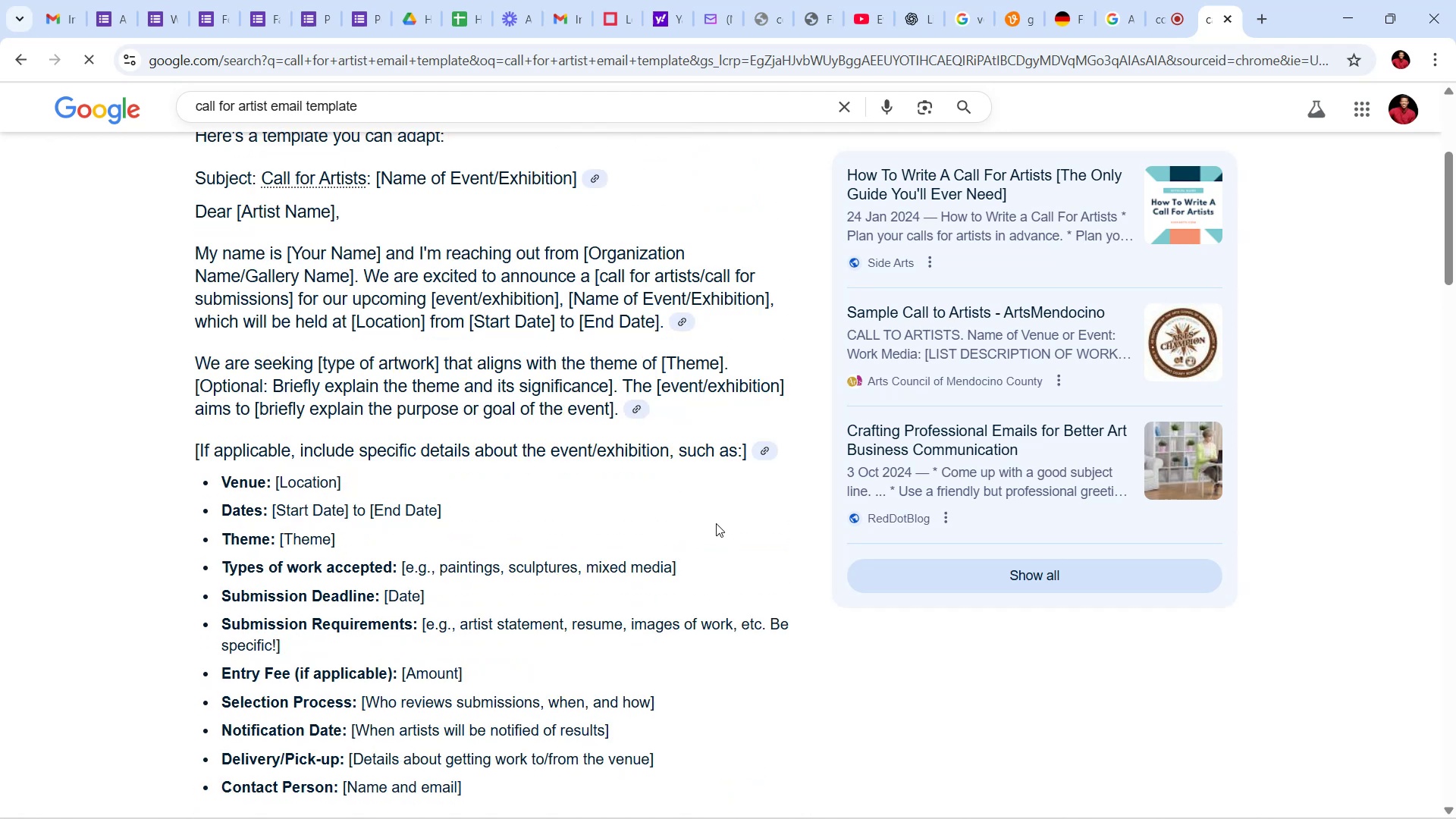 
scroll: coordinate [423, 557], scroll_direction: down, amount: 3.0
 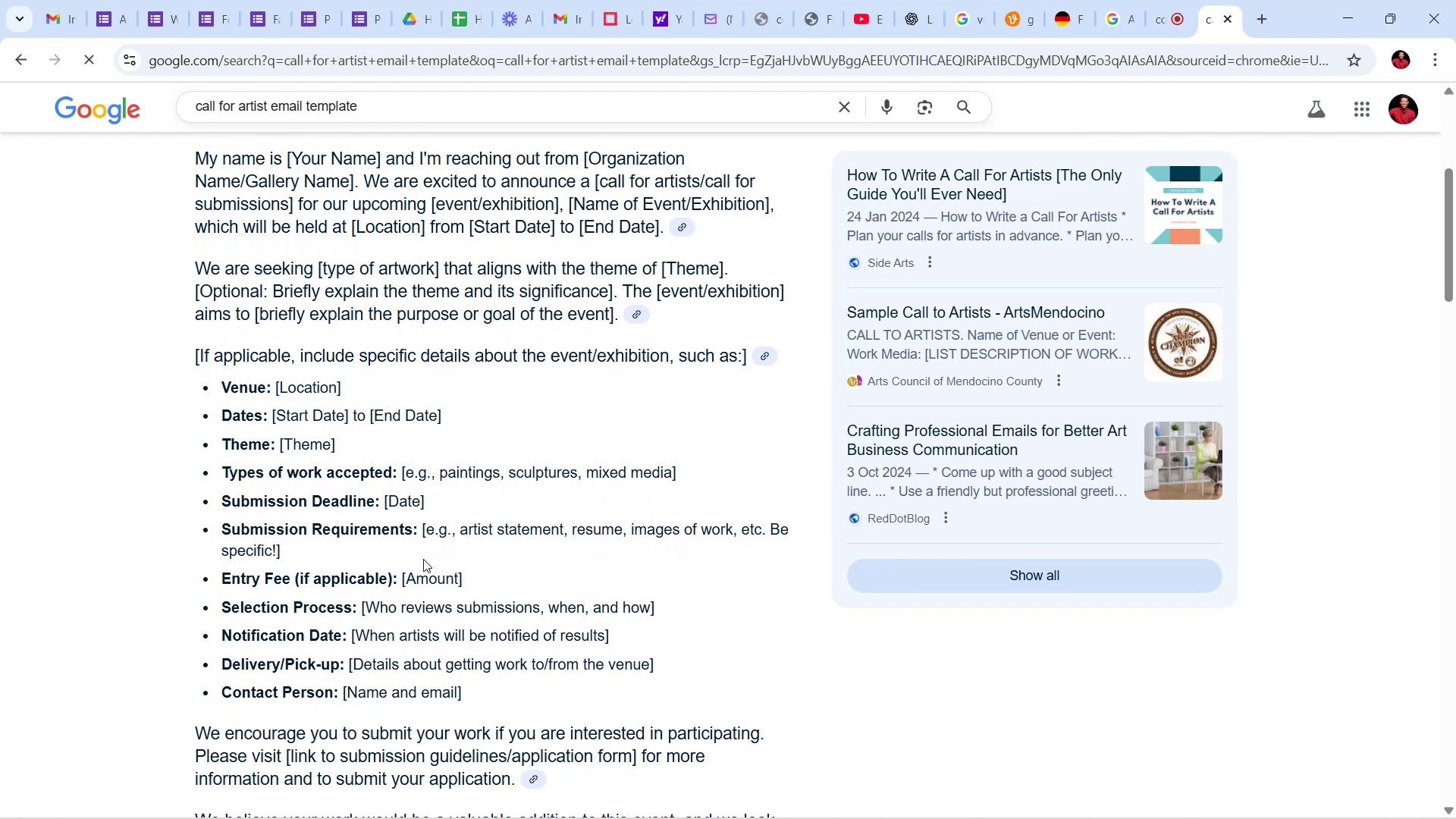 
scroll: coordinate [423, 559], scroll_direction: up, amount: 2.0
 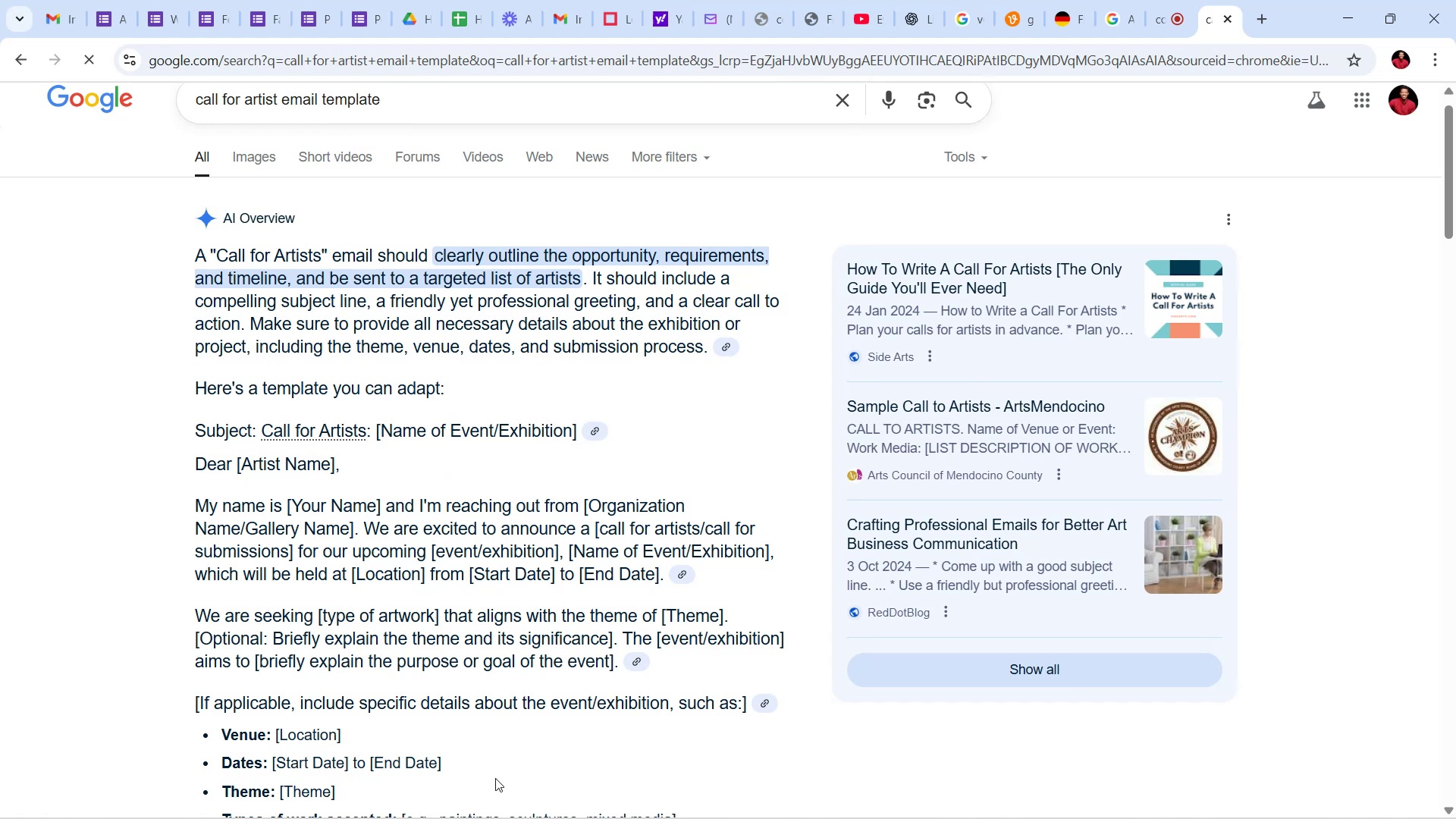 
wait(6.37)
 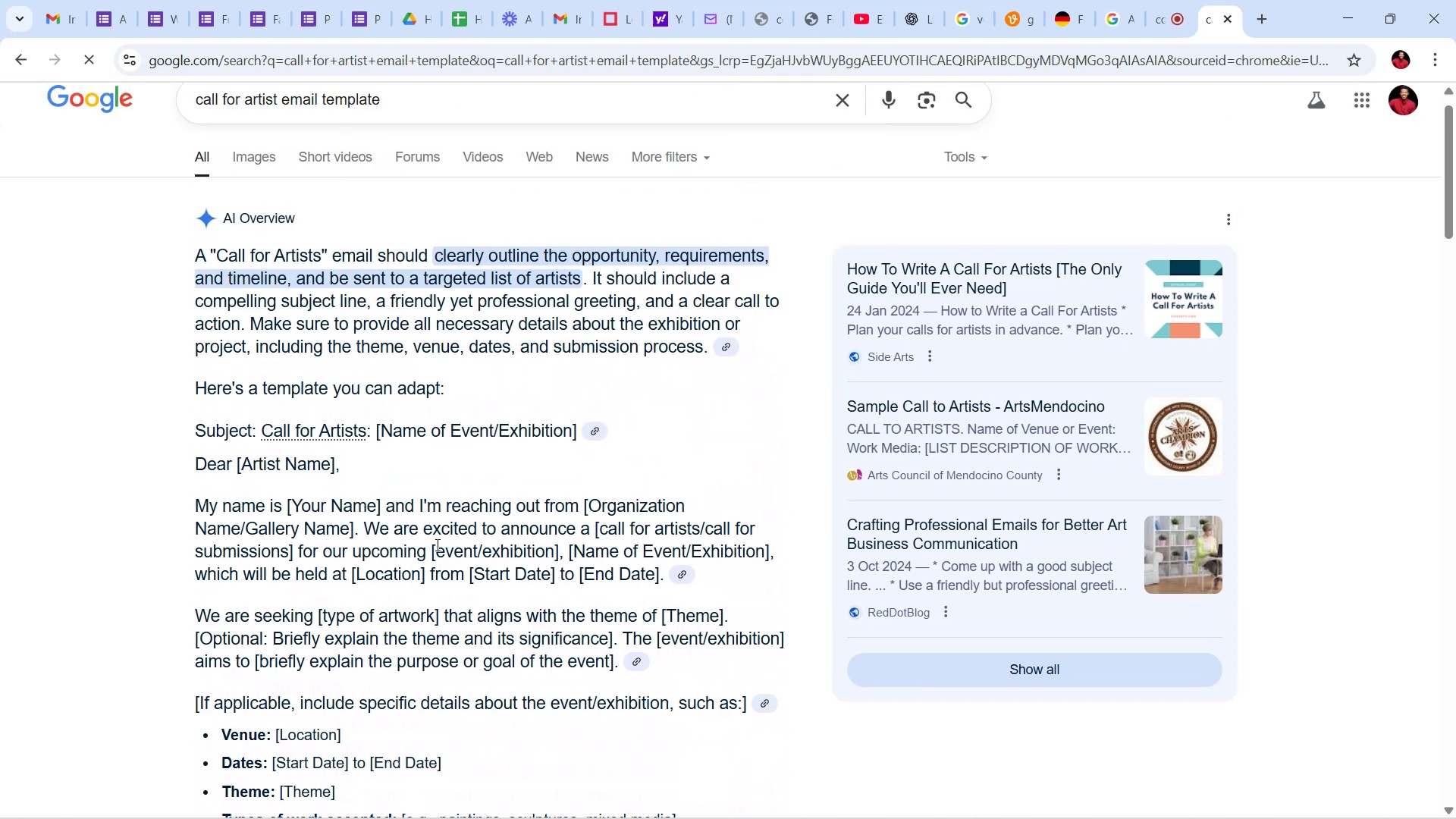 
left_click([594, 811])
 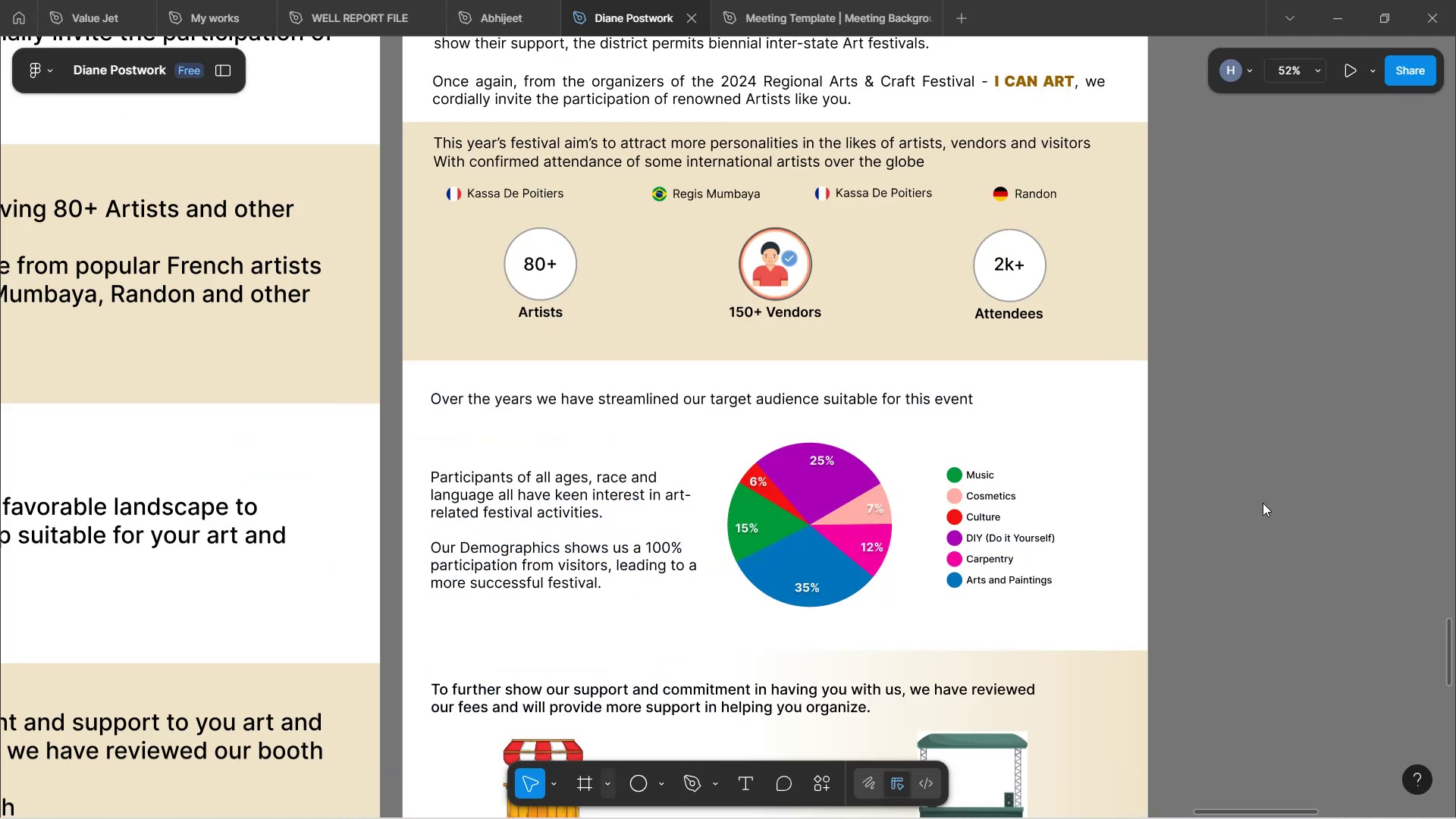 
hold_key(key=ControlLeft, duration=0.83)
scroll: coordinate [1269, 507], scroll_direction: down, amount: 6.0
 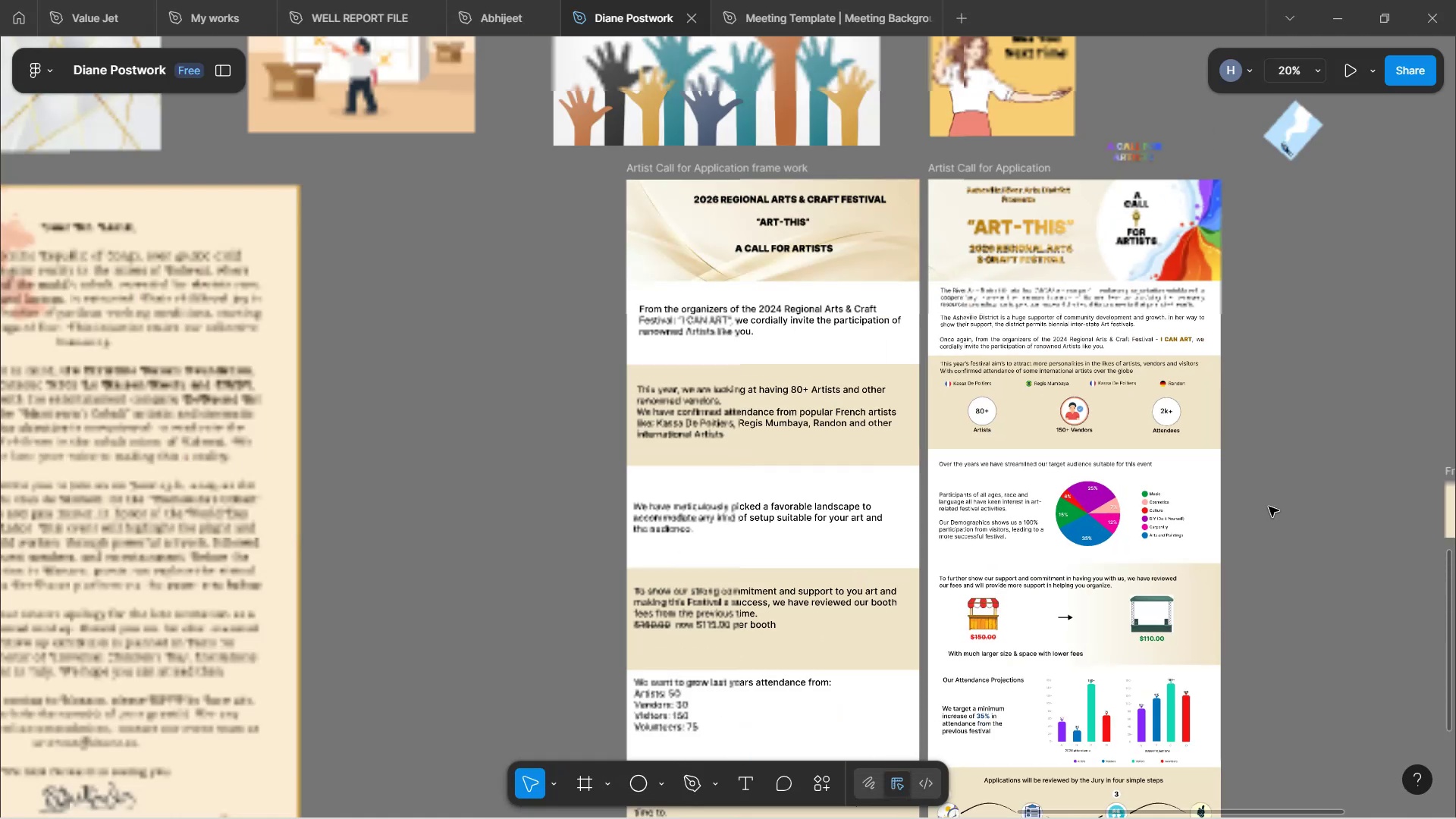 
hold_key(key=Space, duration=1.62)
 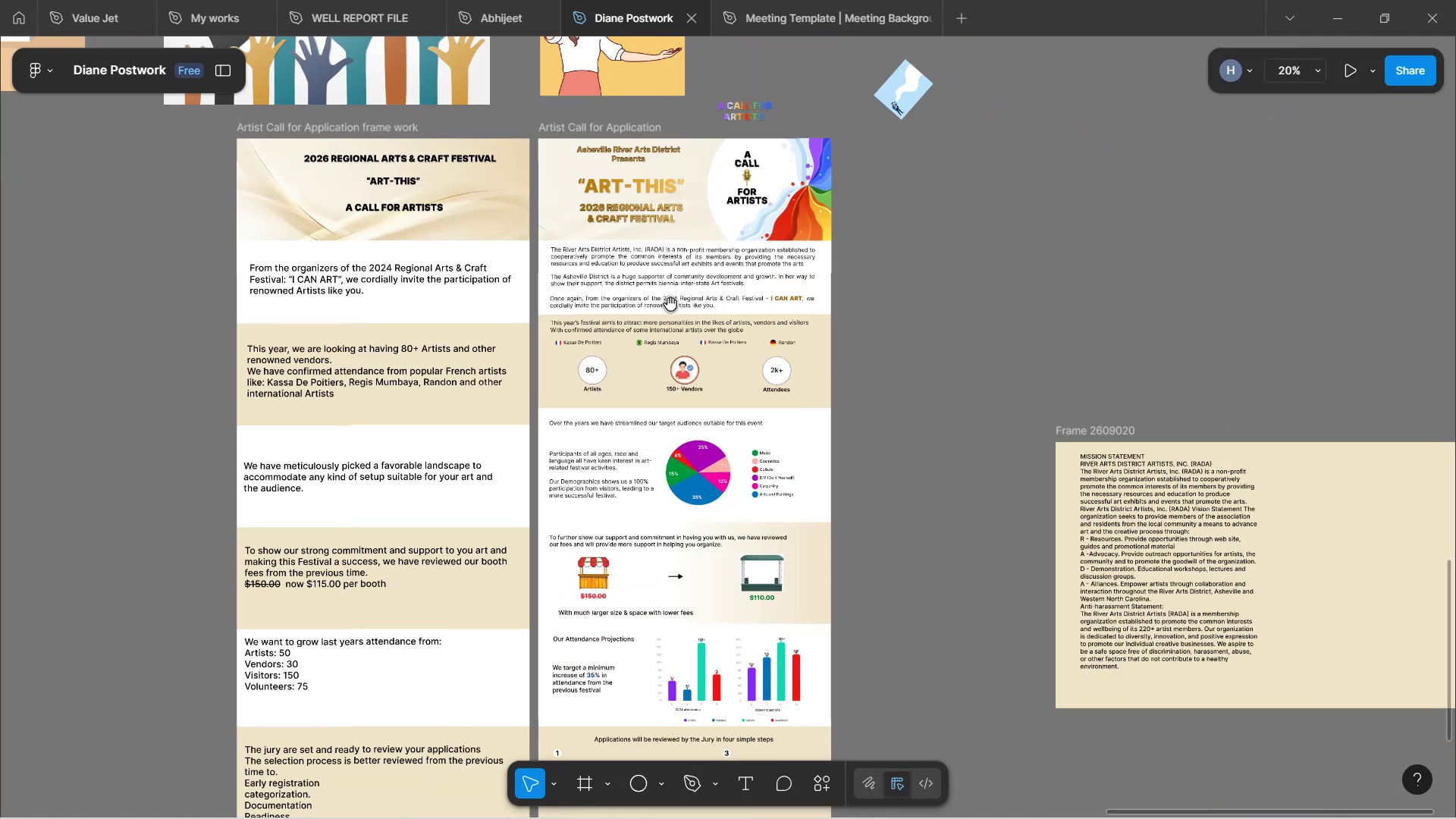 
left_click_drag(start_coordinate=[1267, 416], to_coordinate=[877, 375])
 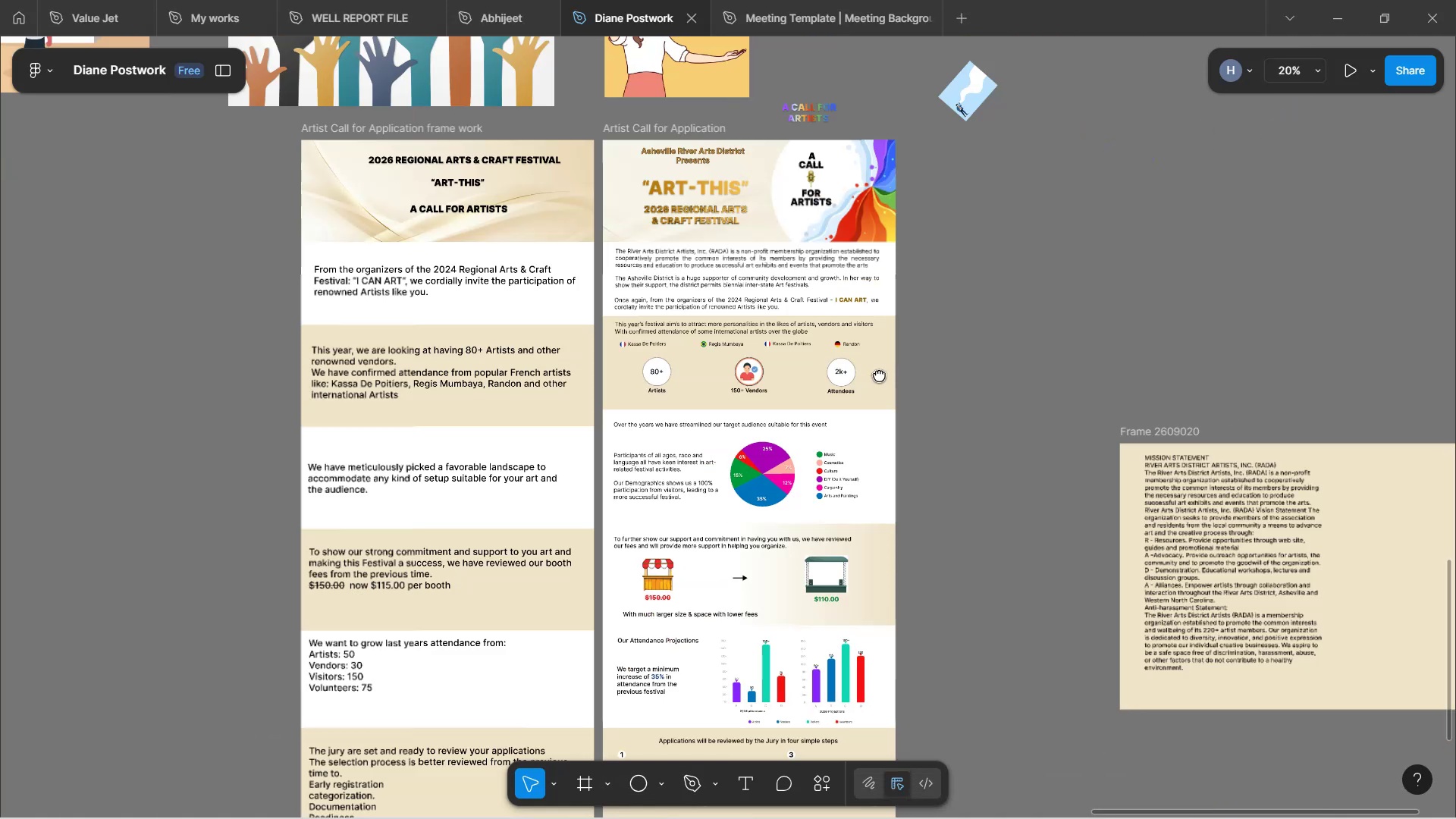 
key(Space)
 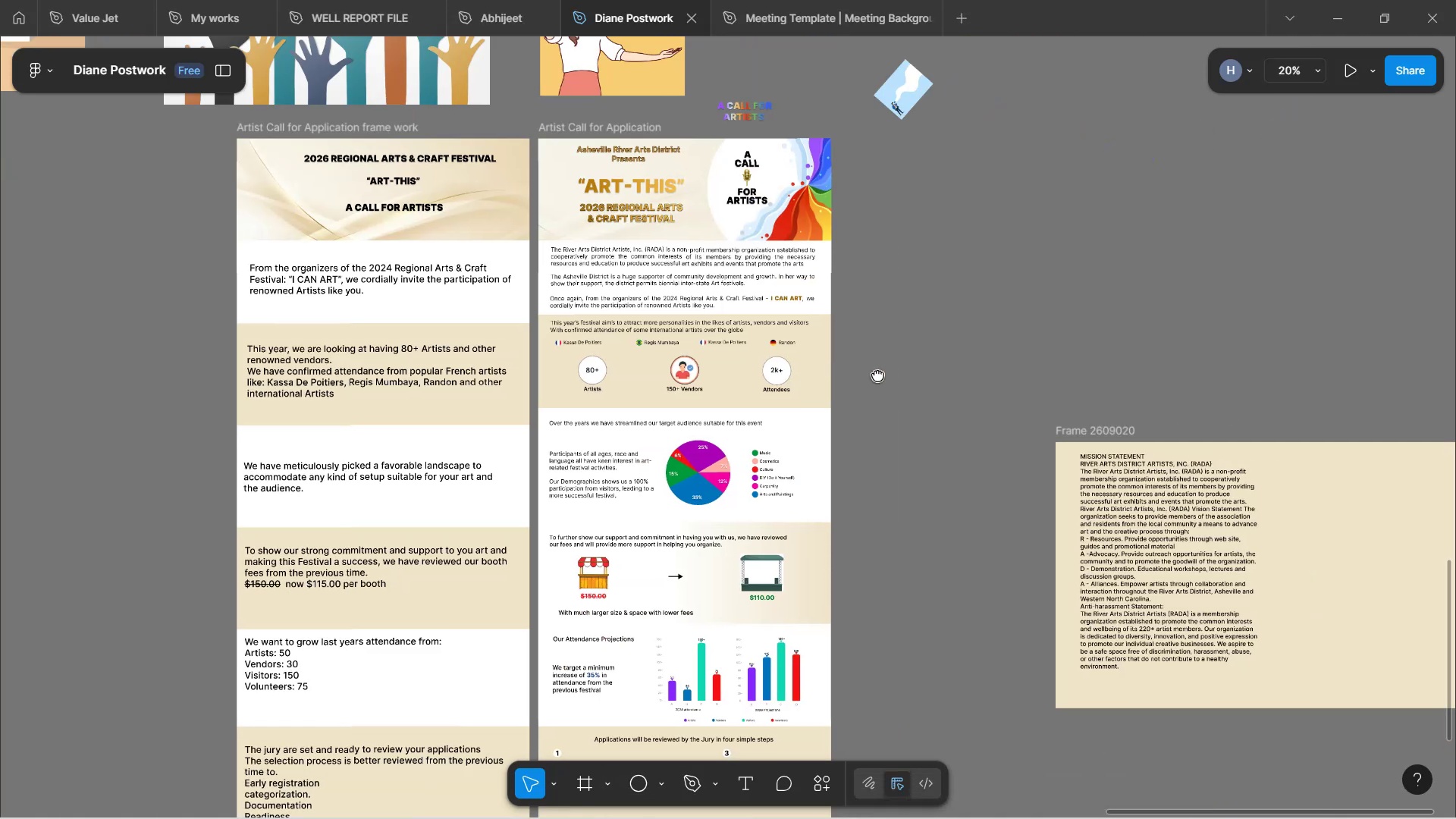 
key(Space)
 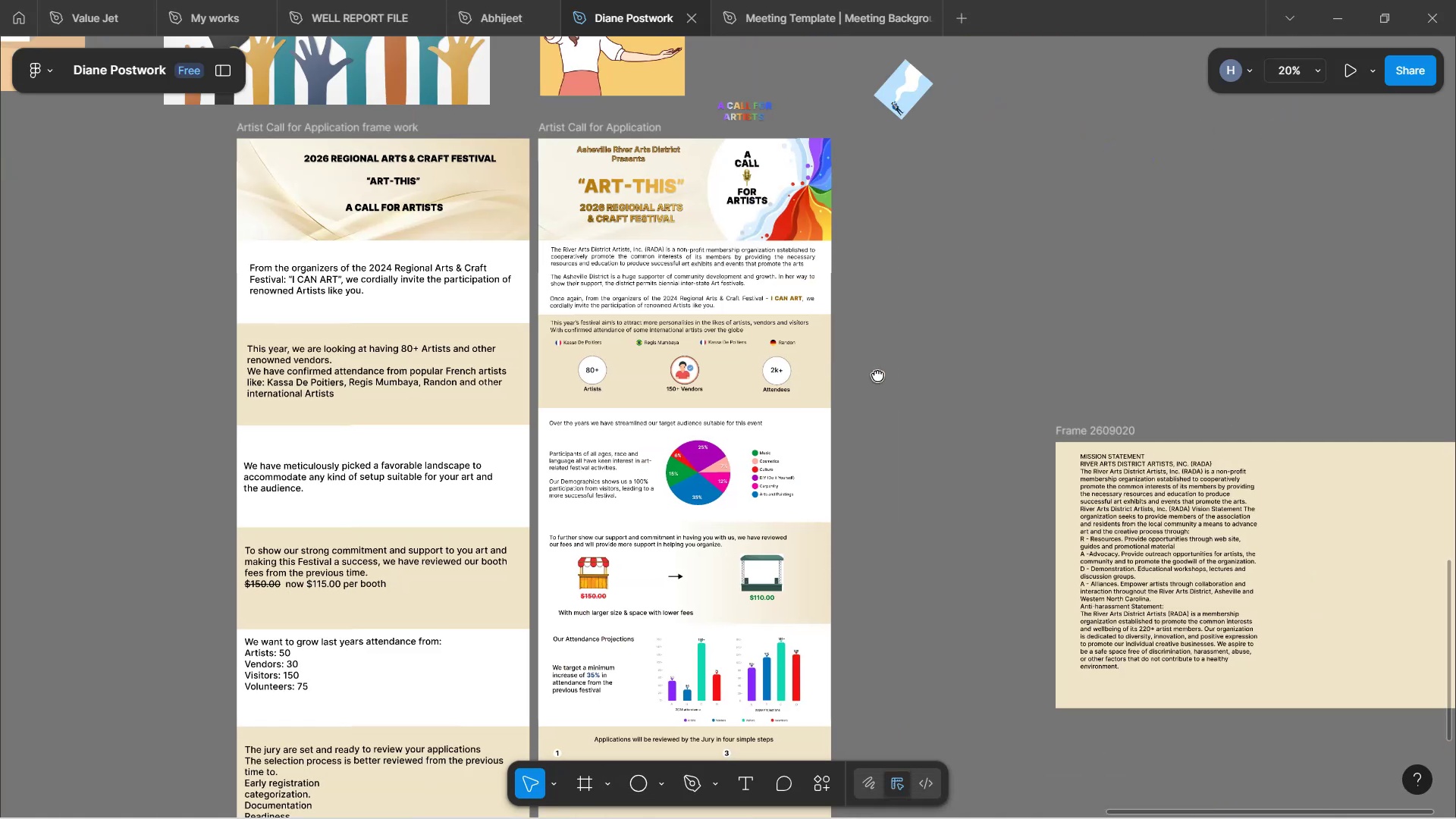 
hold_key(key=ControlLeft, duration=1.7)
scroll: coordinate [685, 403], scroll_direction: up, amount: 10.0
 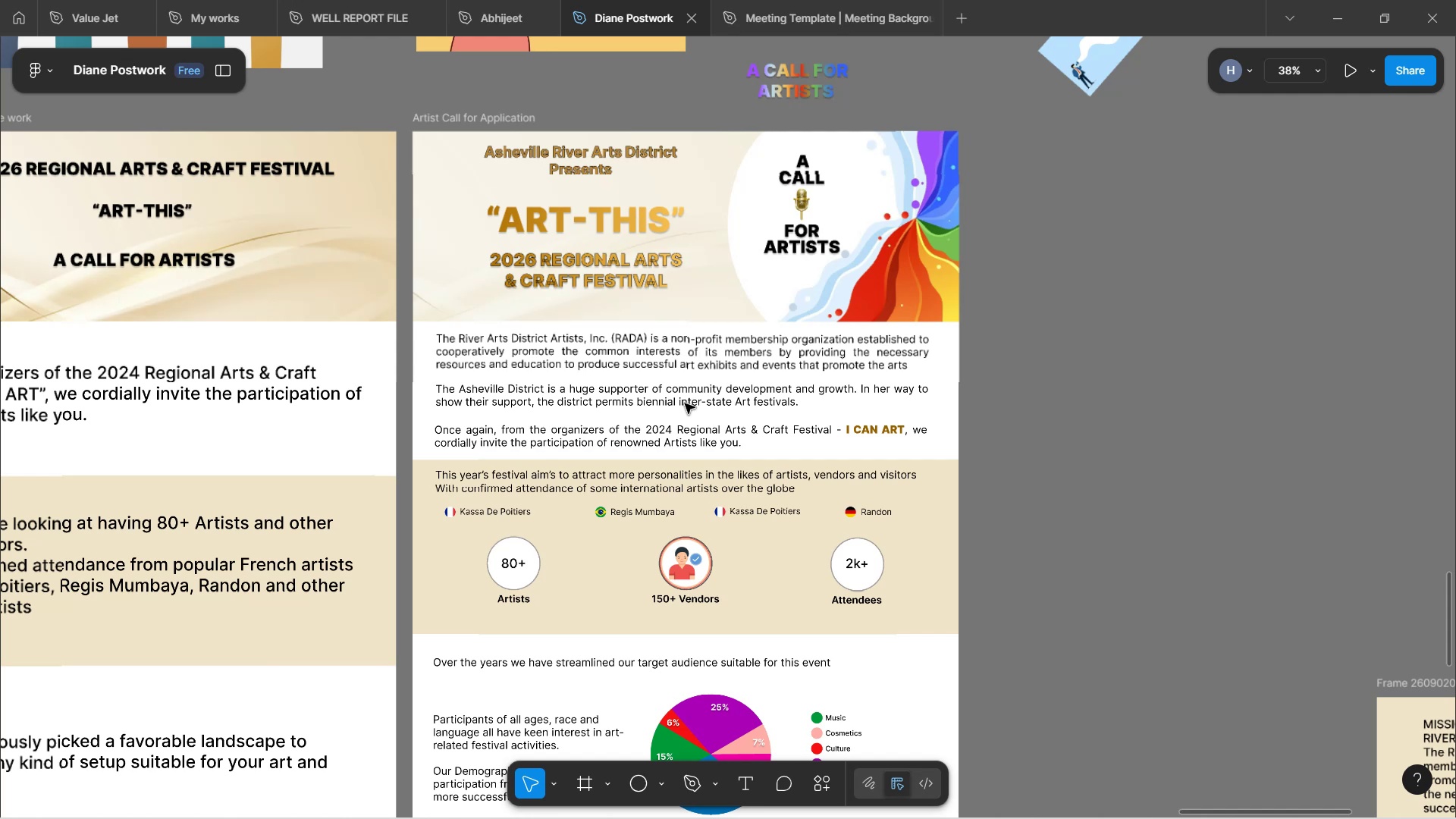 
key(Control+ControlLeft)
 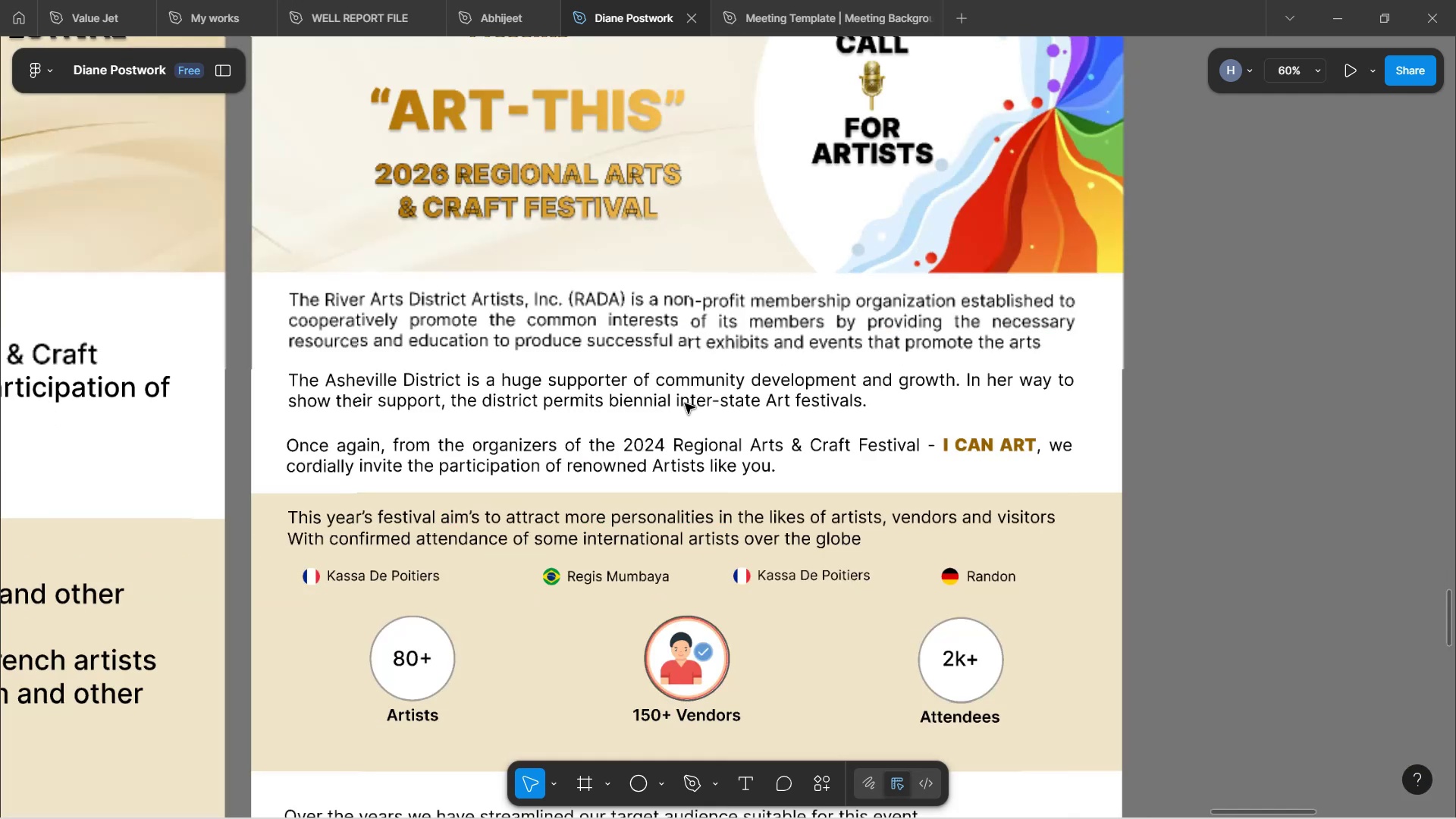 
key(Control+ControlLeft)
 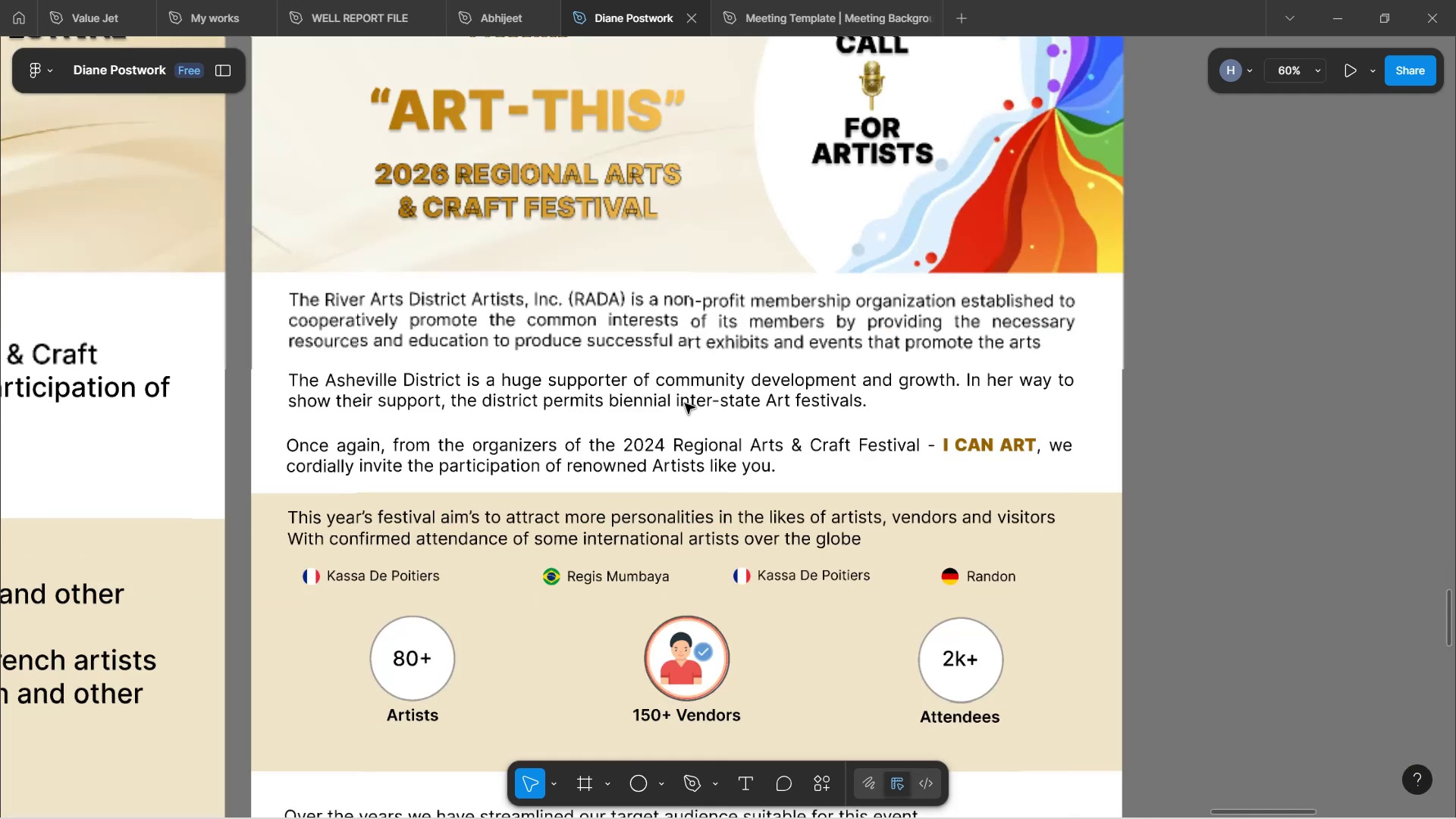 
key(Control+ControlLeft)
 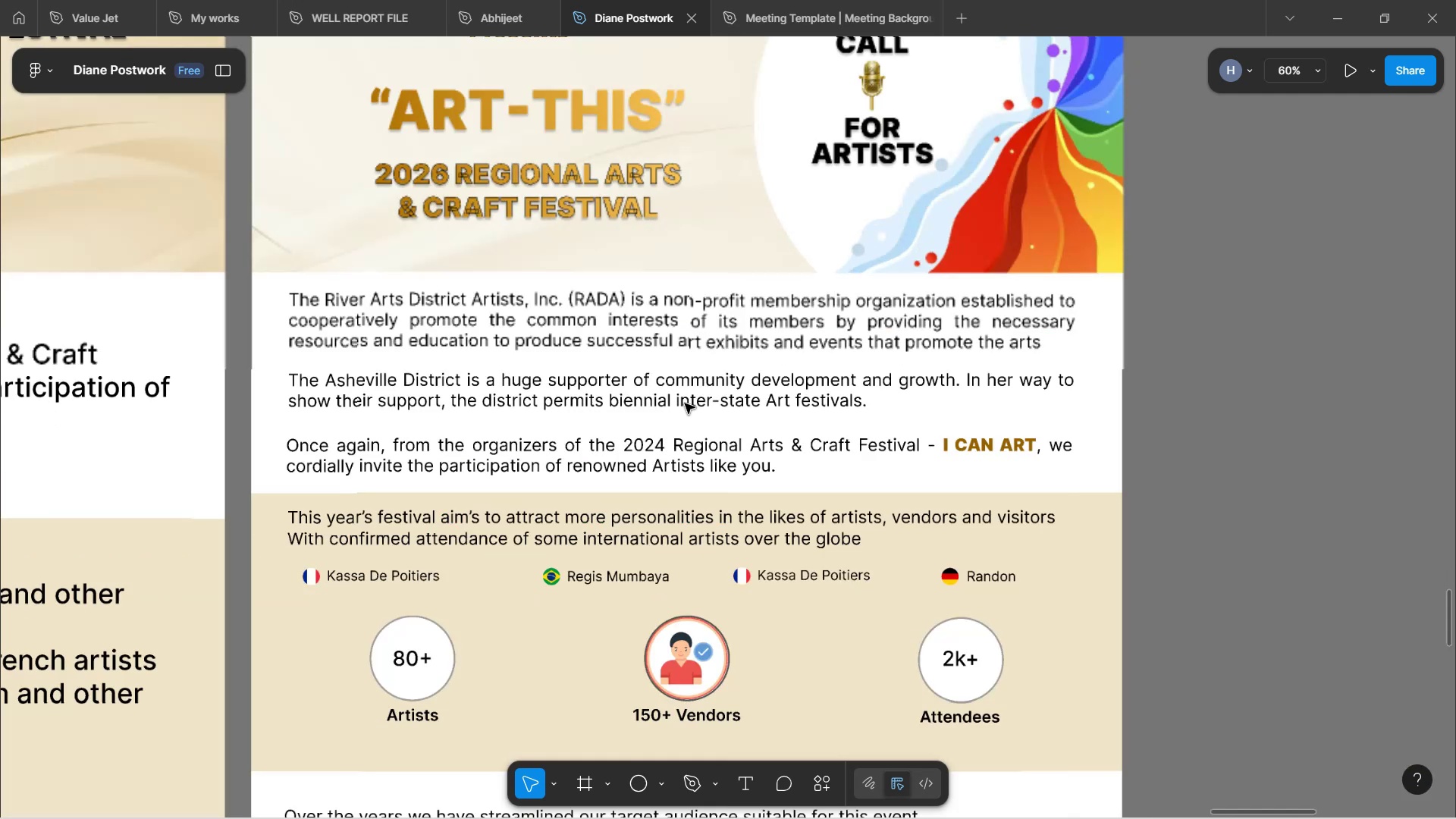 
key(Control+ControlLeft)
 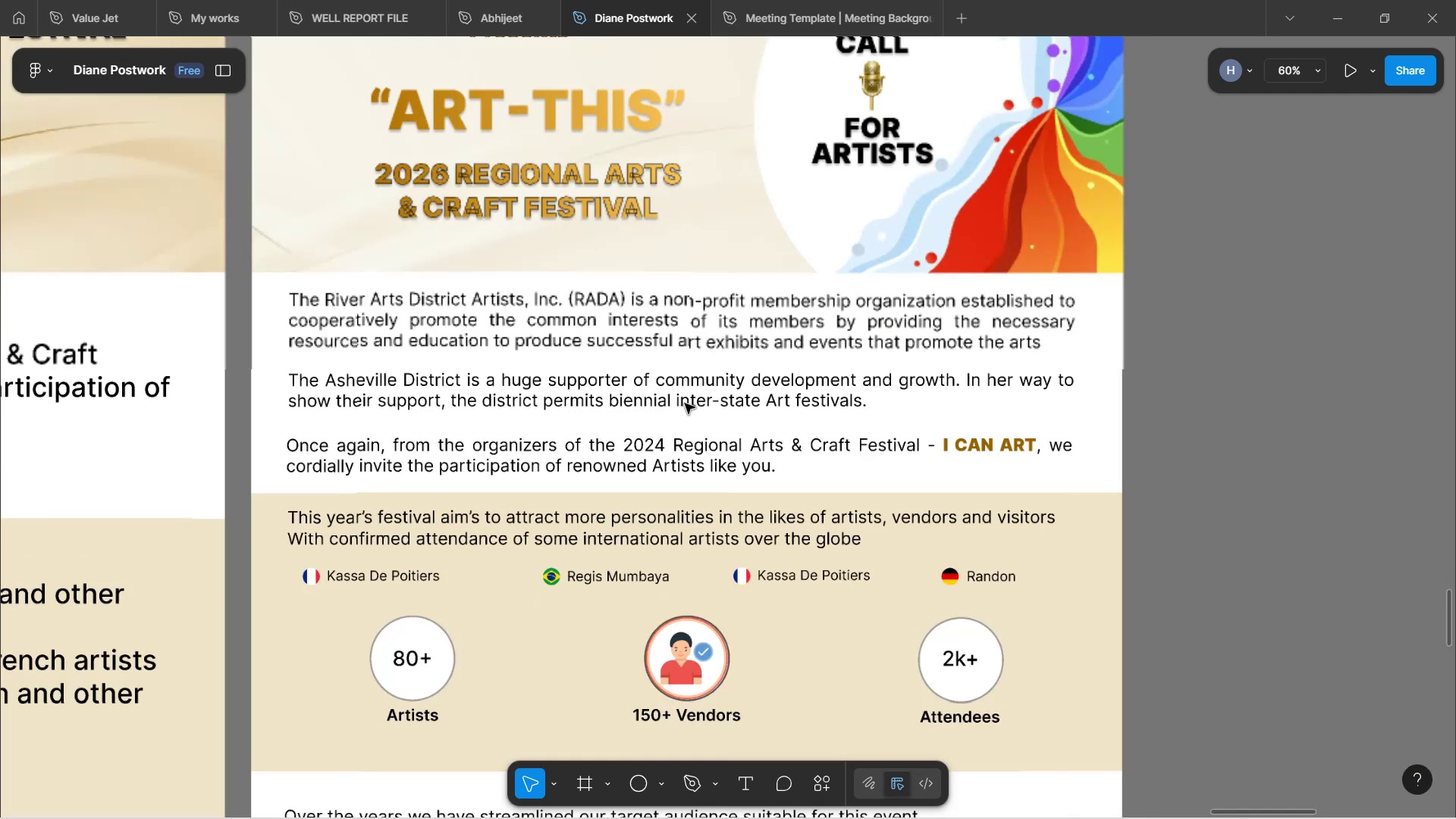 
key(Control+ControlLeft)
 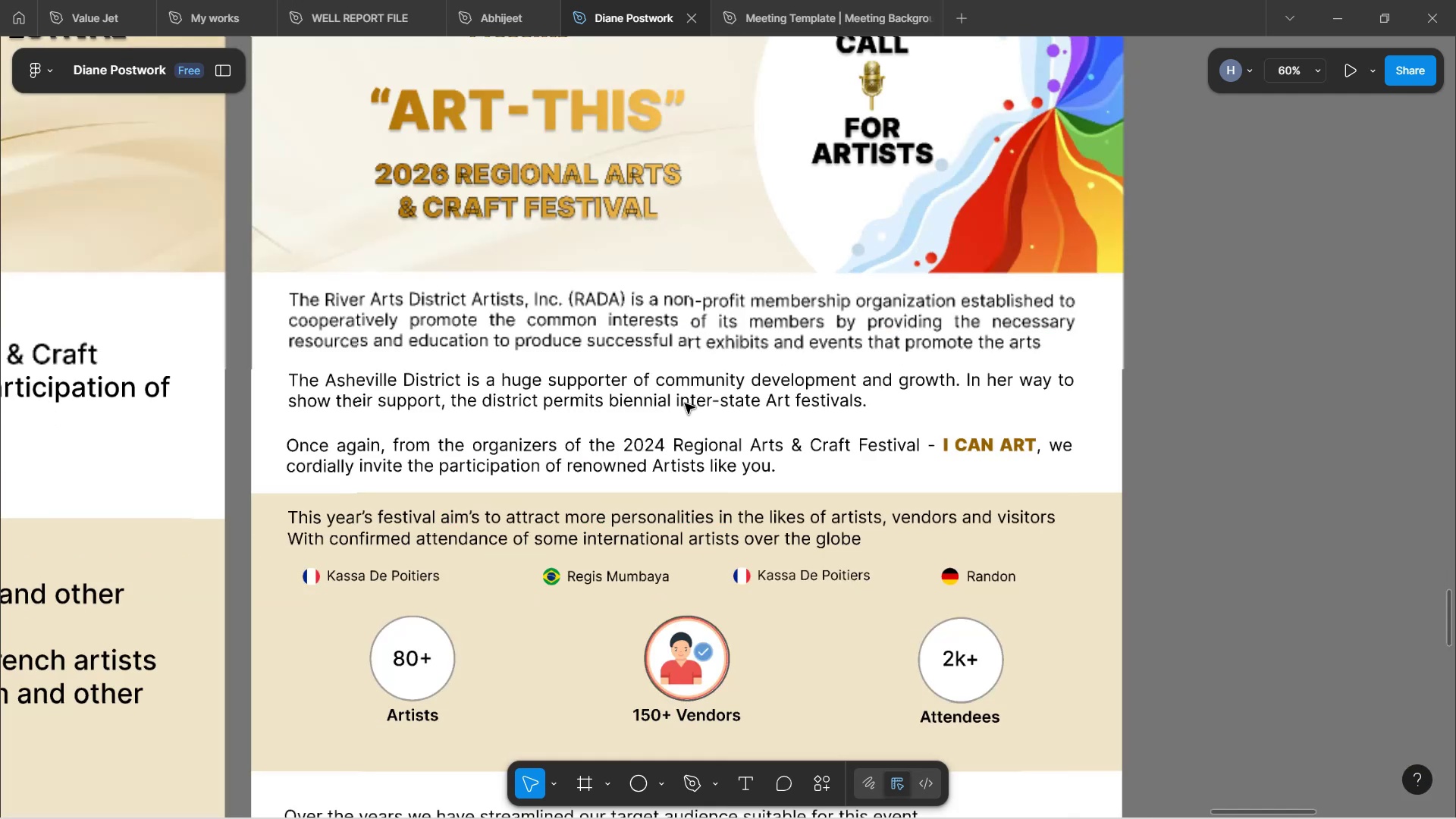 
key(Control+ControlLeft)
 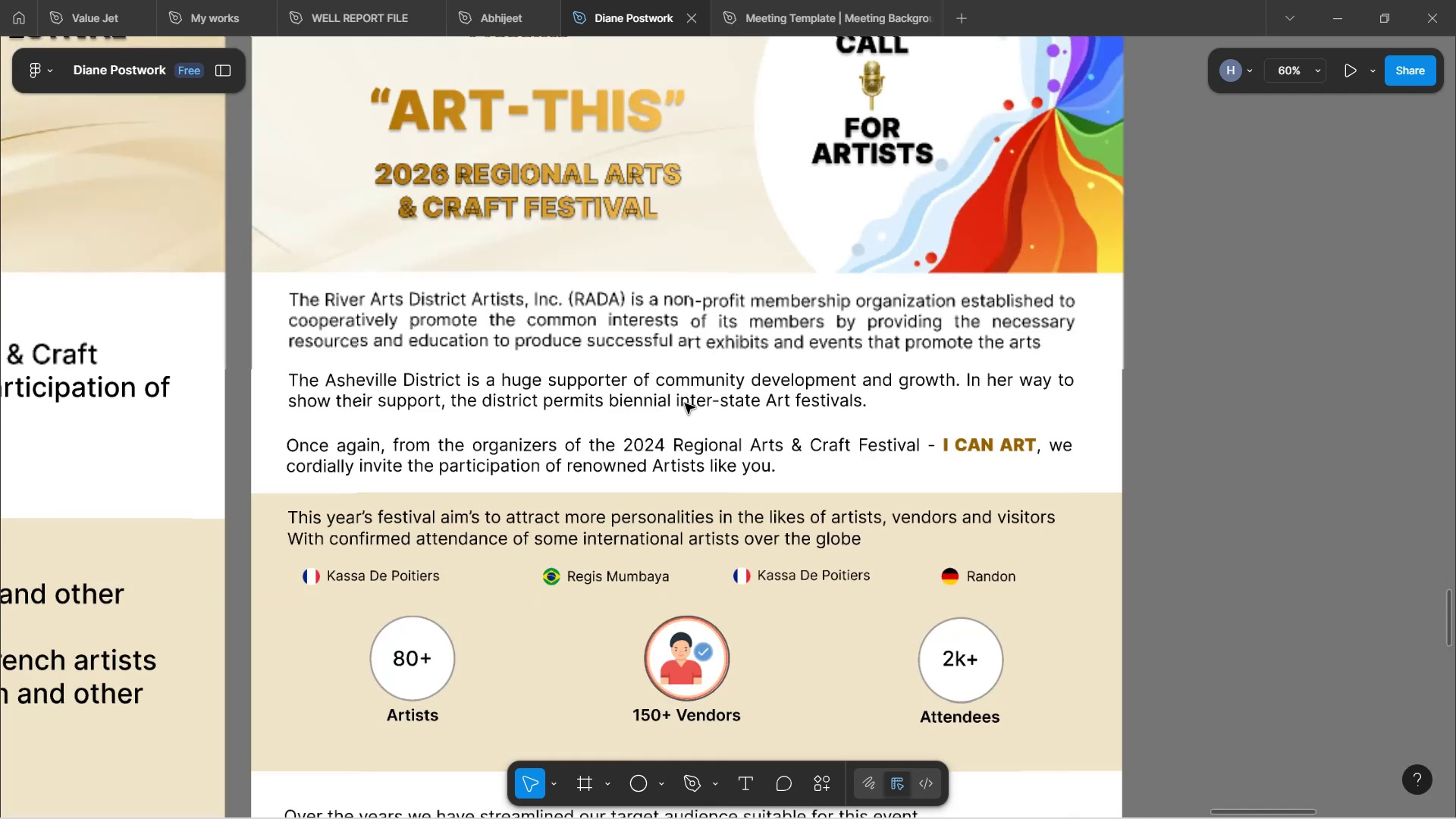 
key(Control+ControlLeft)
 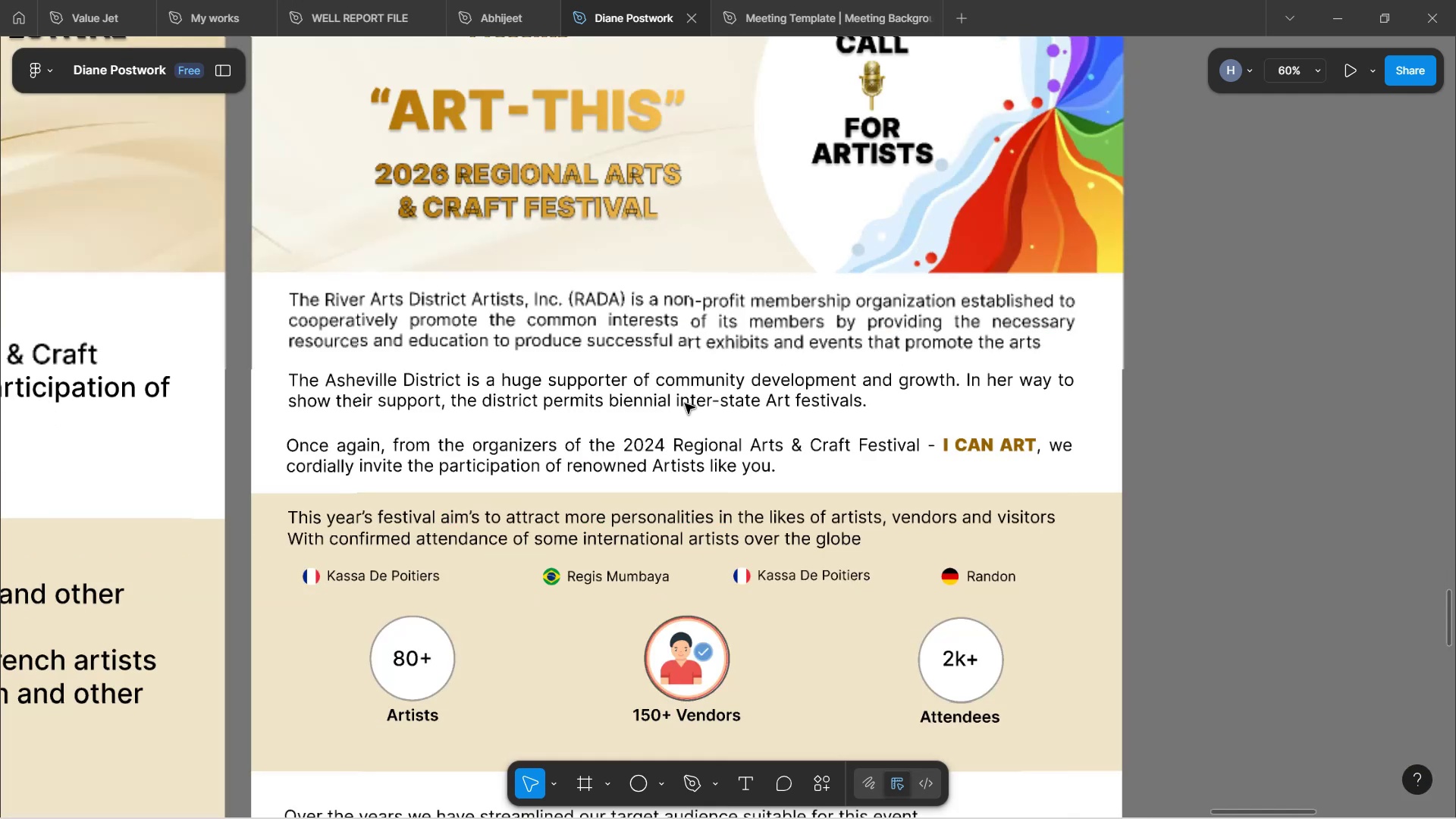 
key(Control+ControlLeft)
 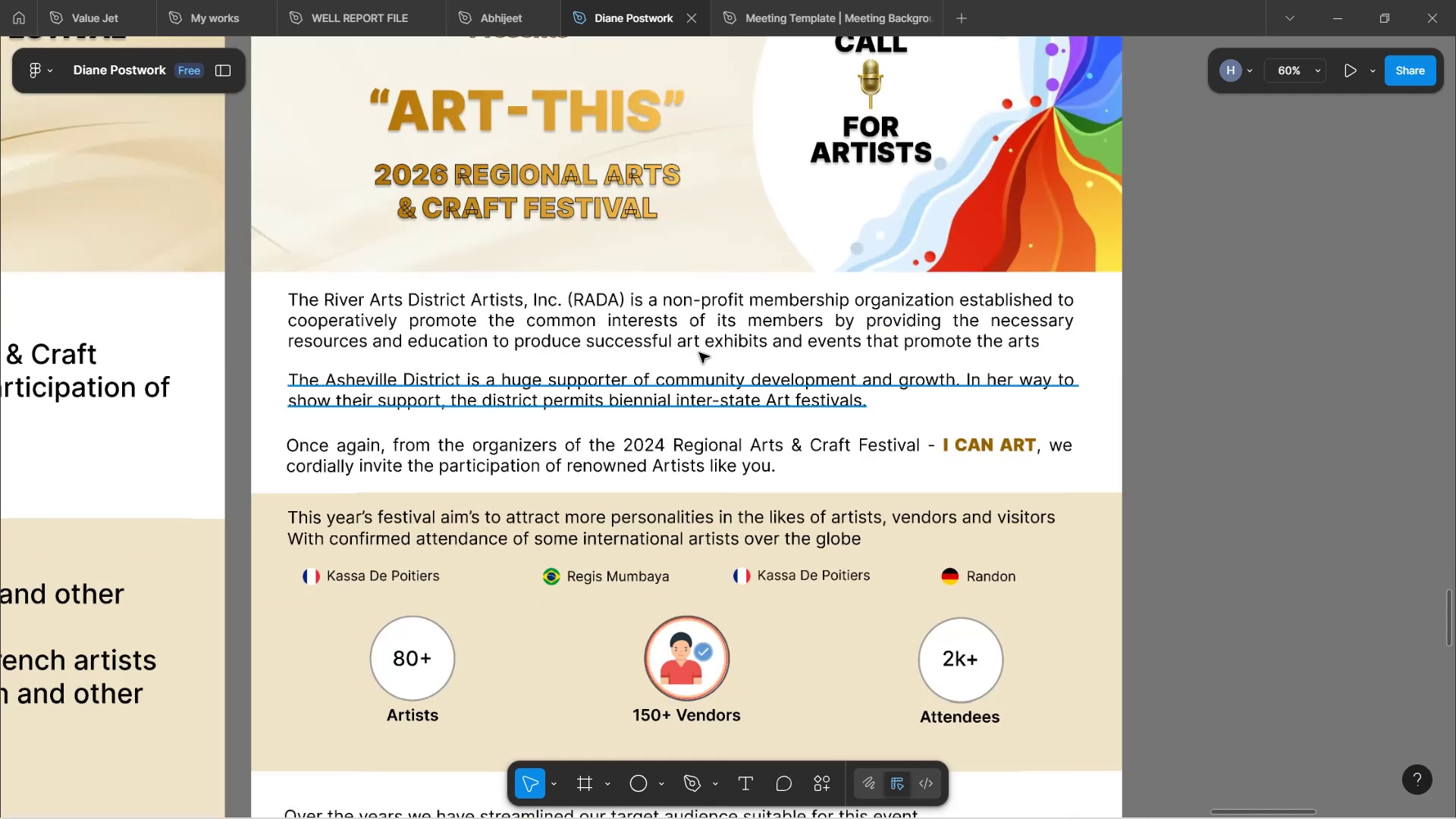 
key(Control+ControlLeft)
 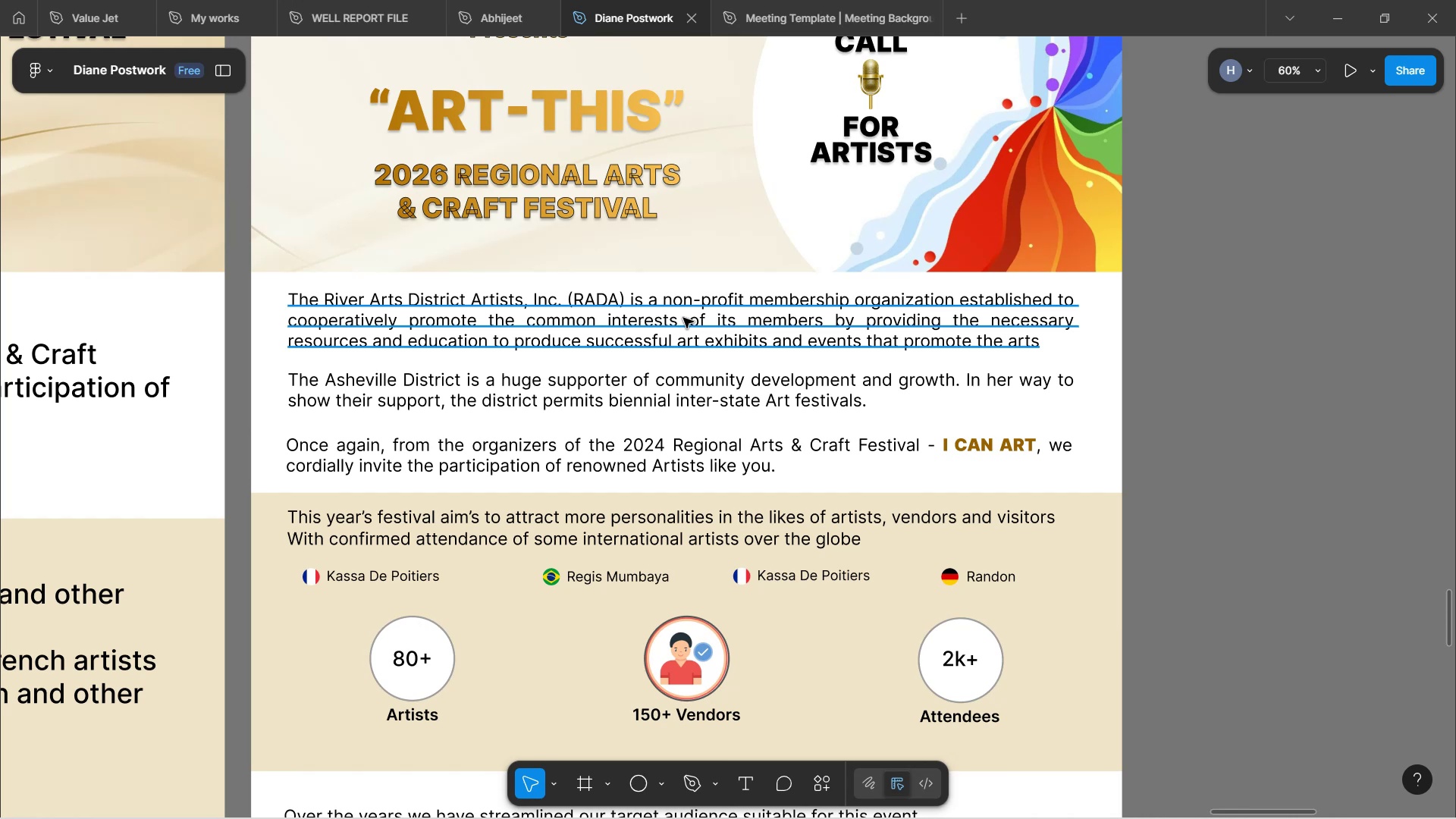 
wait(16.12)
 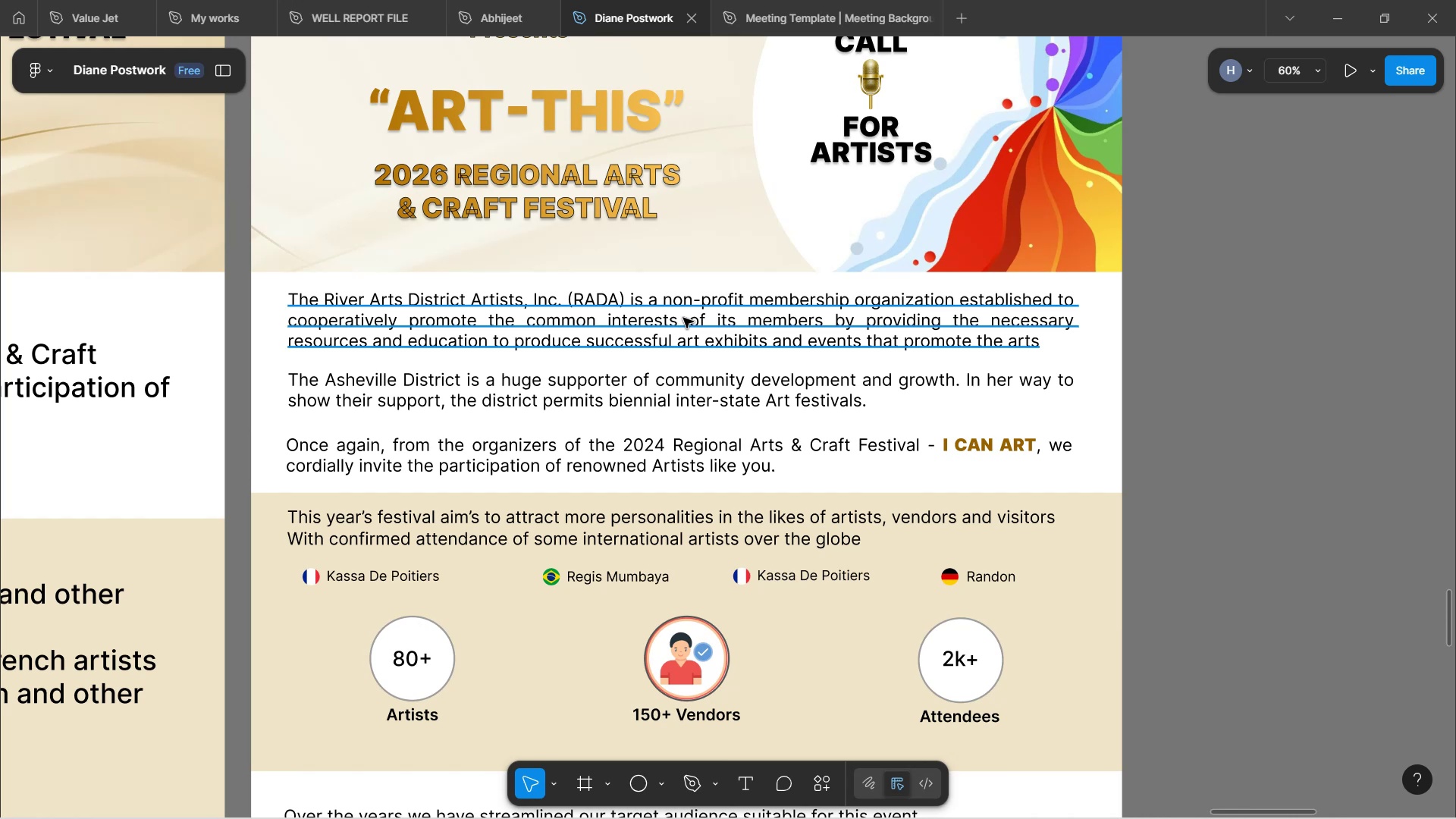 
scroll: coordinate [1076, 534], scroll_direction: down, amount: 11.0
 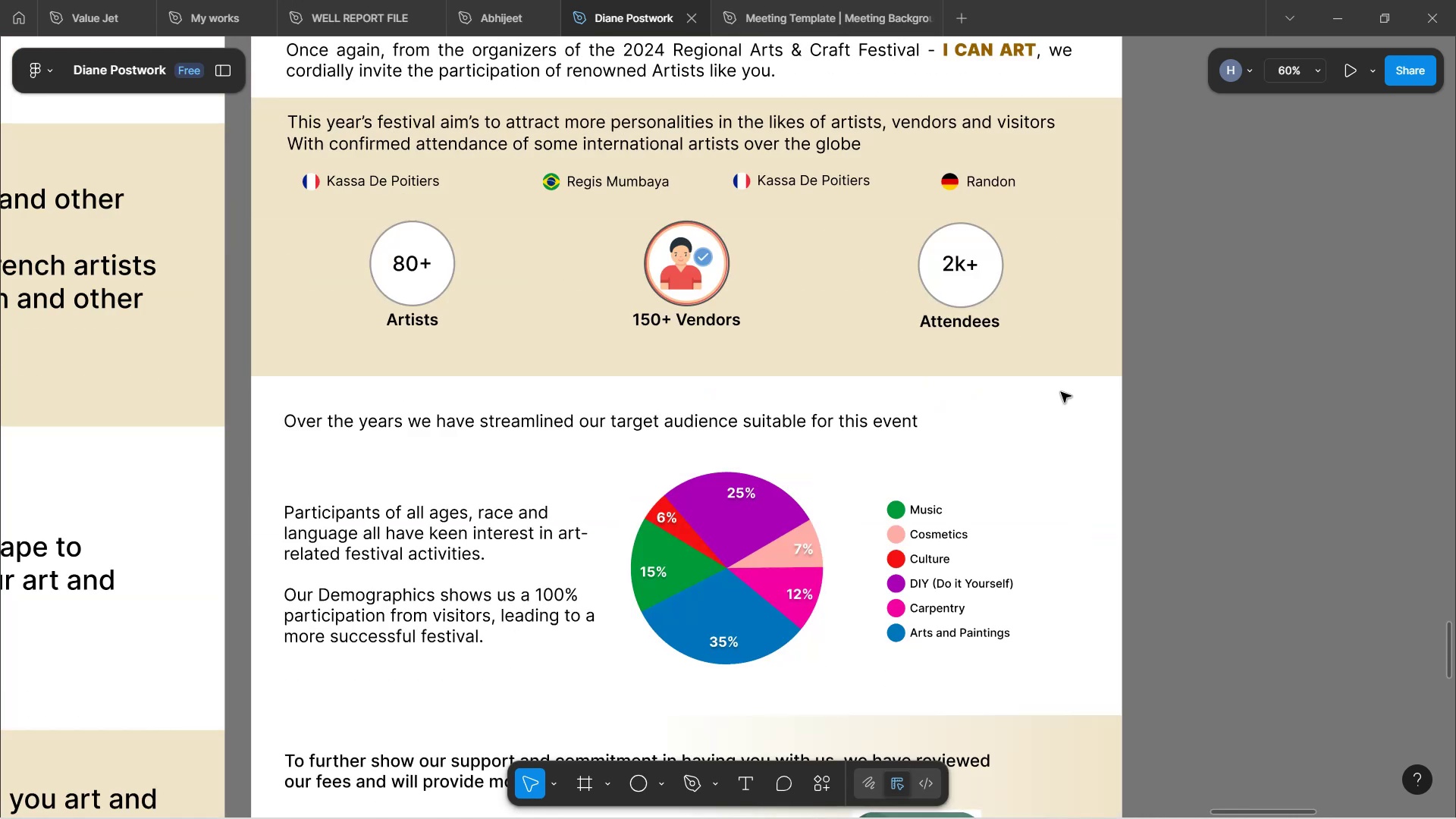 
left_click([1150, 378])
 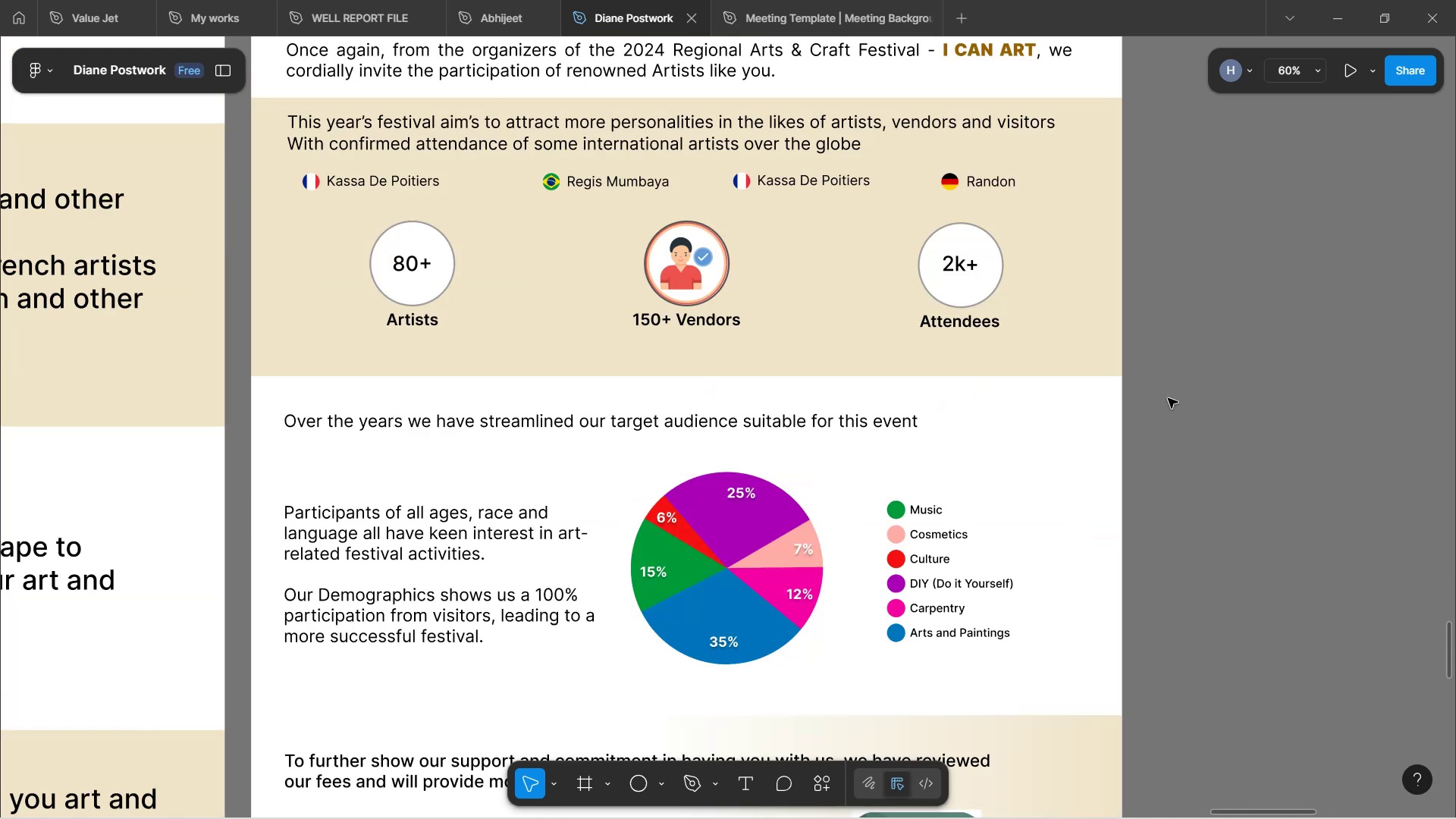 
hold_key(key=ControlLeft, duration=1.64)
scroll: coordinate [1174, 405], scroll_direction: down, amount: 7.0
 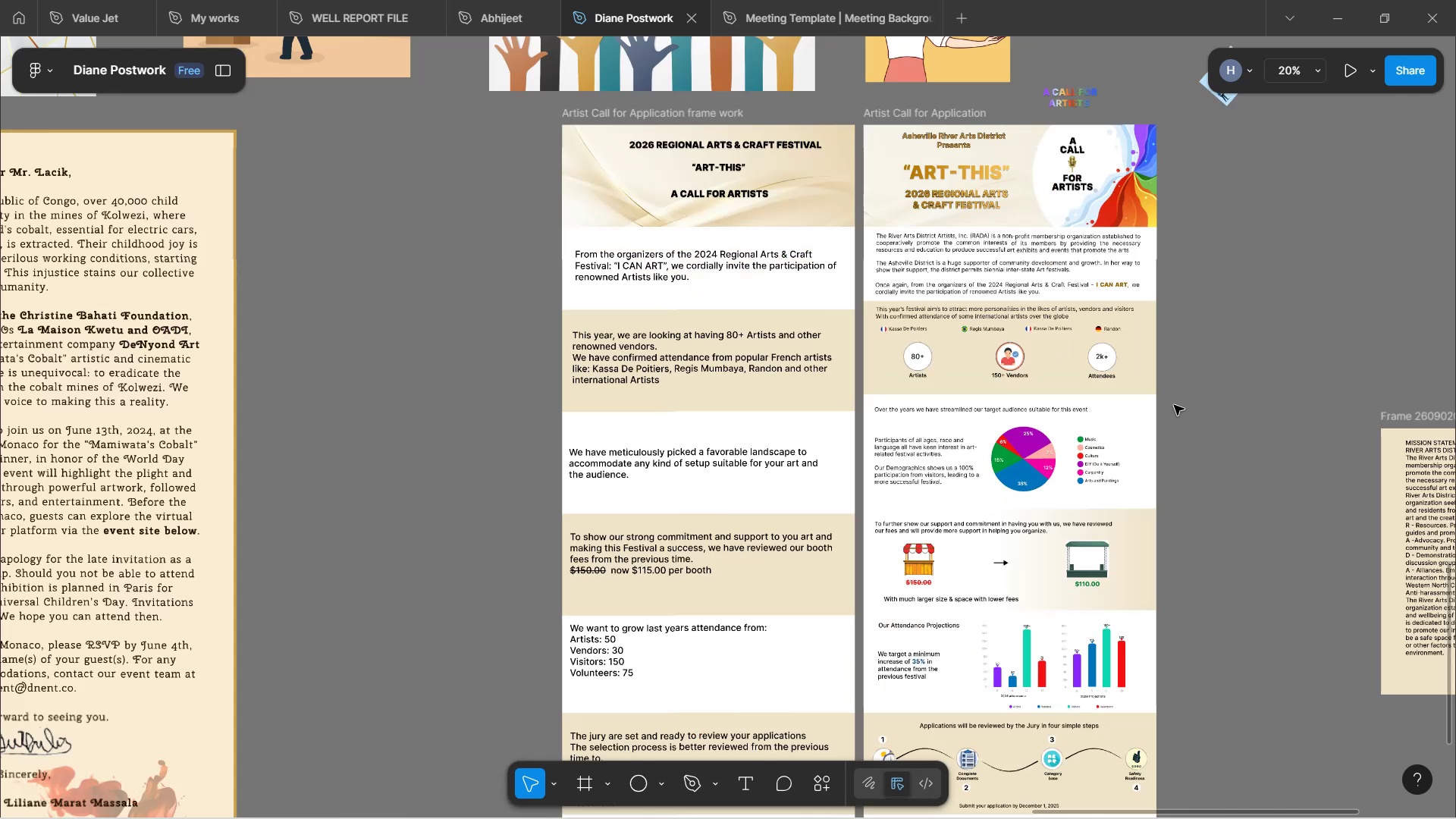 
hold_key(key=ControlLeft, duration=4.59)
 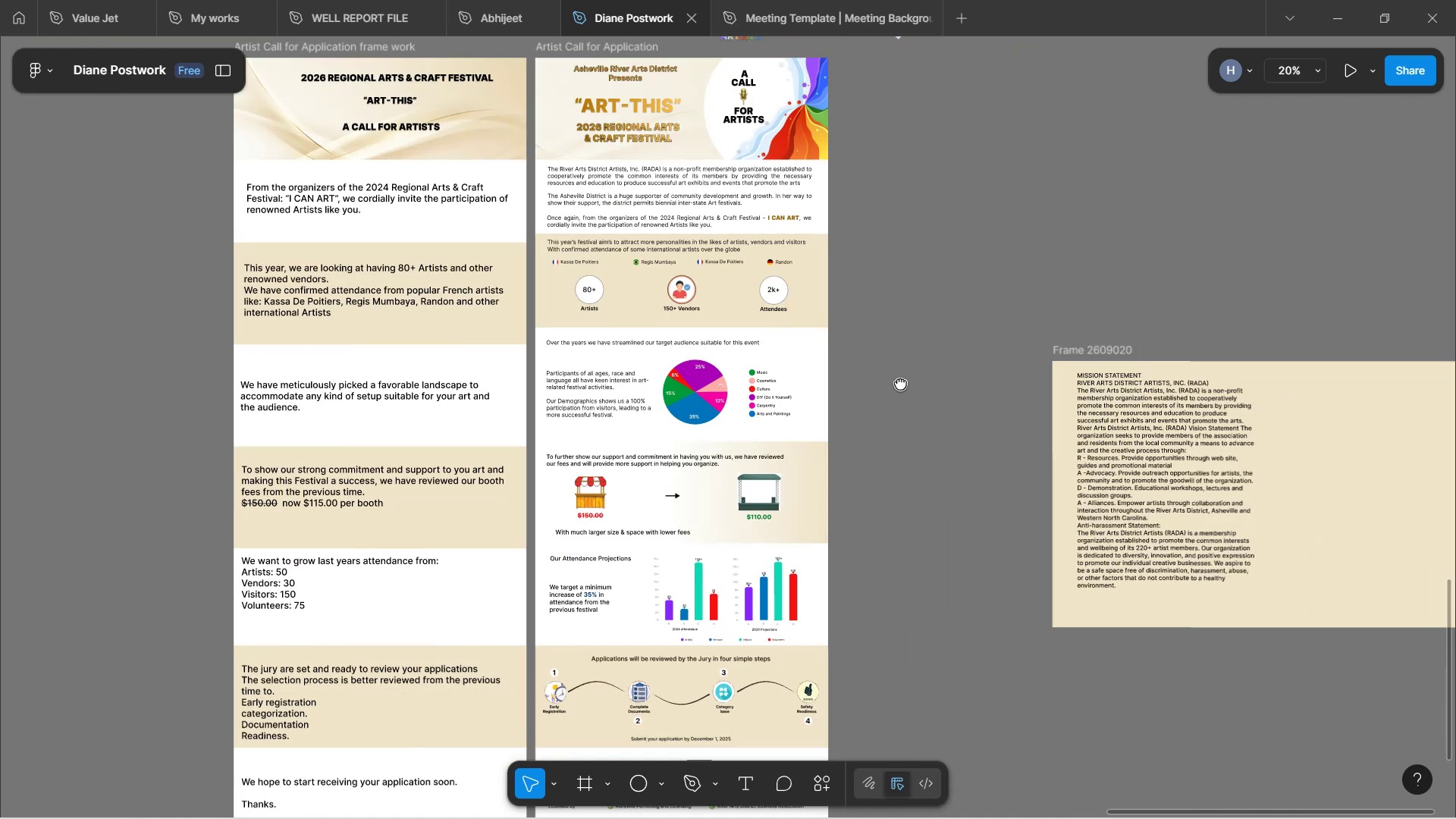 
hold_key(key=Space, duration=0.35)
 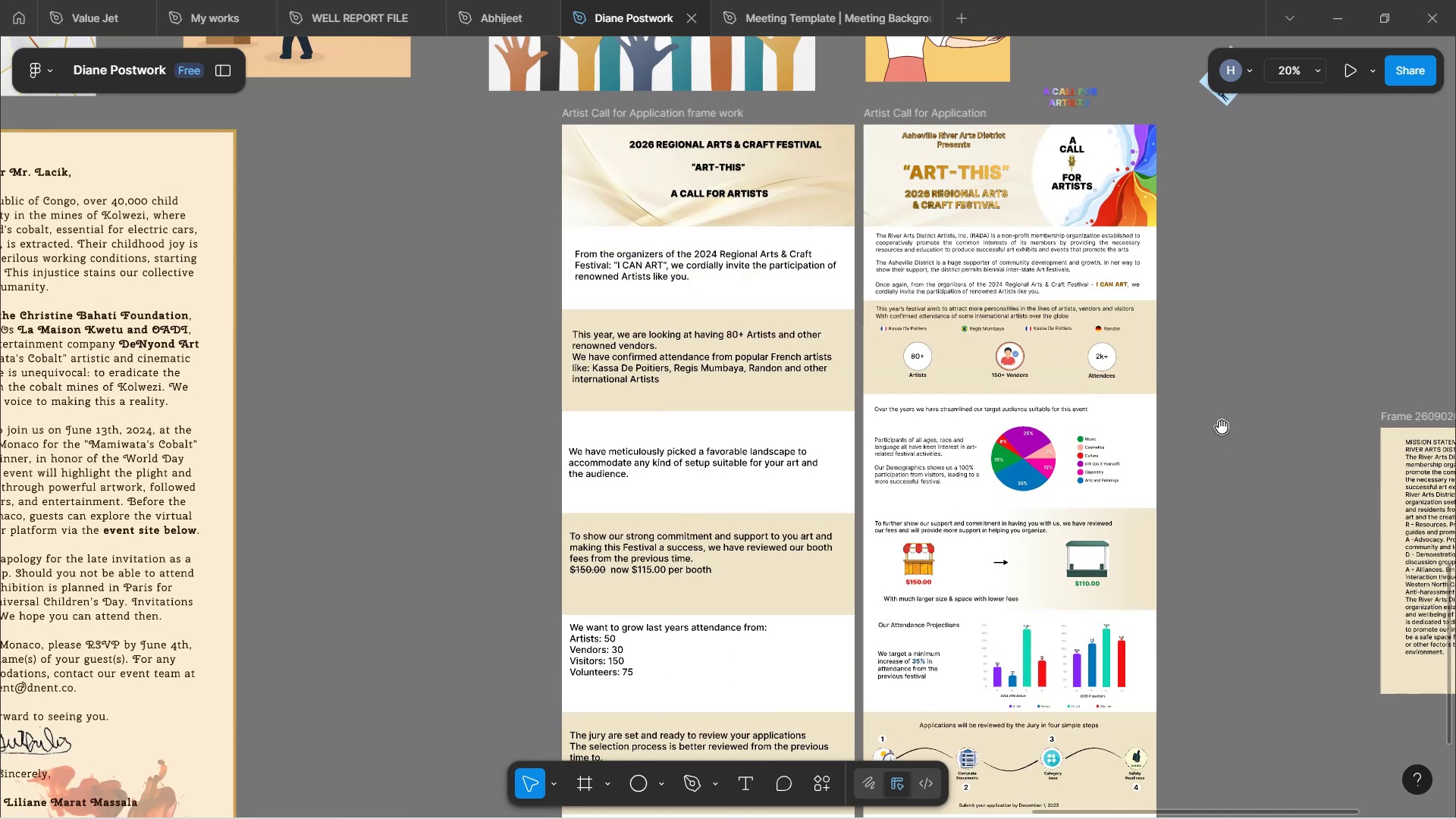 
hold_key(key=Space, duration=0.55)
 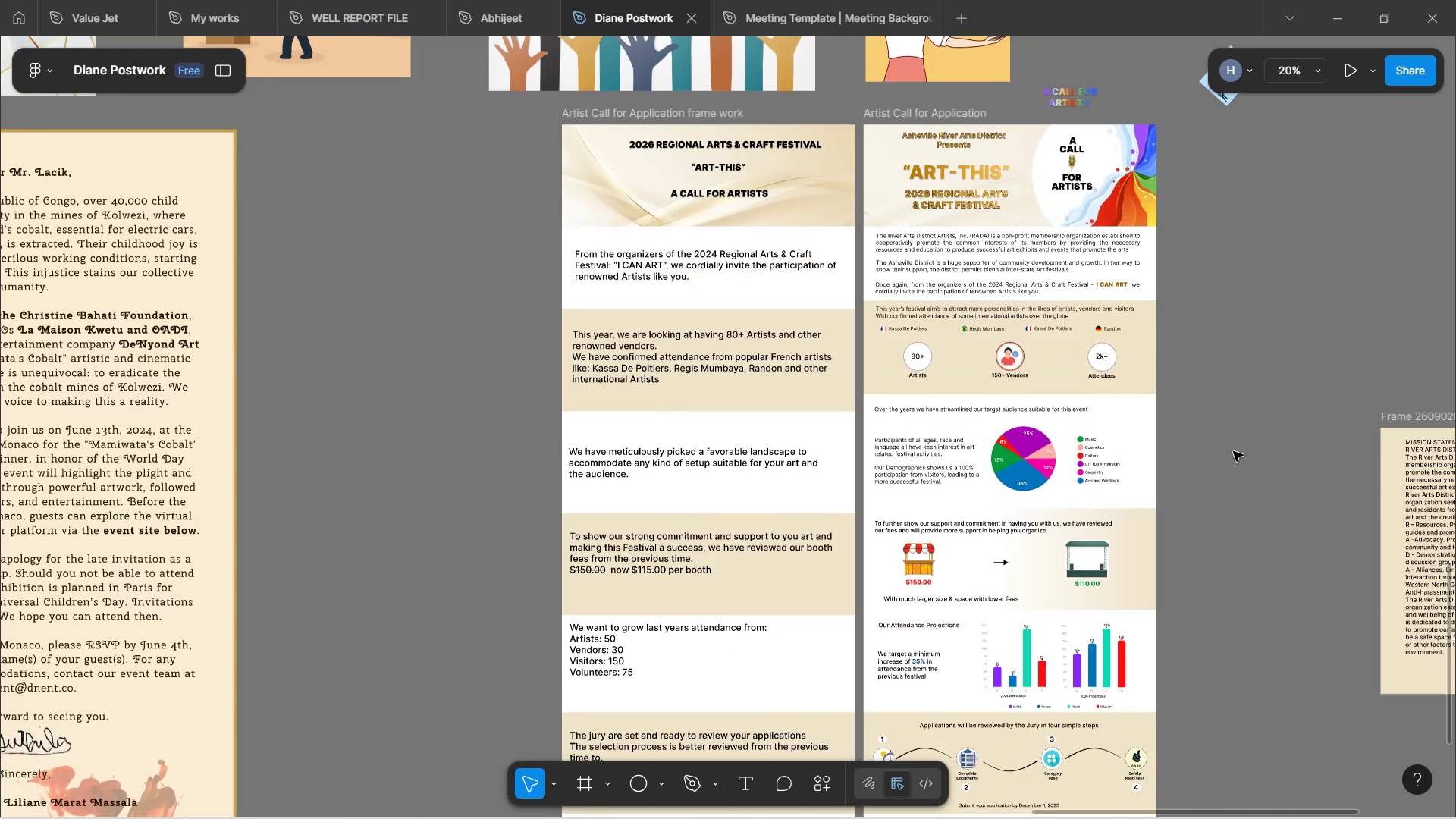 
hold_key(key=Space, duration=1.5)
 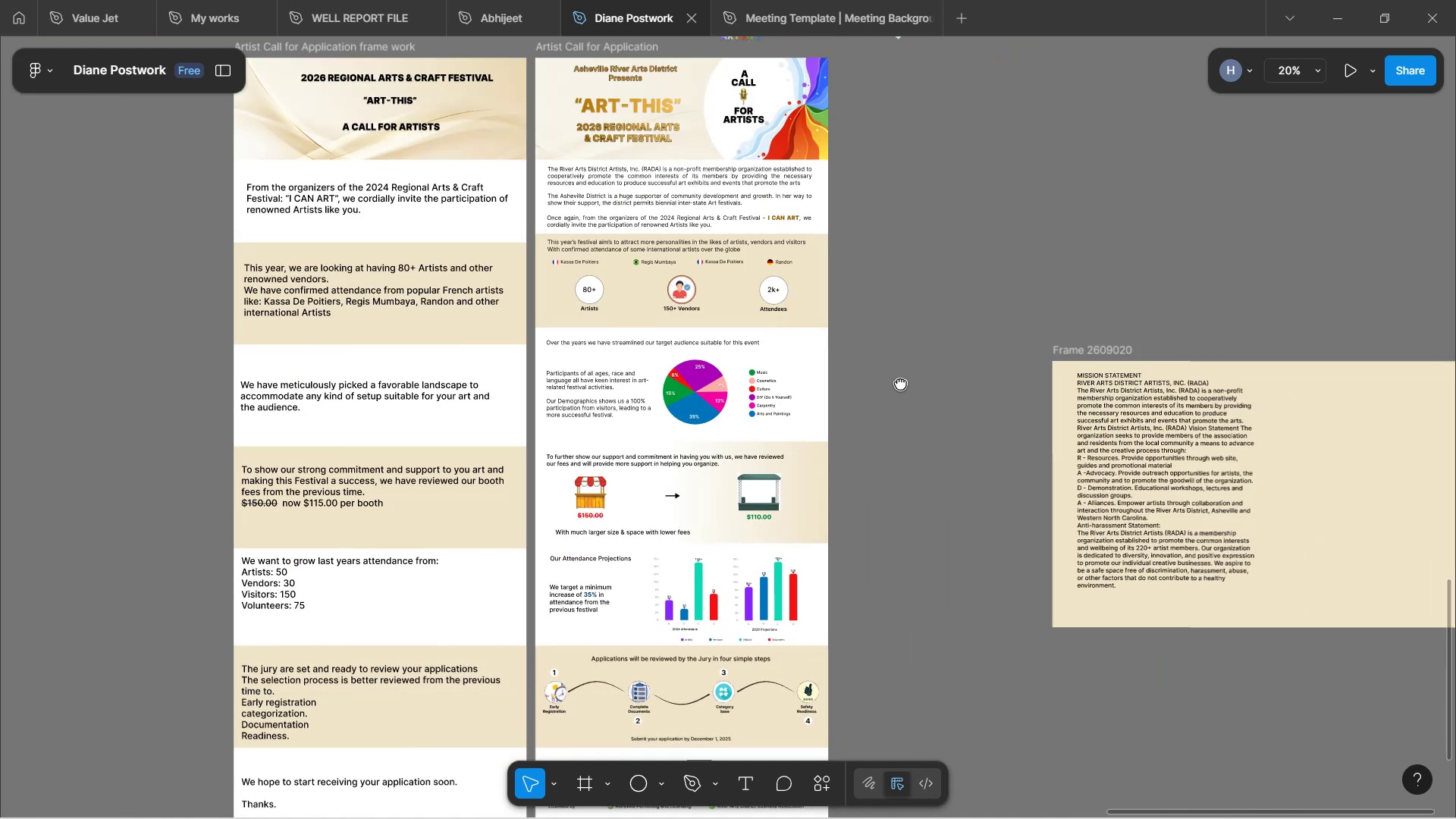 
left_click_drag(start_coordinate=[1233, 451], to_coordinate=[898, 378])
 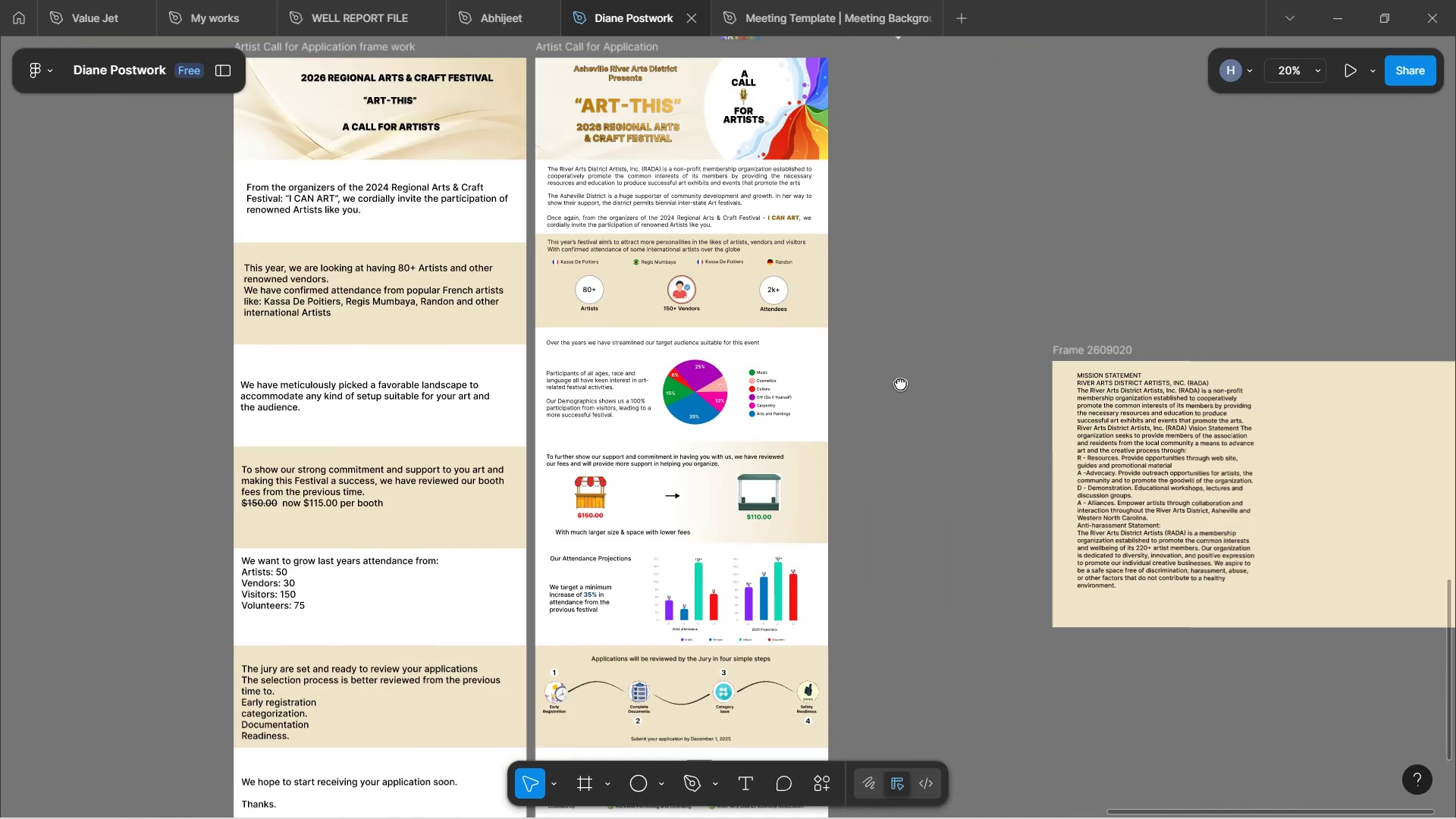 
hold_key(key=Space, duration=0.5)
 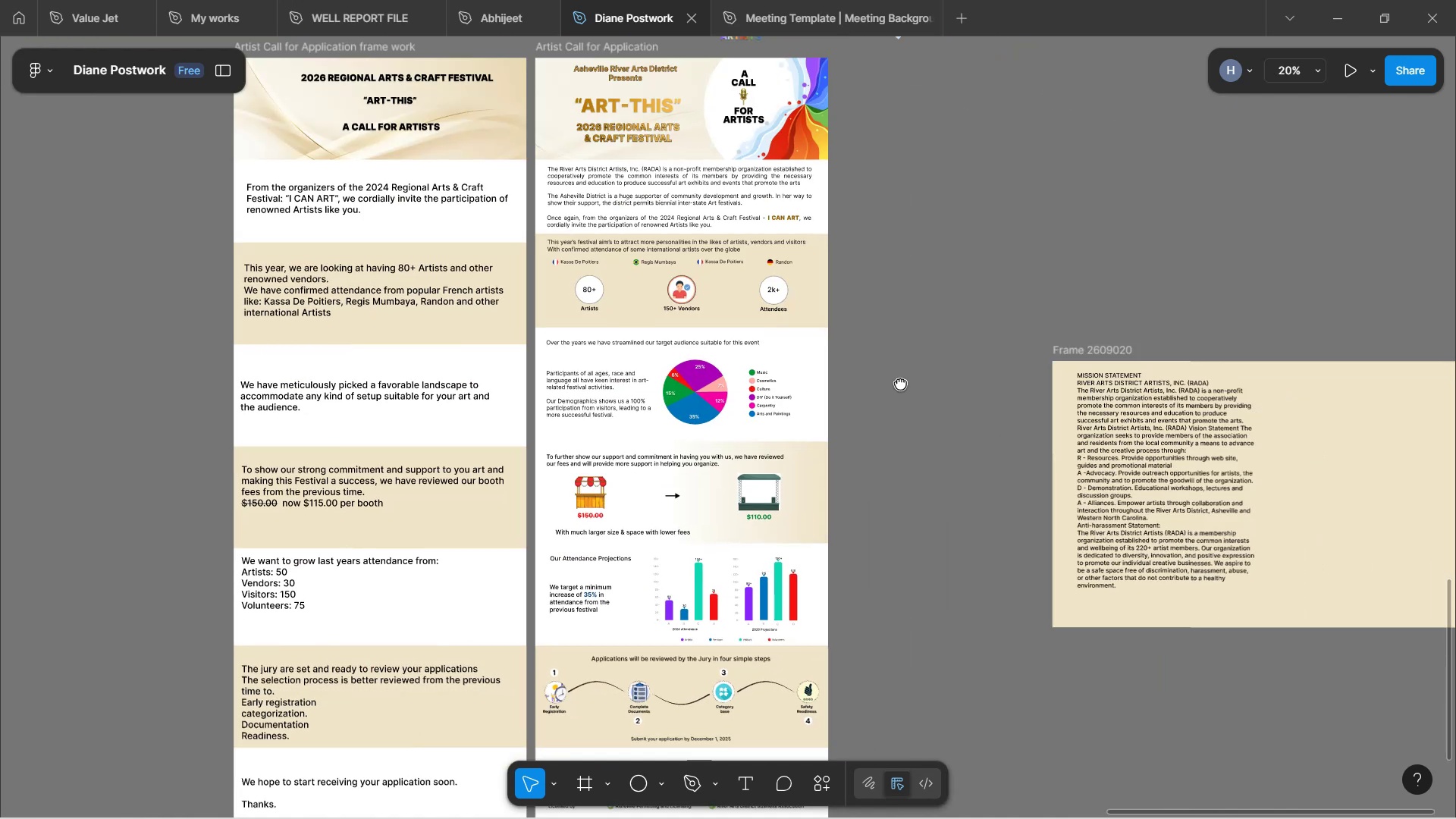 
hold_key(key=ControlLeft, duration=1.01)
scroll: coordinate [898, 378], scroll_direction: down, amount: 2.0
 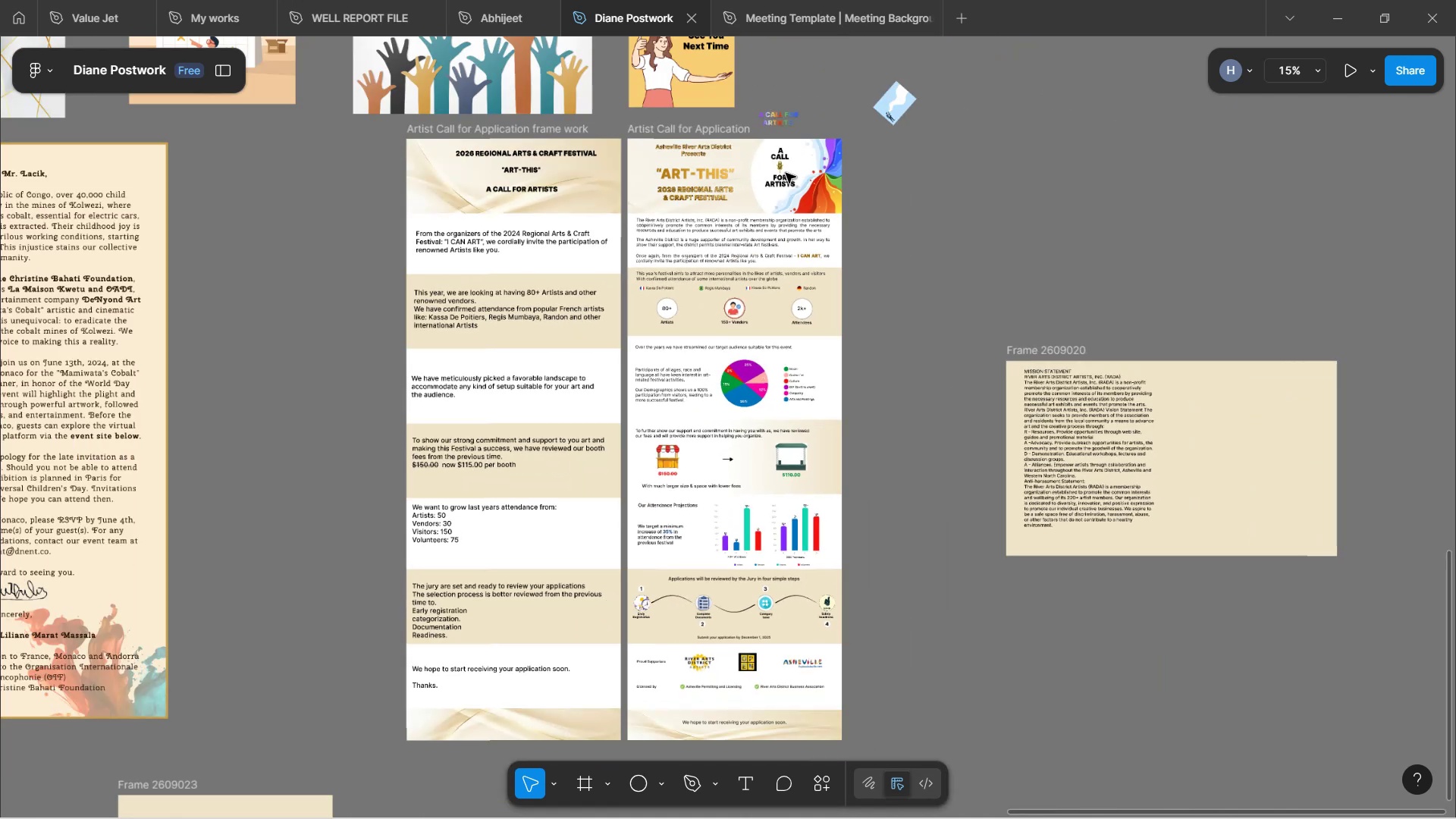 
left_click([685, 132])
 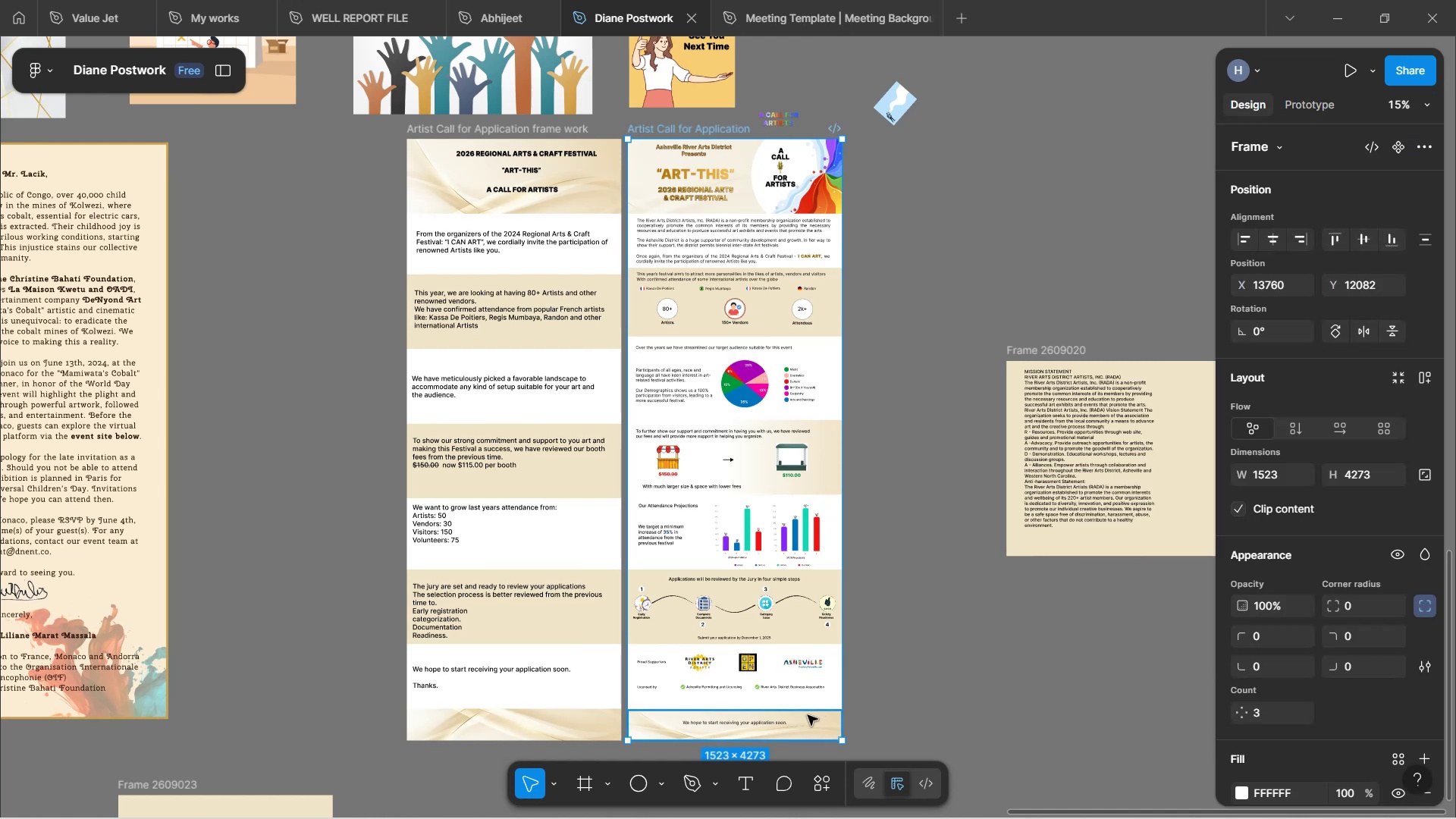 
left_click_drag(start_coordinate=[789, 739], to_coordinate=[784, 790])
 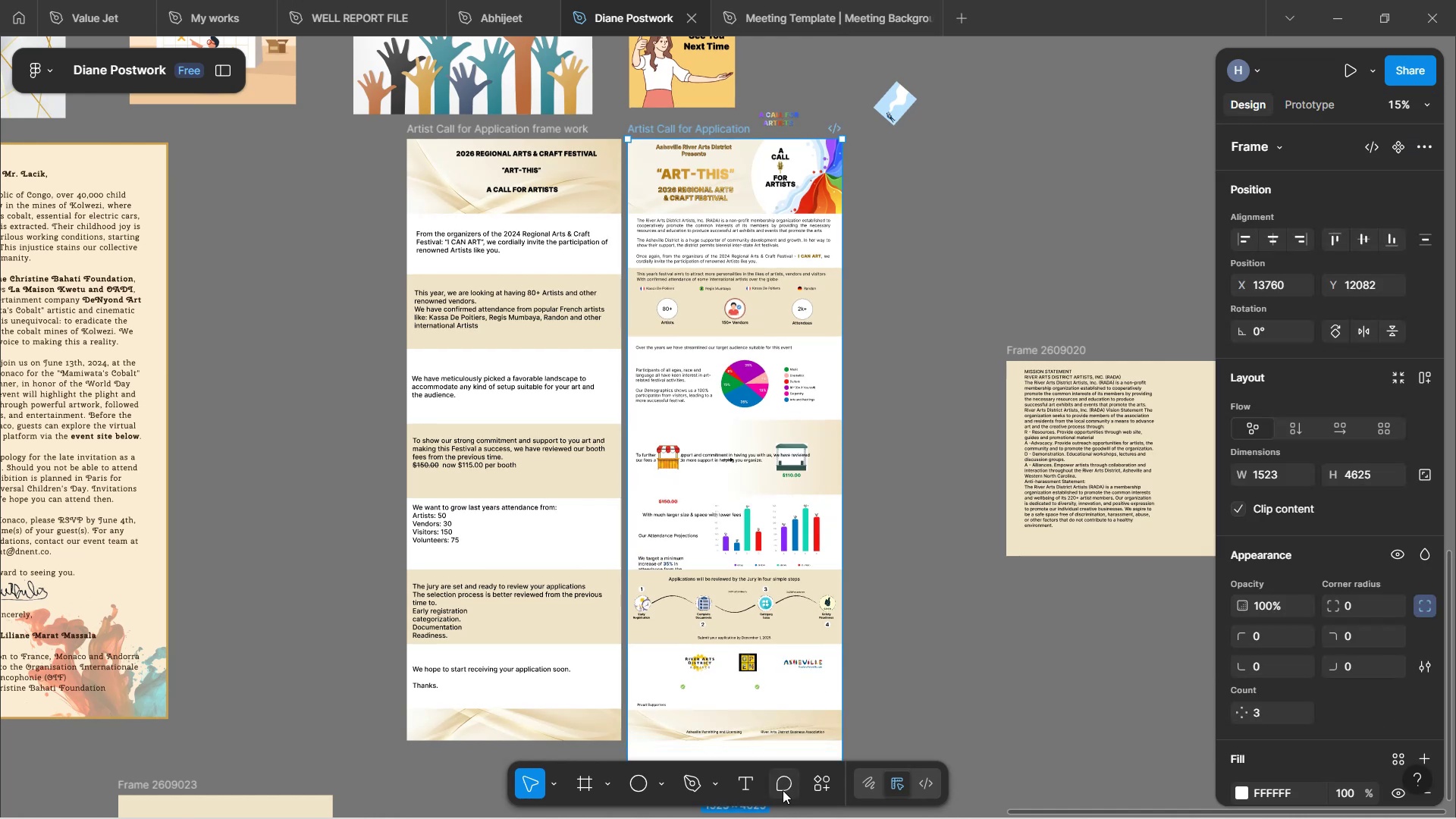 
key(Control+Z)
 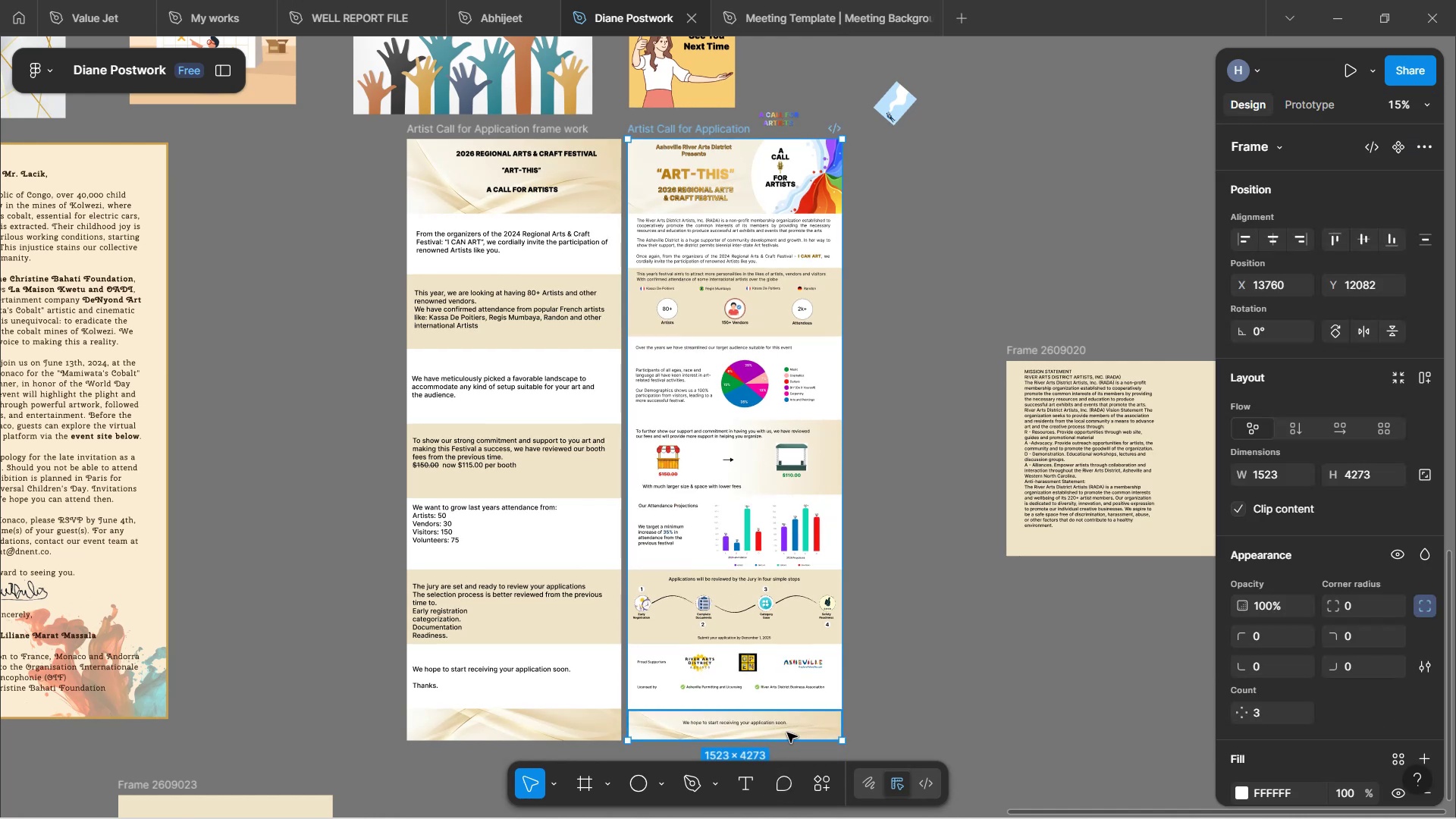 
left_click_drag(start_coordinate=[787, 736], to_coordinate=[789, 781])
 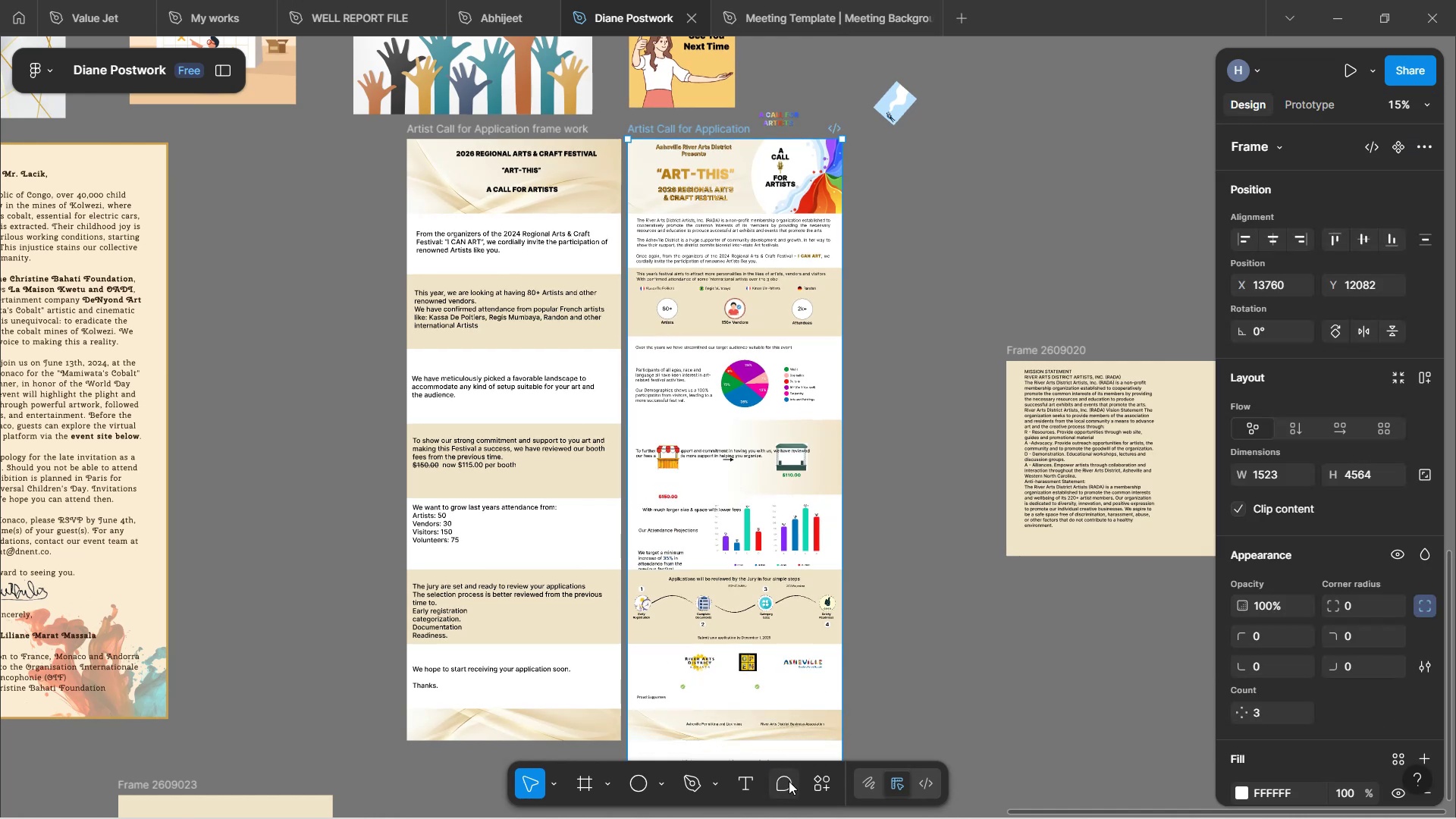 
key(Control+Z)
 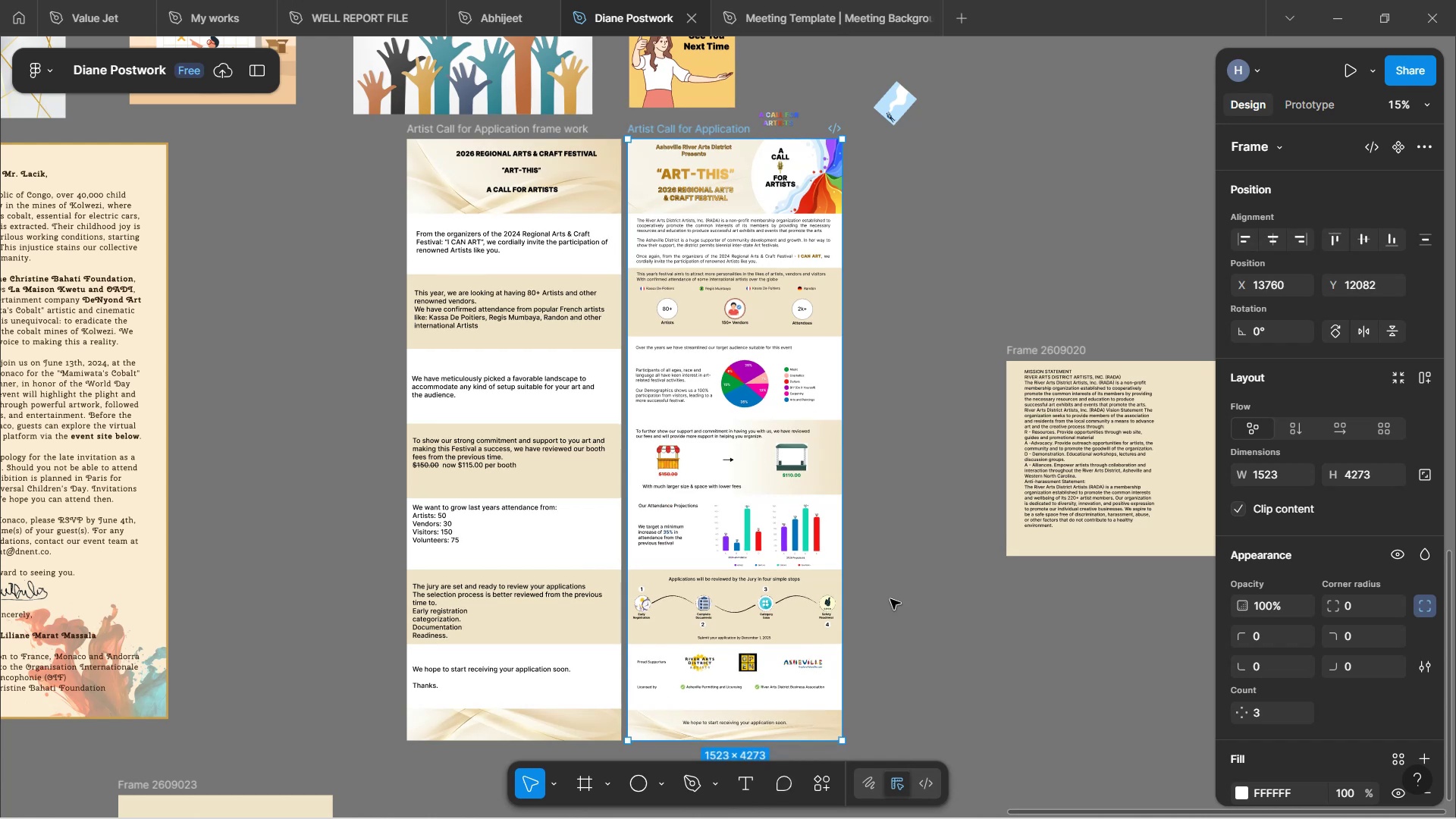 
left_click([896, 598])
 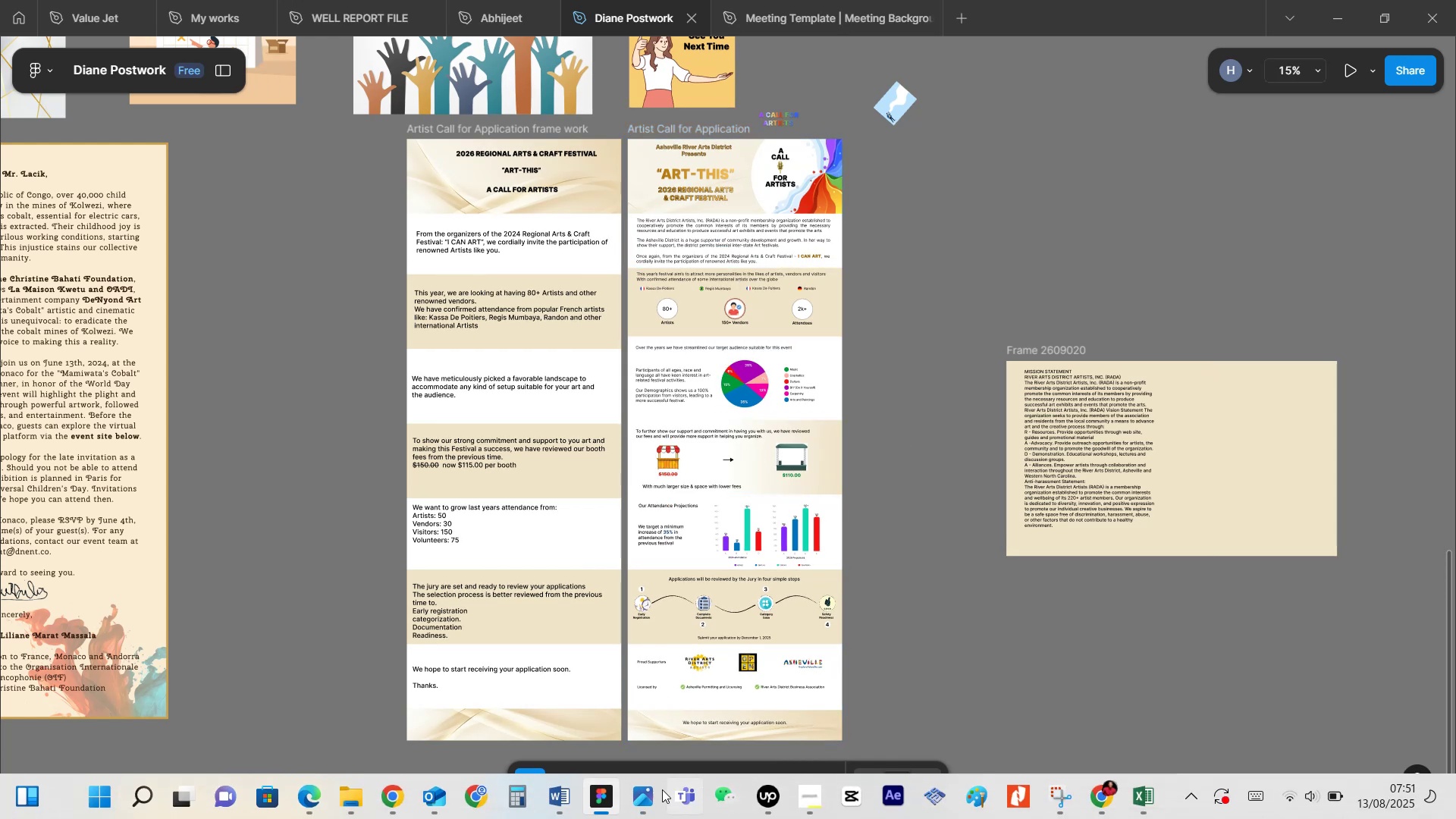 
wait(5.04)
 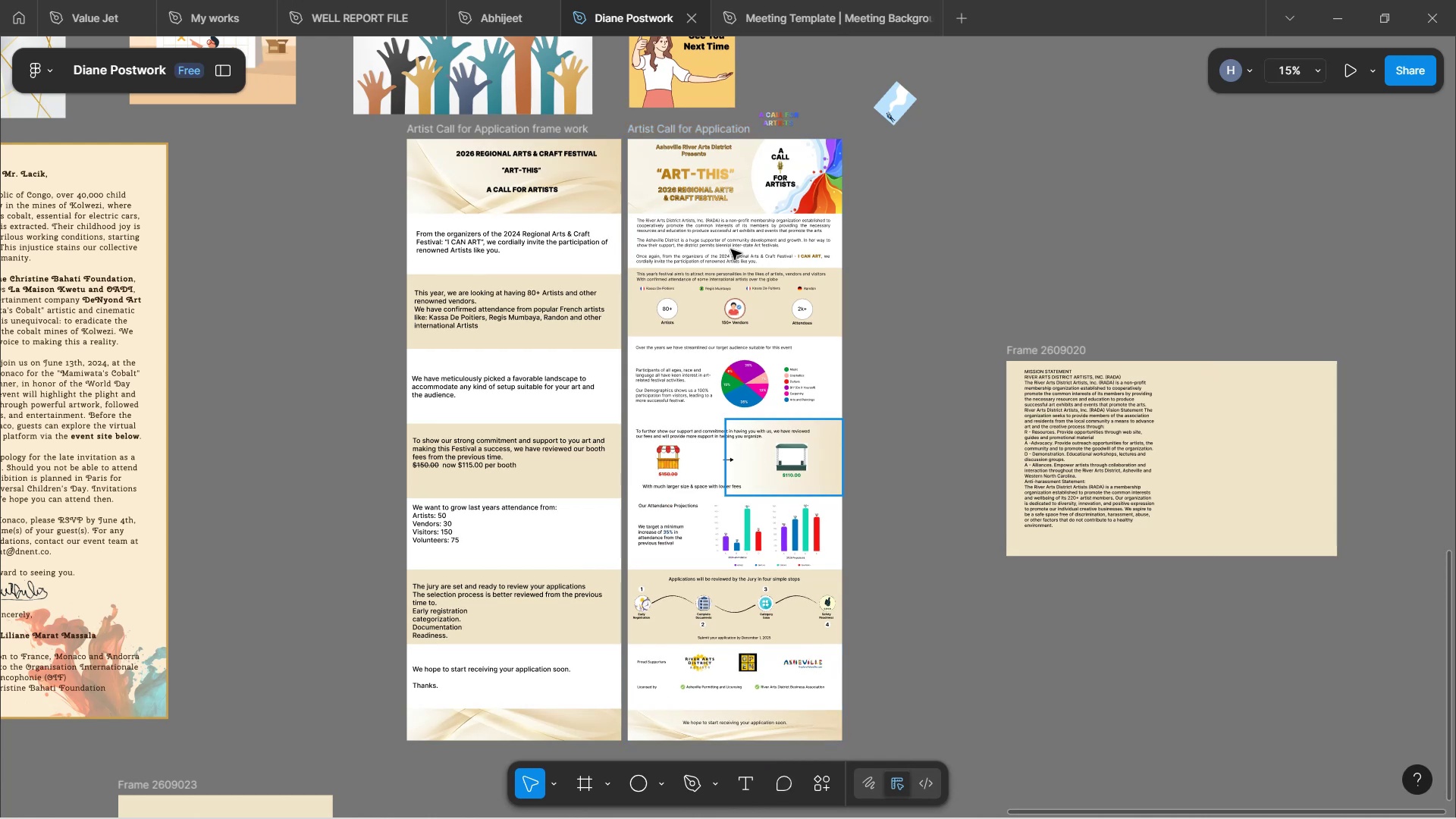 
left_click([1098, 804])
 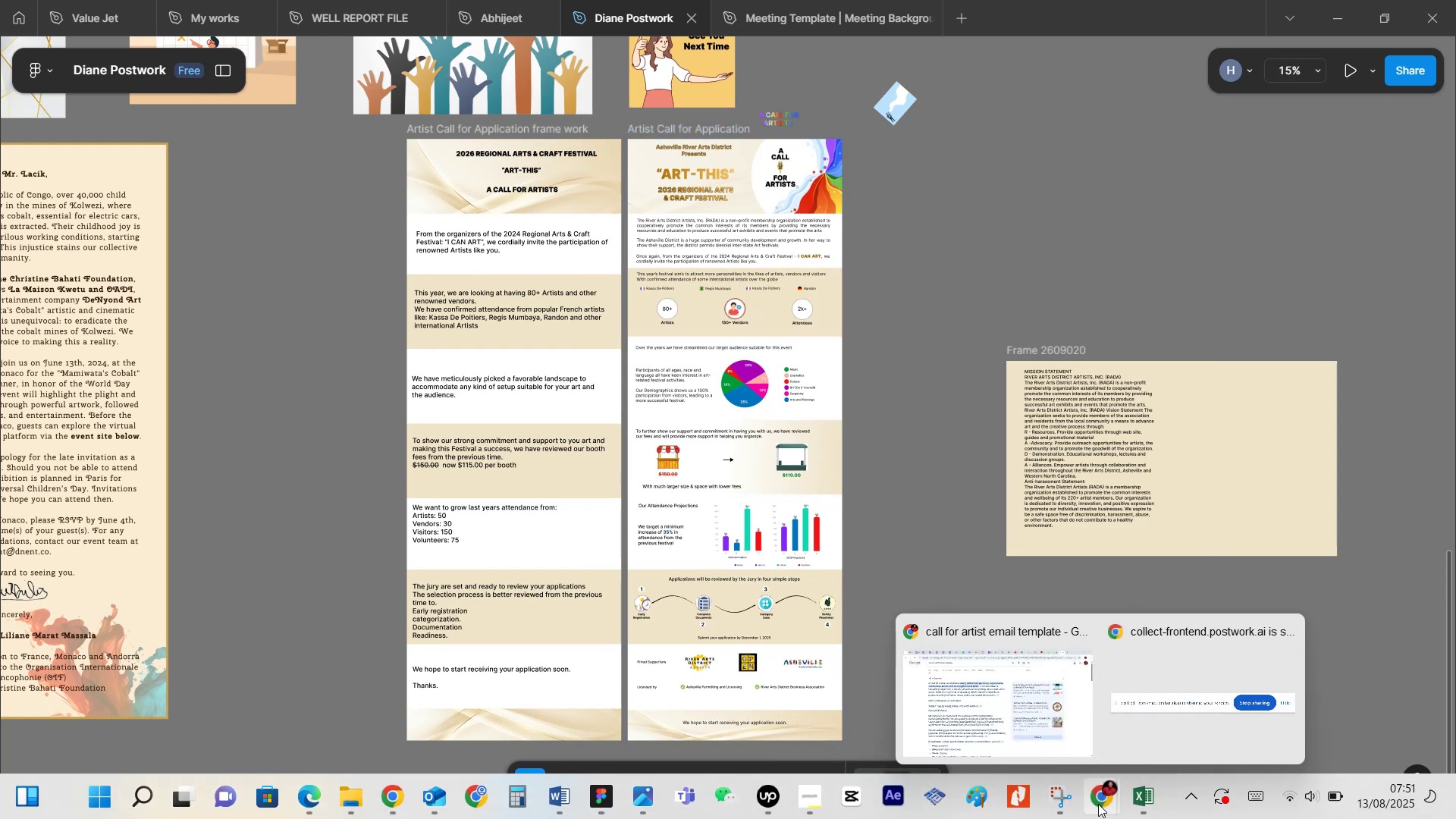 
left_click([1045, 720])
 